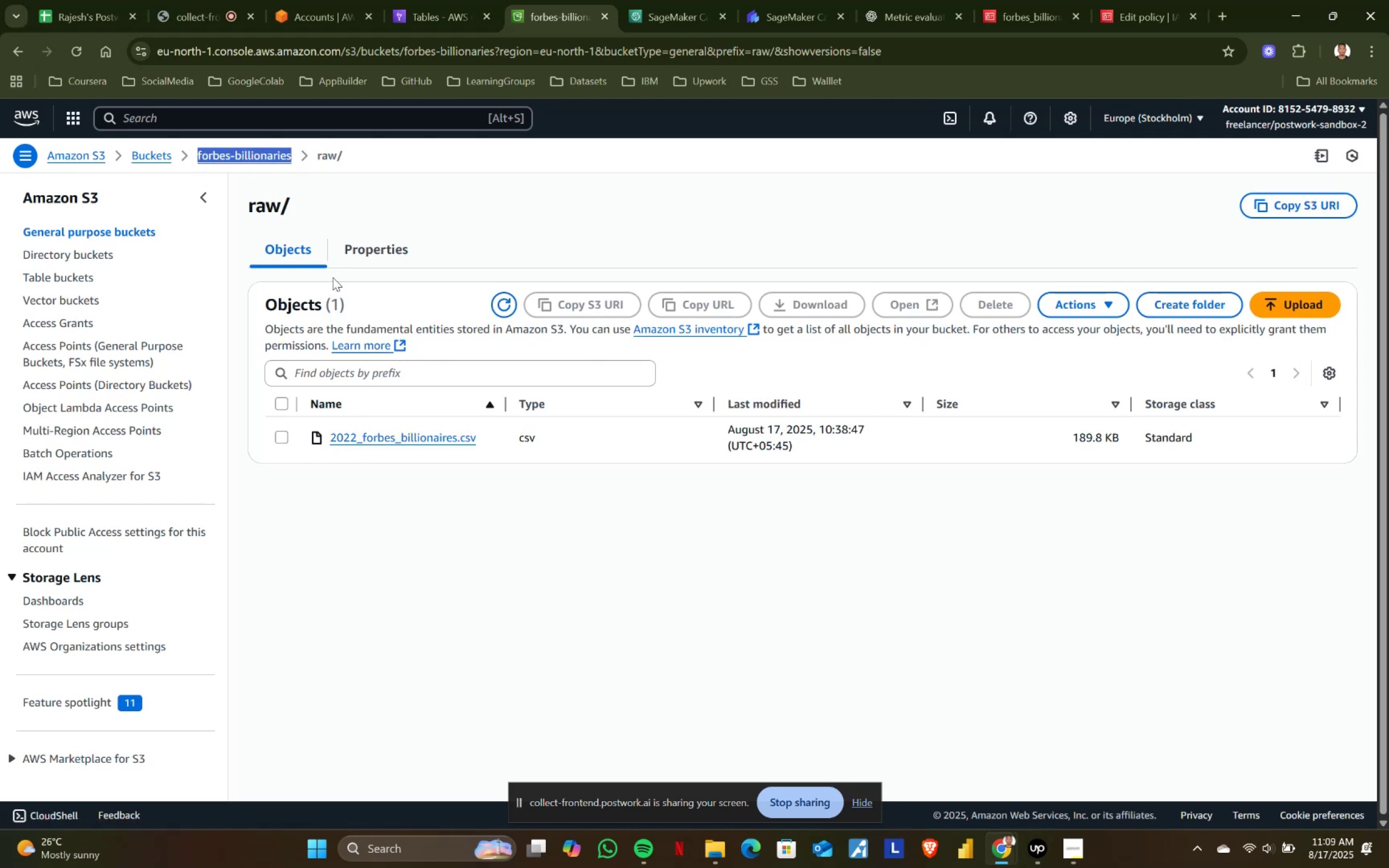 
key(Control+C)
 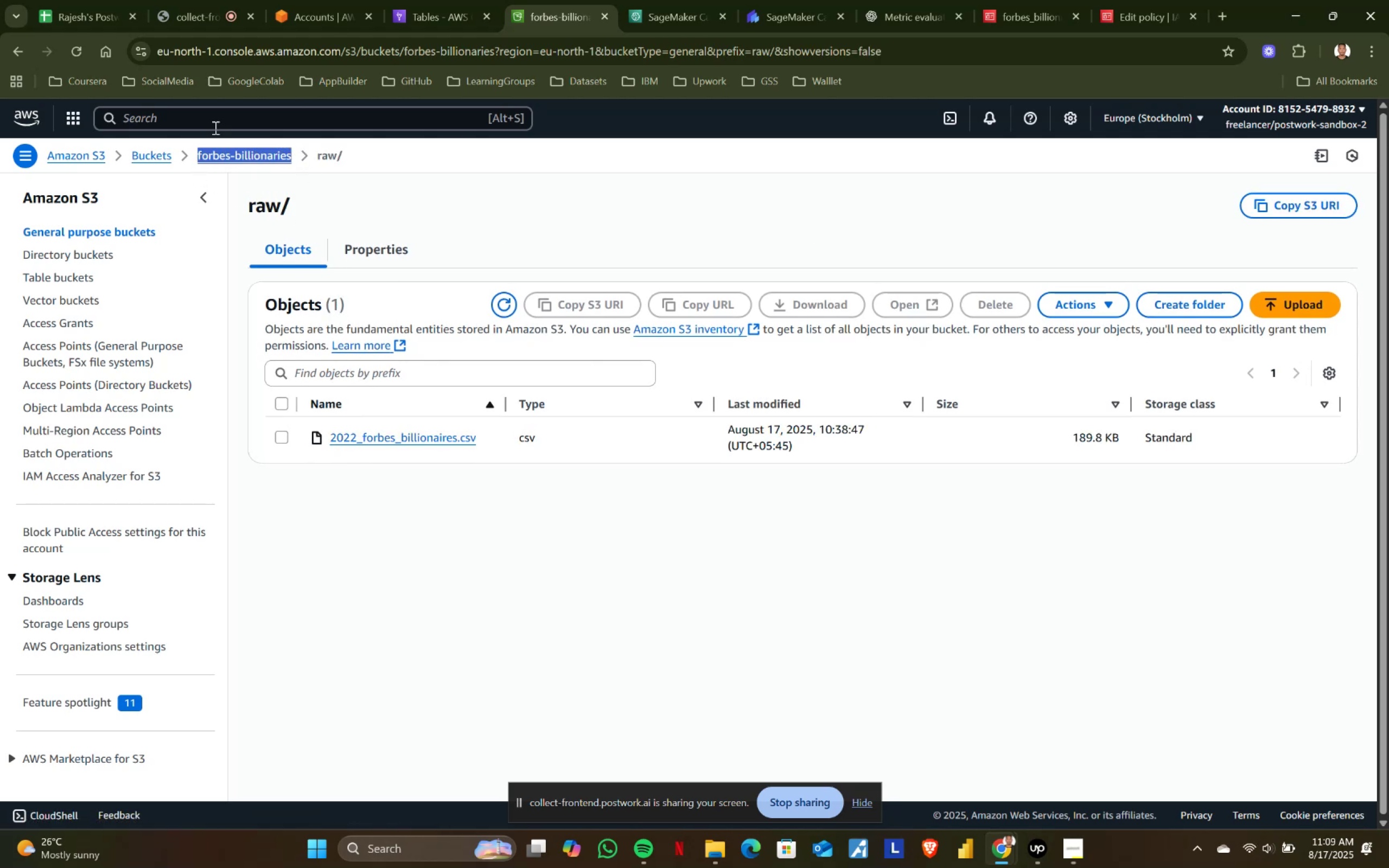 
left_click([208, 120])
 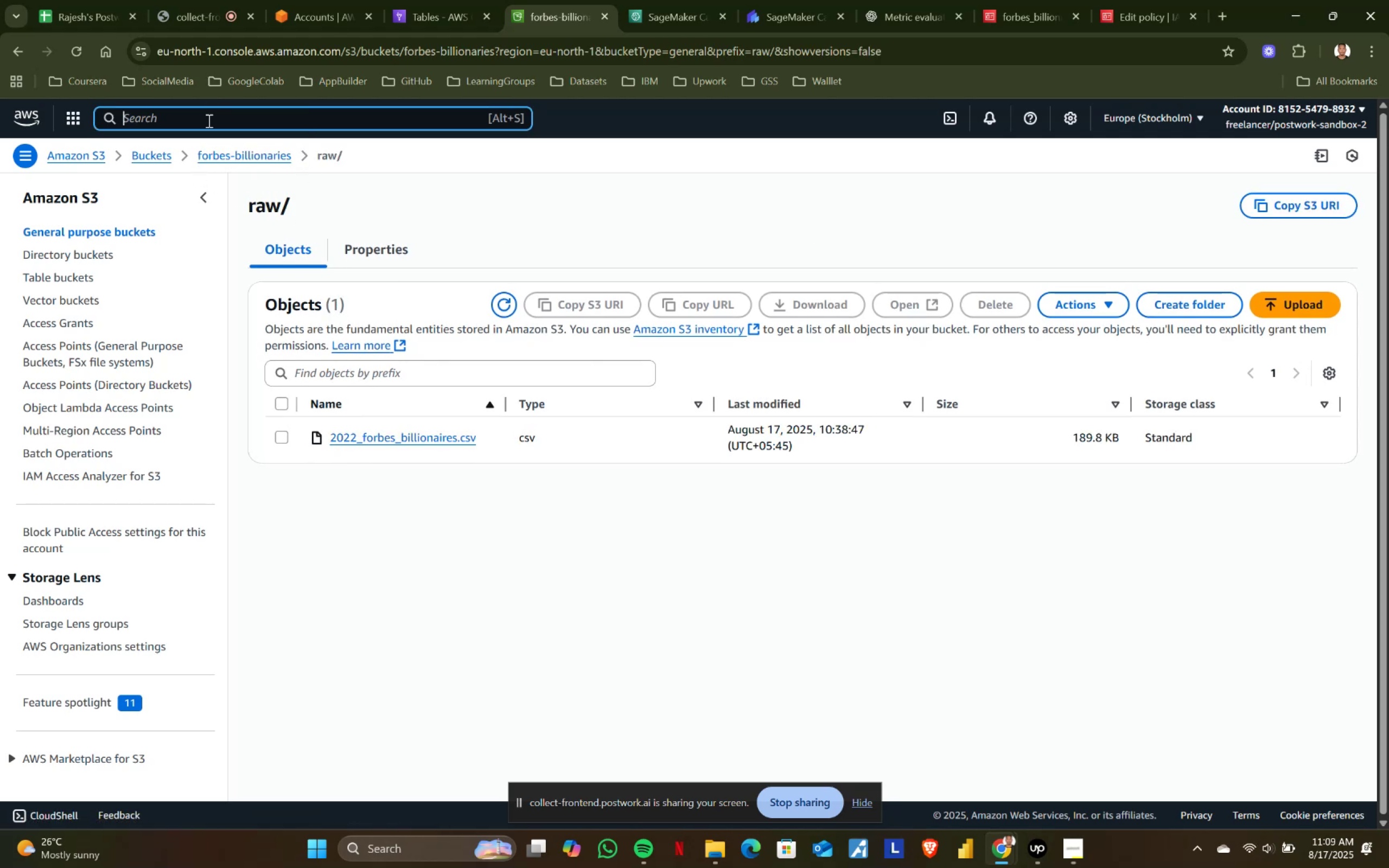 
type(iam)
 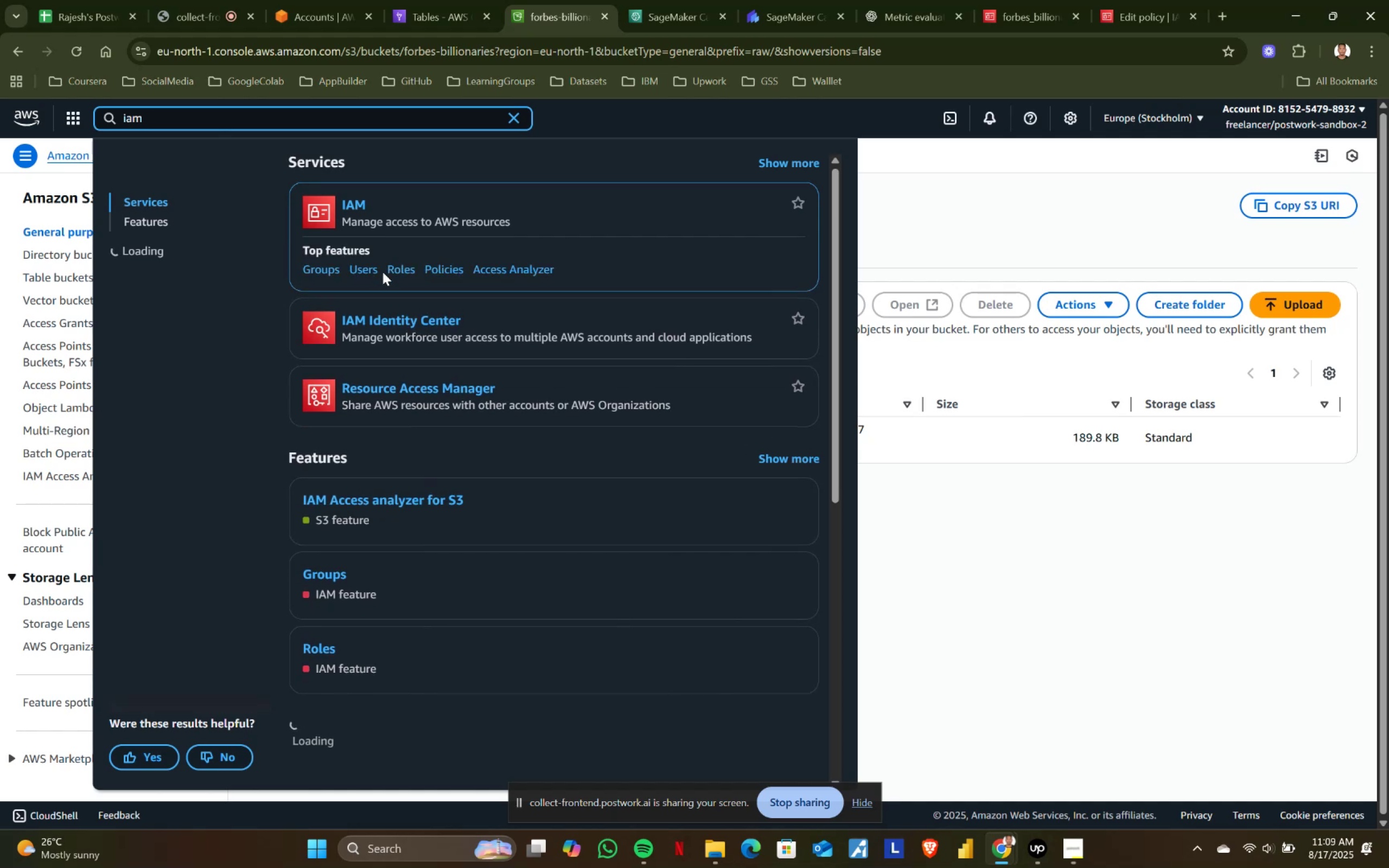 
left_click([404, 266])
 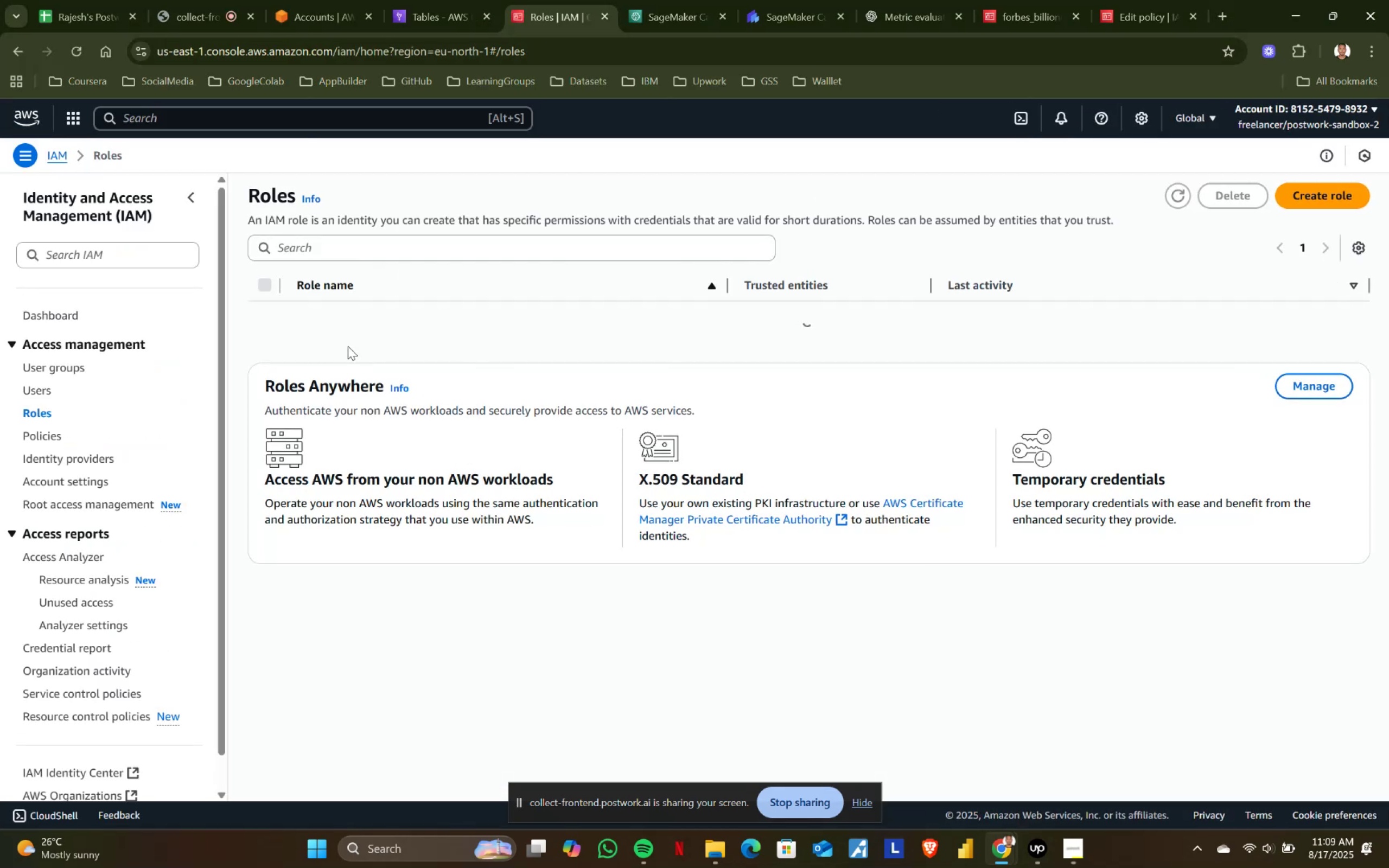 
left_click([379, 245])
 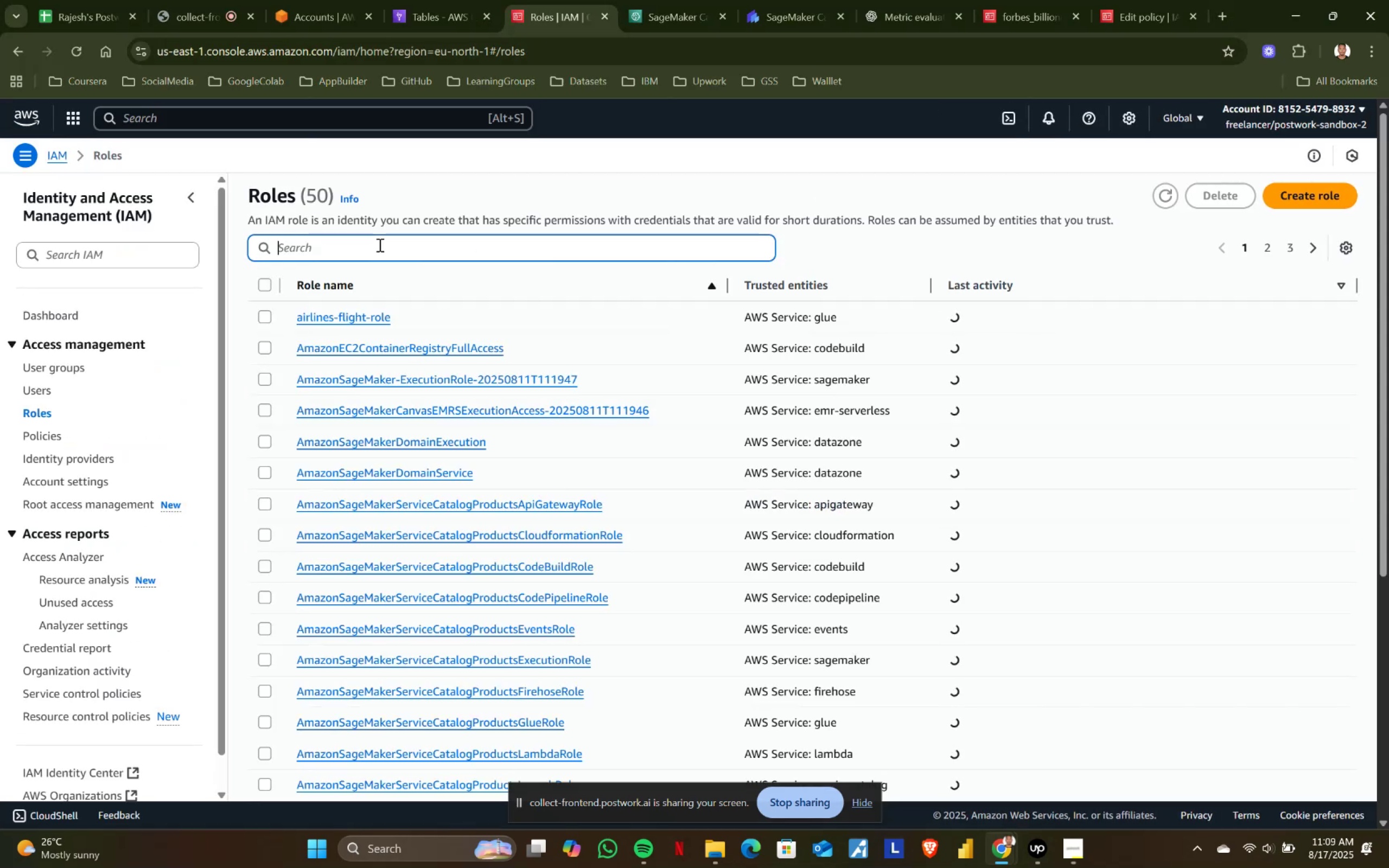 
type(forbe)
 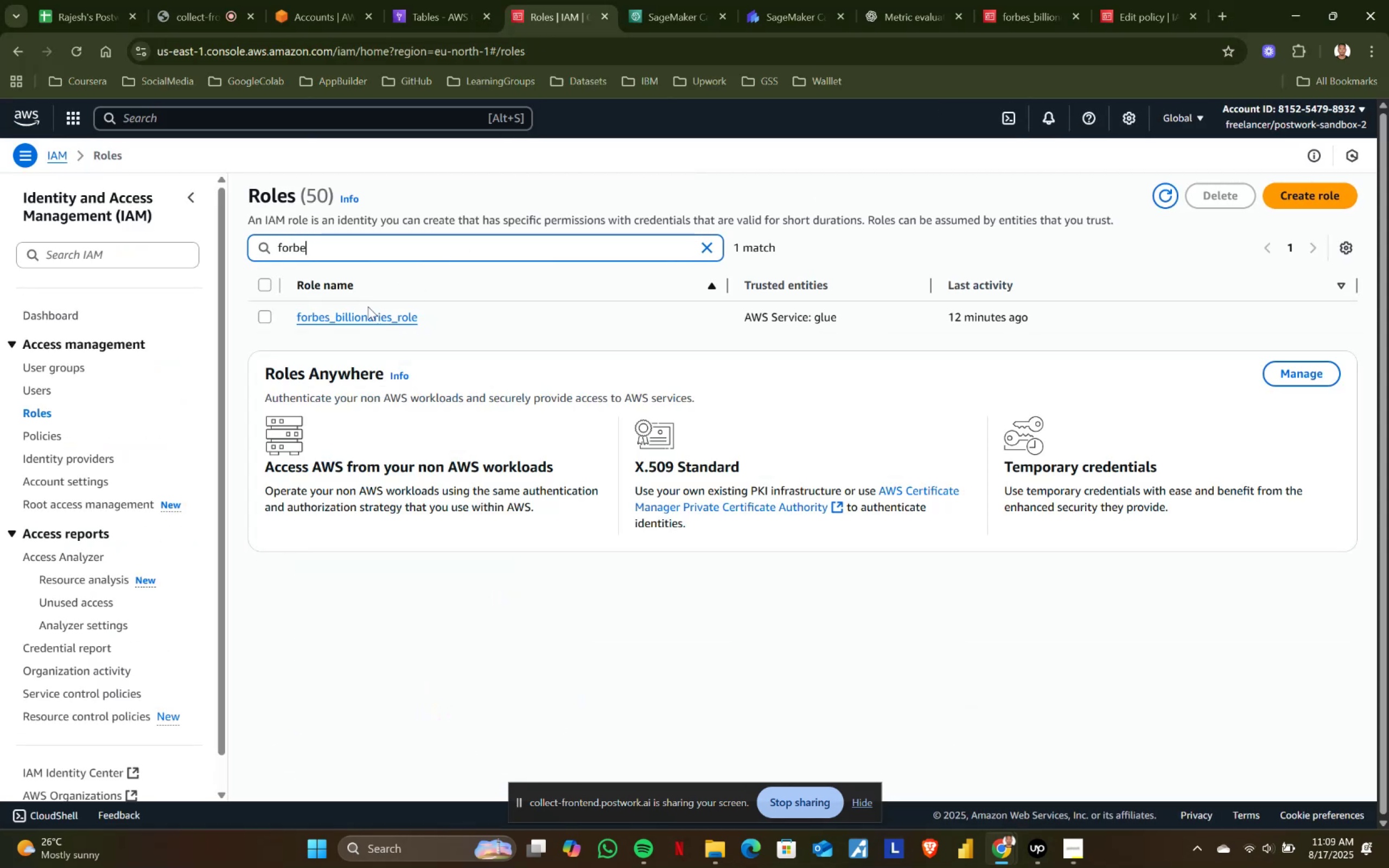 
left_click([362, 323])
 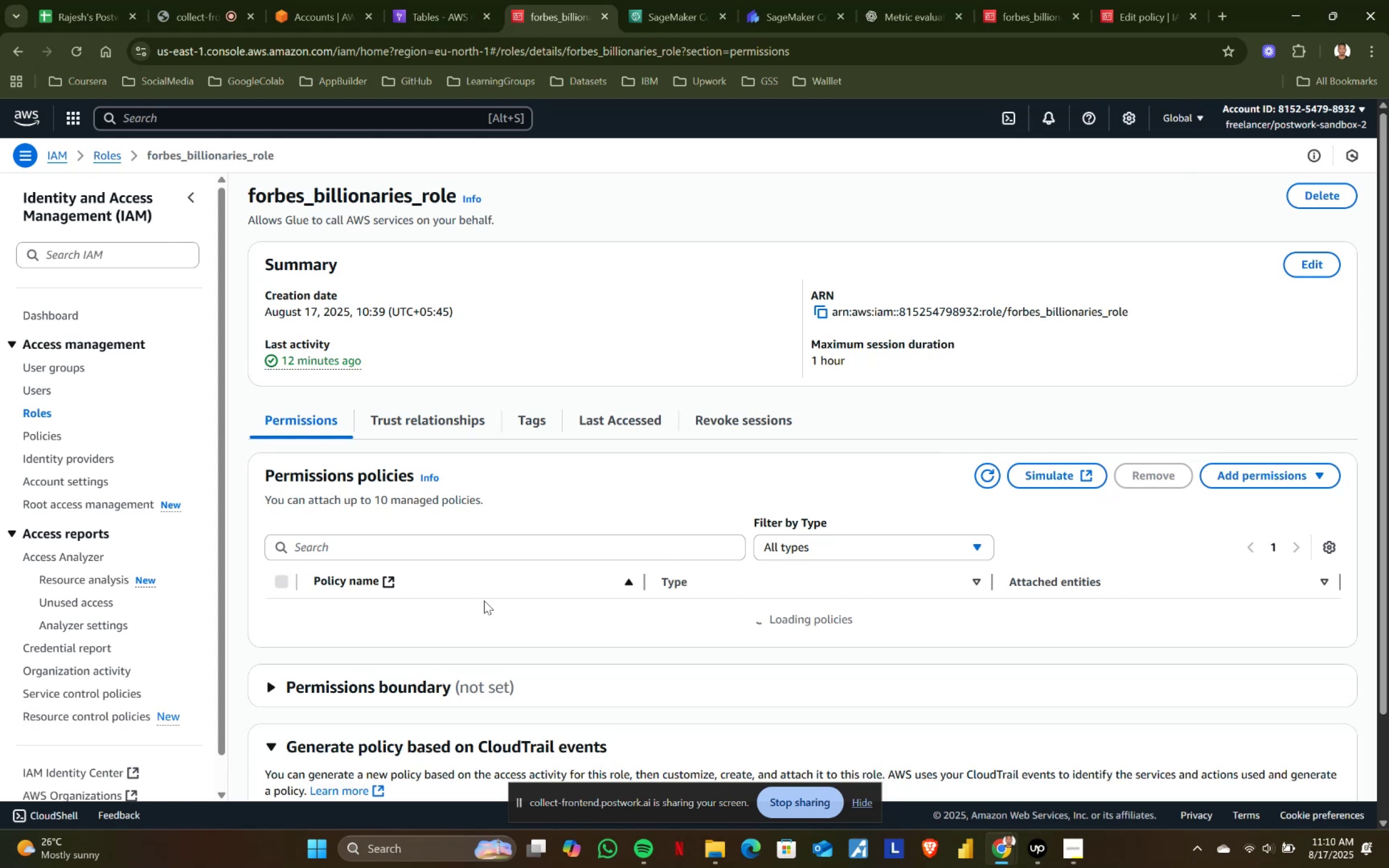 
left_click([390, 643])
 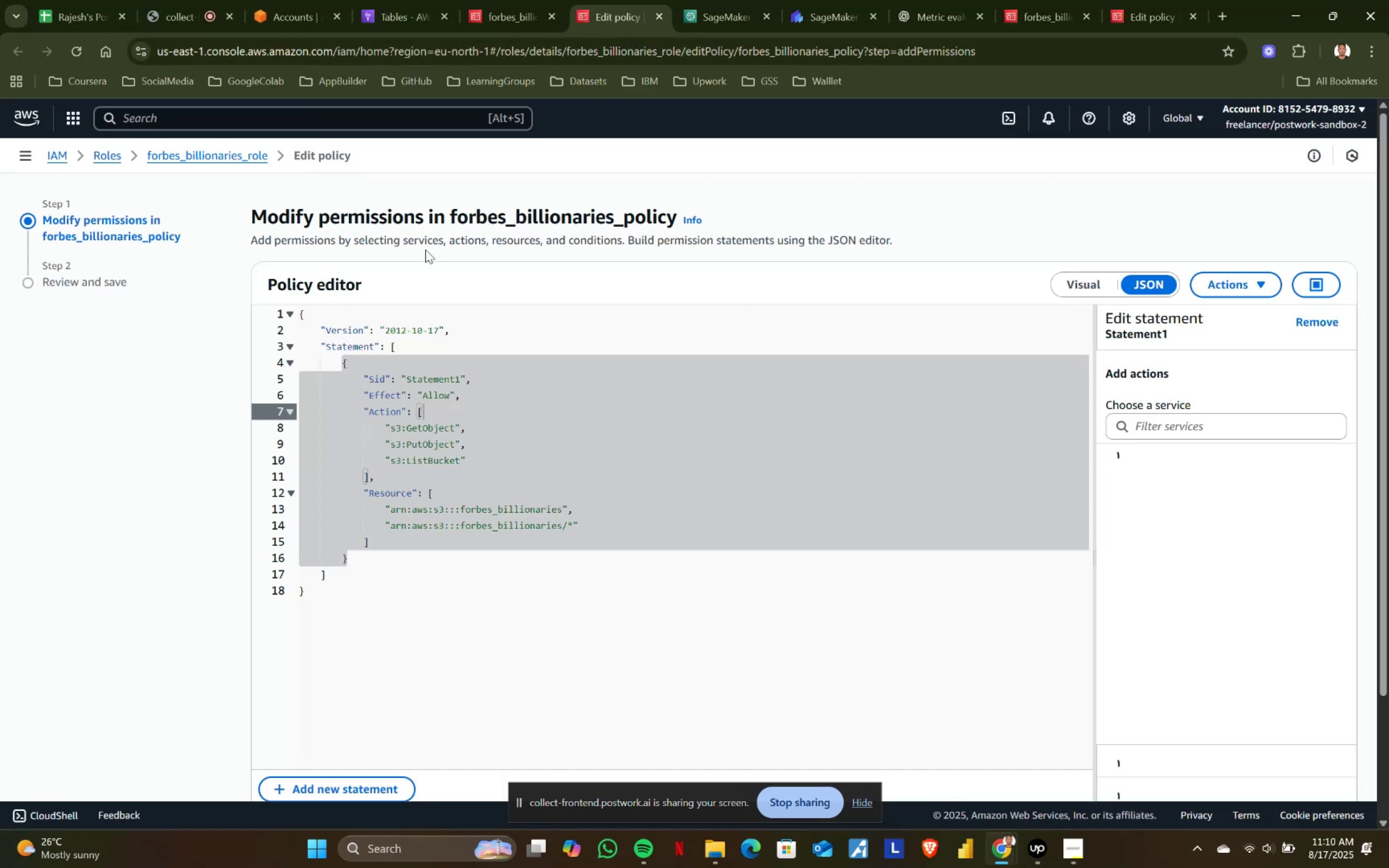 
wait(7.26)
 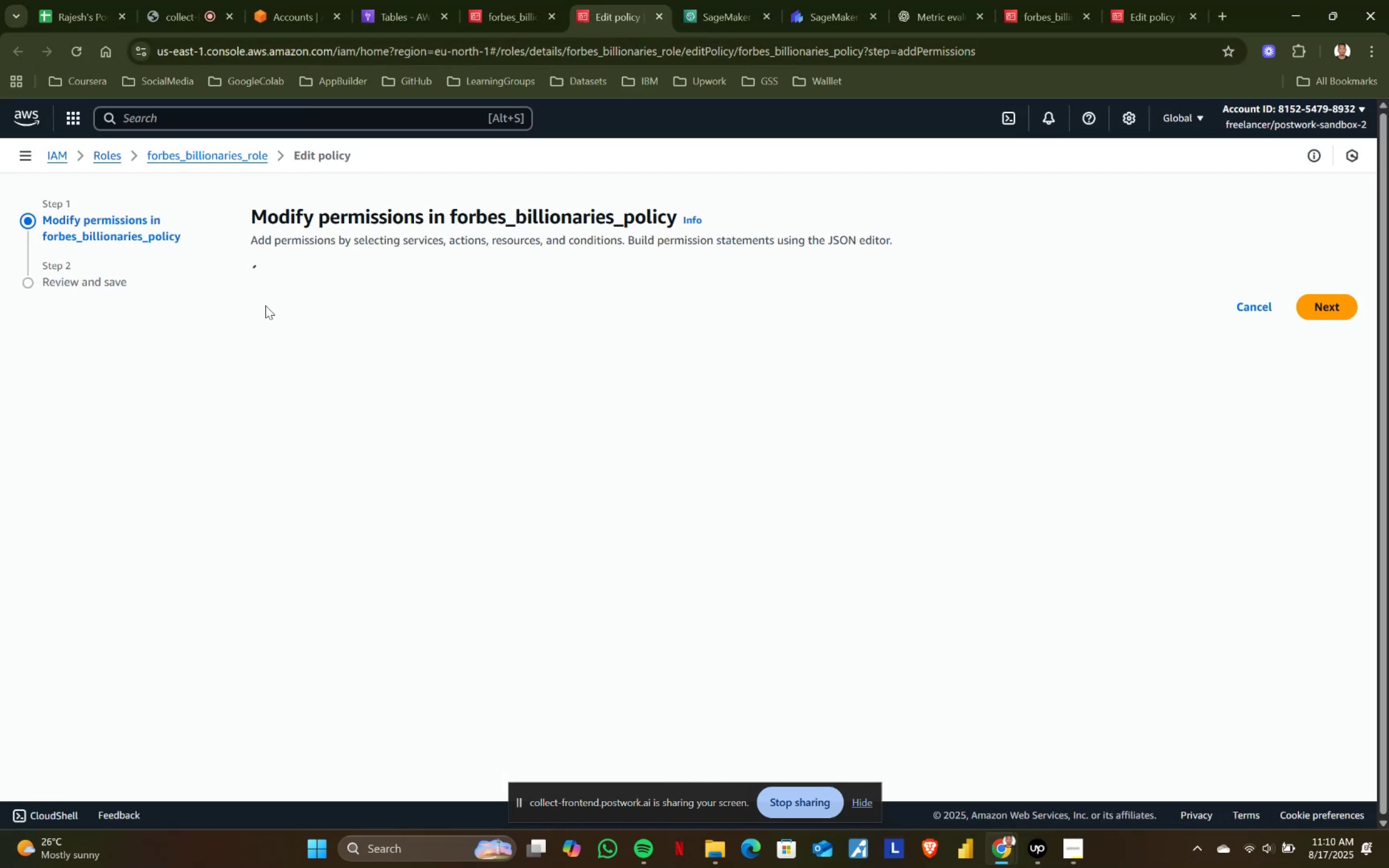 
left_click([538, 449])
 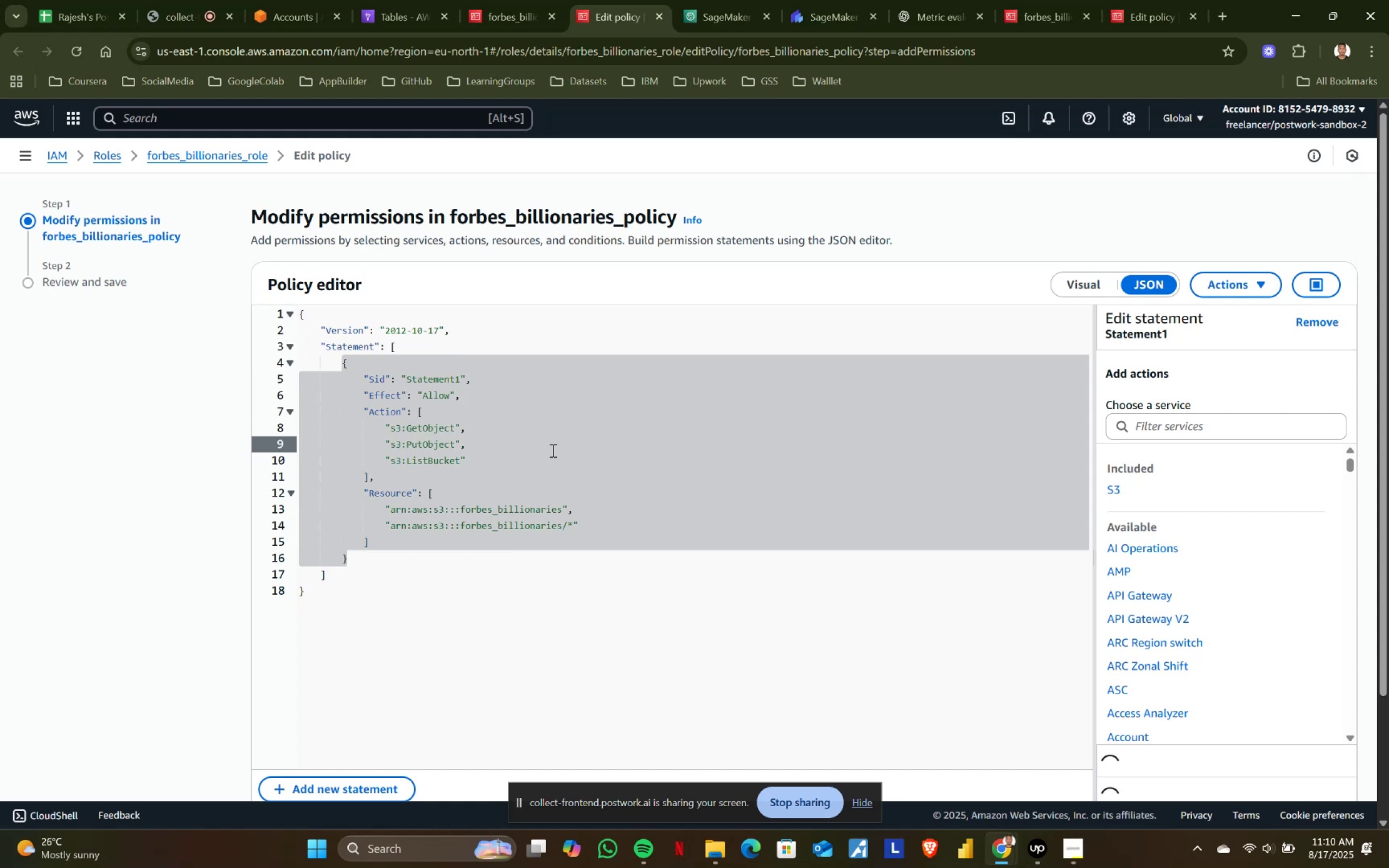 
left_click([366, 588])
 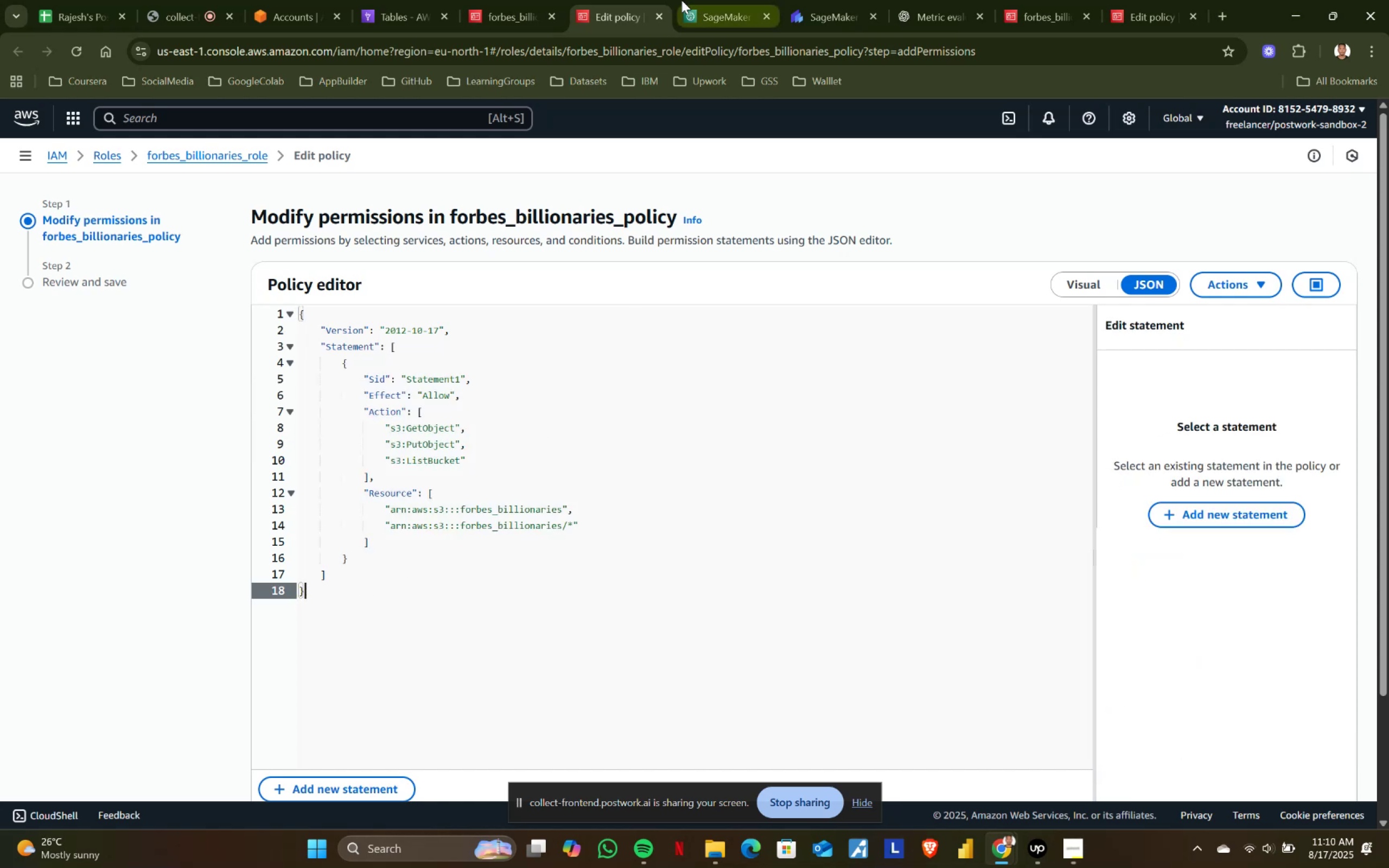 
left_click([491, 0])
 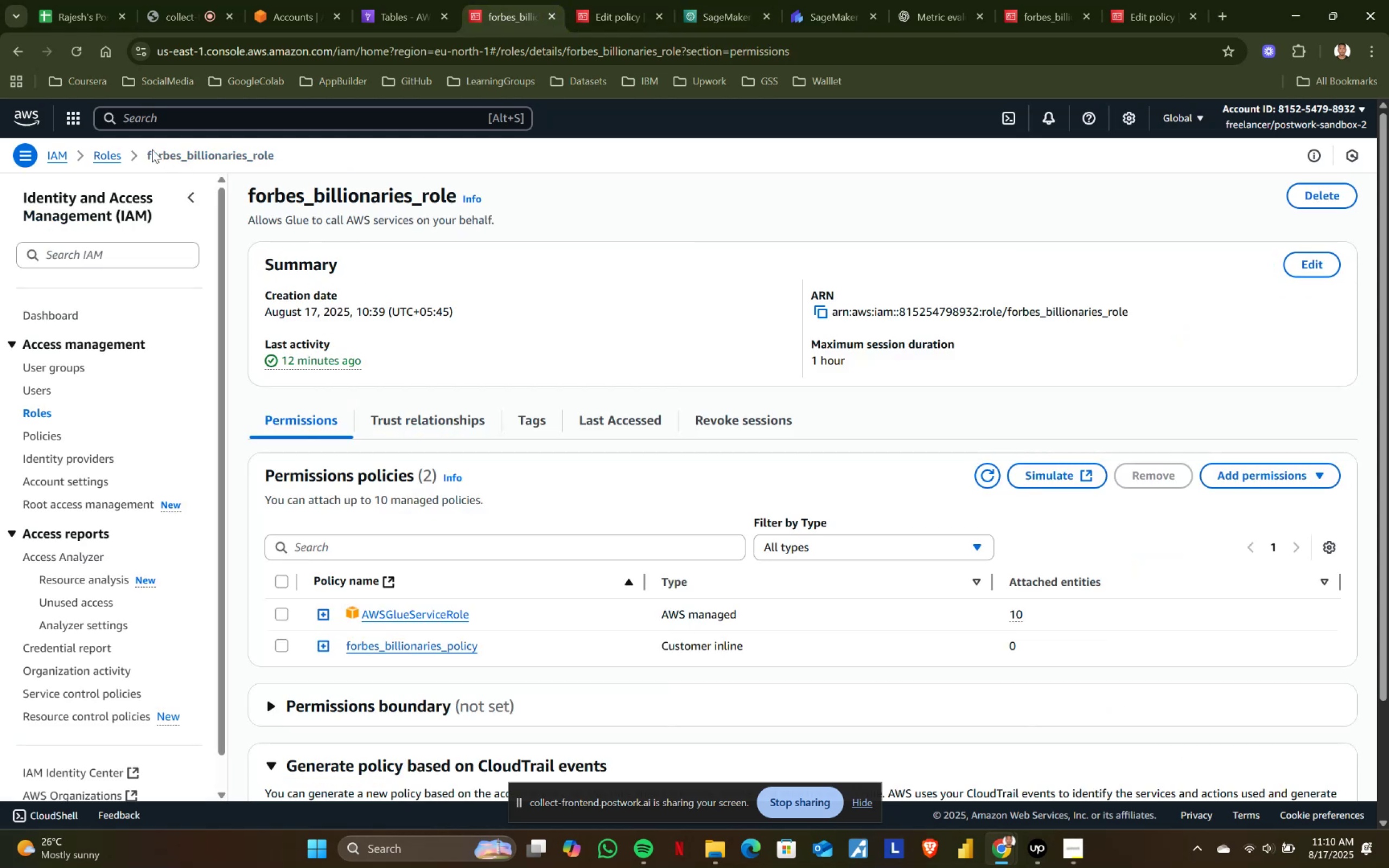 
left_click([110, 157])
 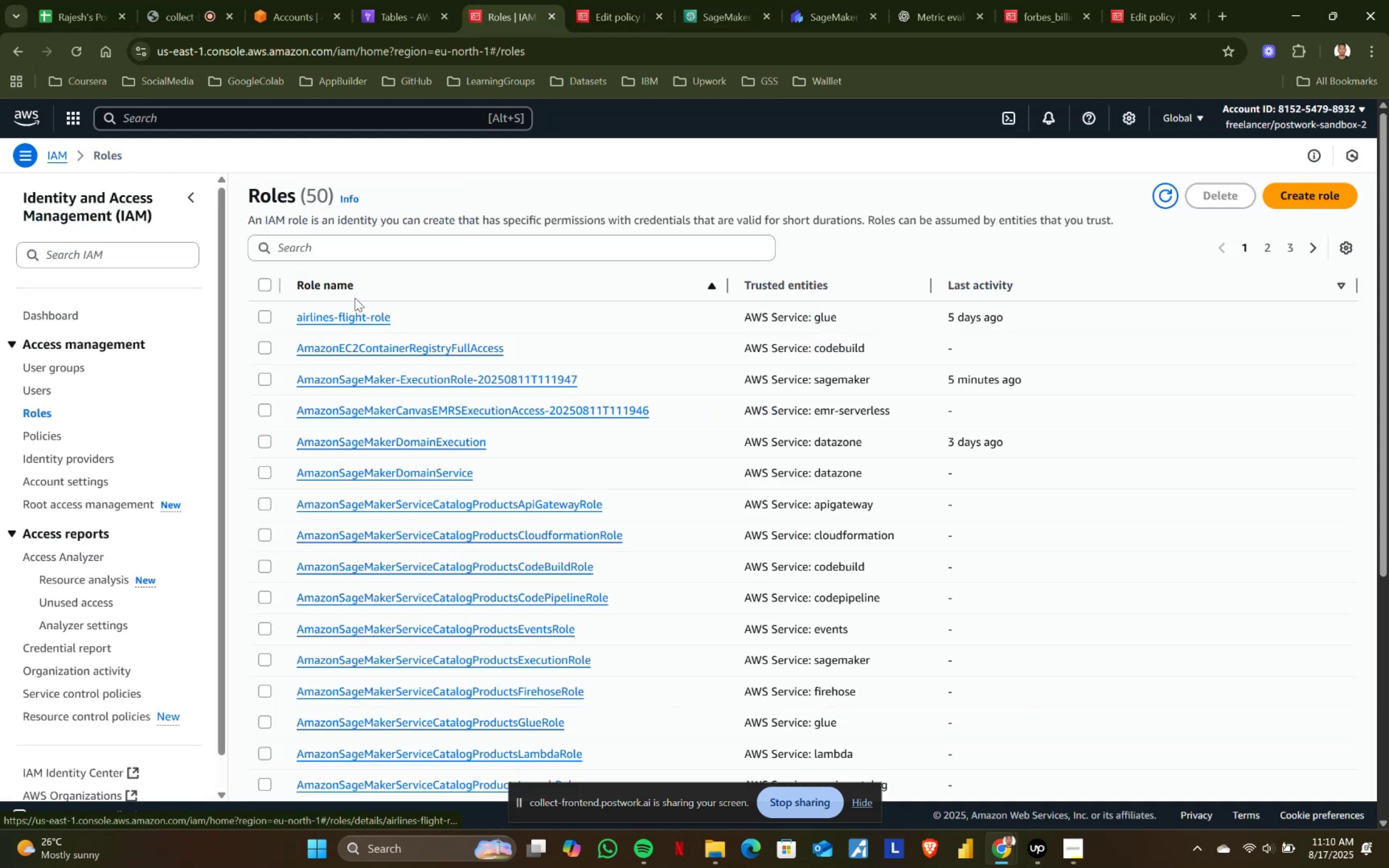 
scroll: coordinate [384, 616], scroll_direction: up, amount: 1.0
 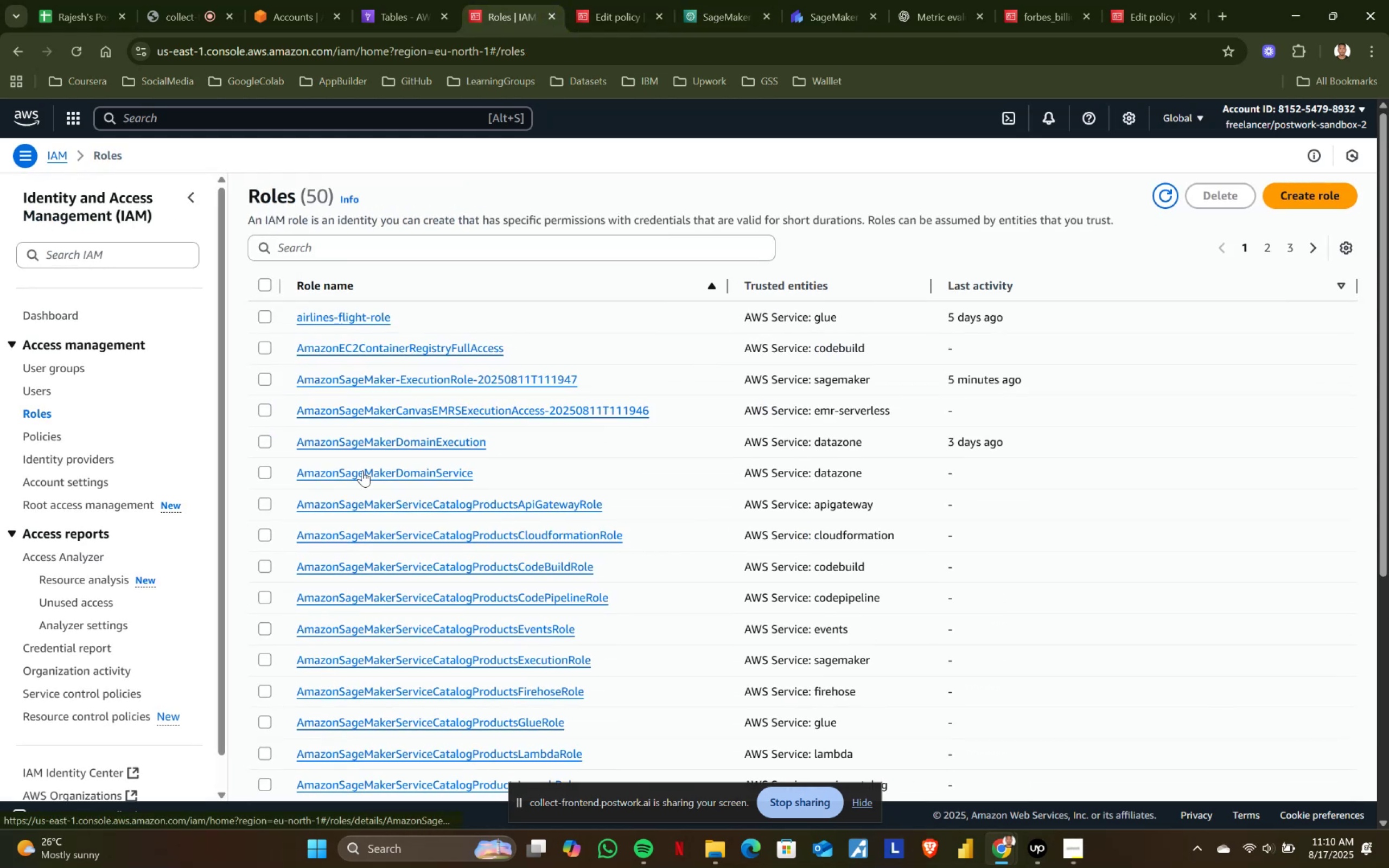 
scroll: coordinate [354, 439], scroll_direction: down, amount: 3.0
 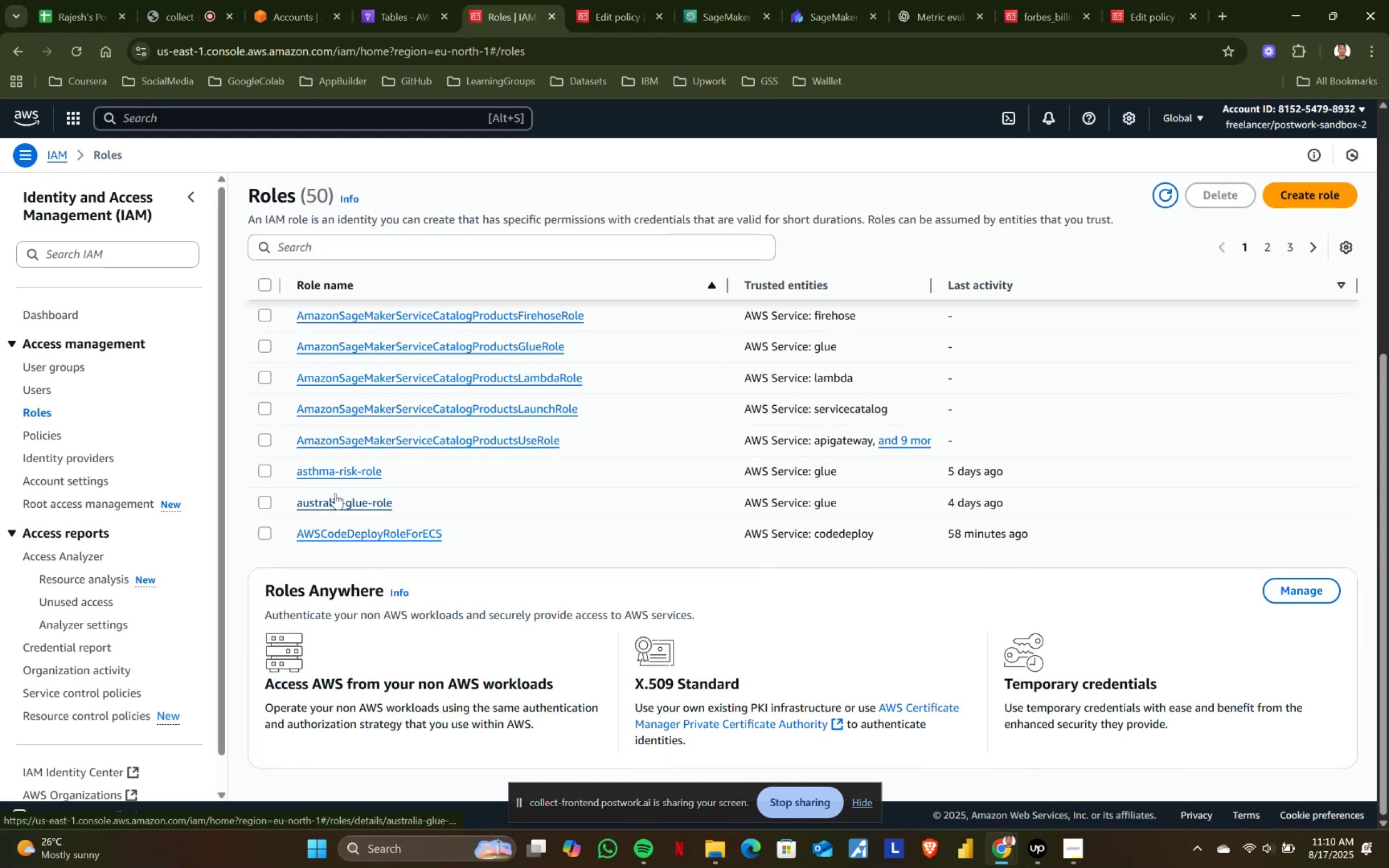 
left_click([334, 475])
 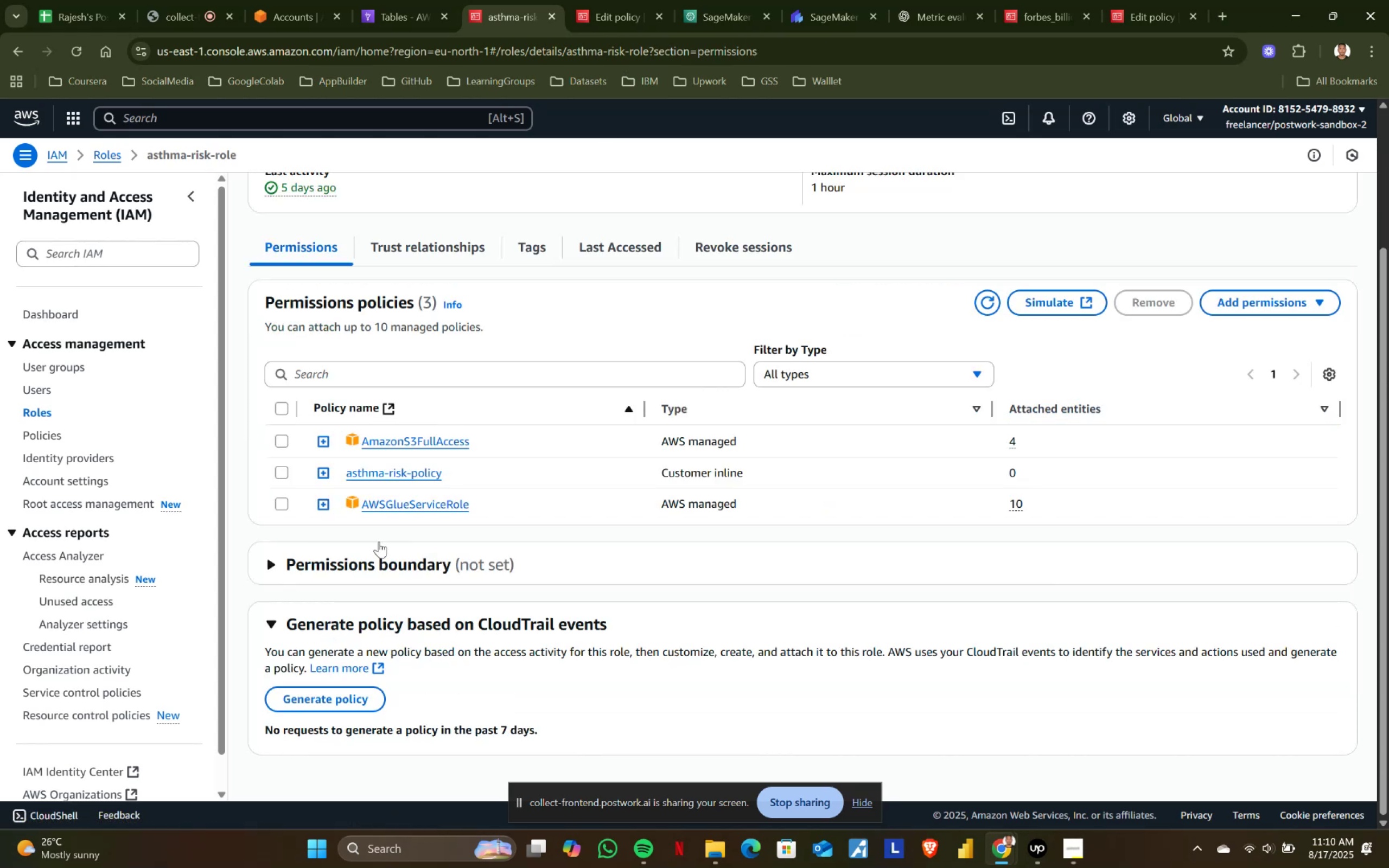 
left_click([383, 470])
 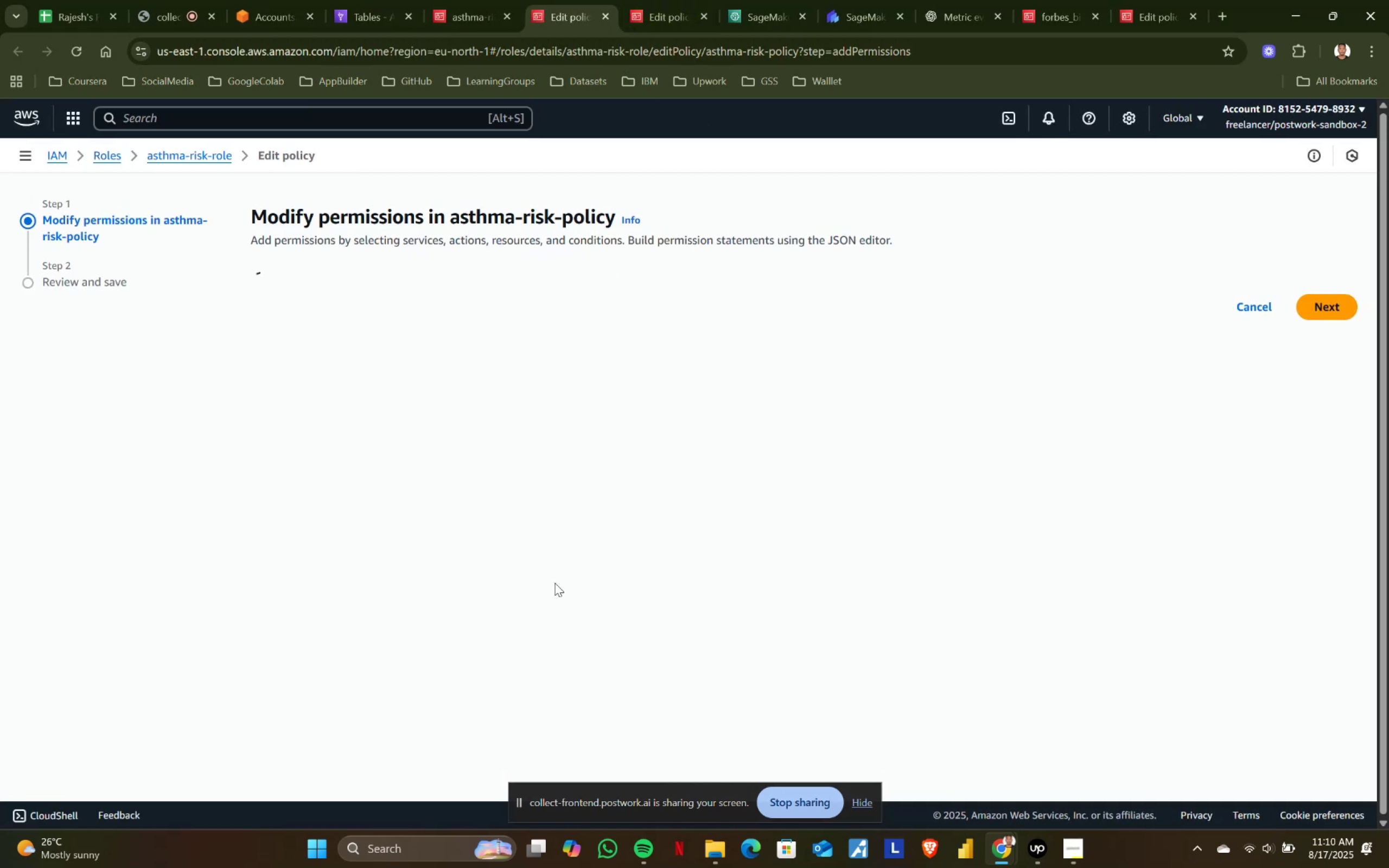 
wait(5.38)
 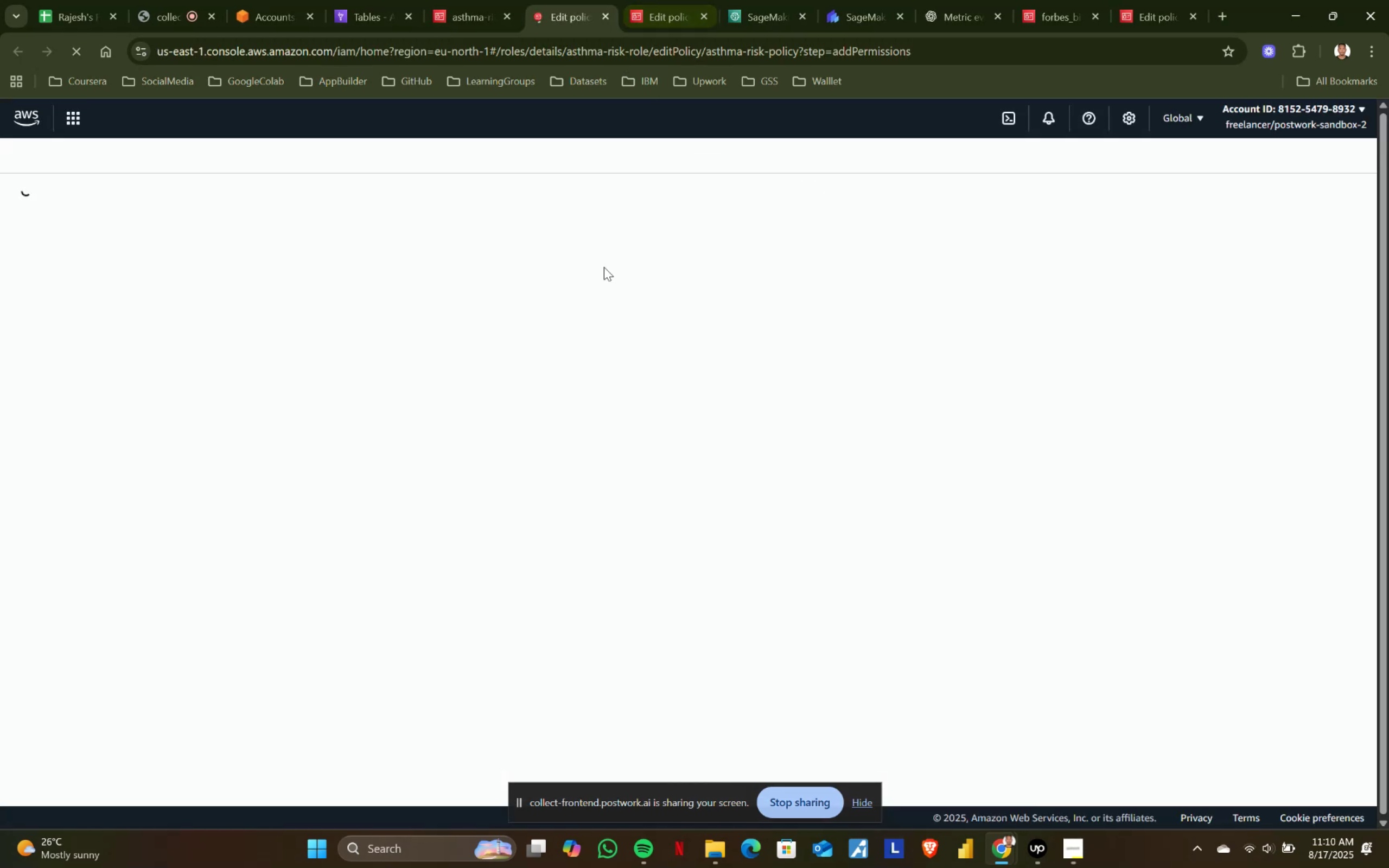 
left_click([427, 585])
 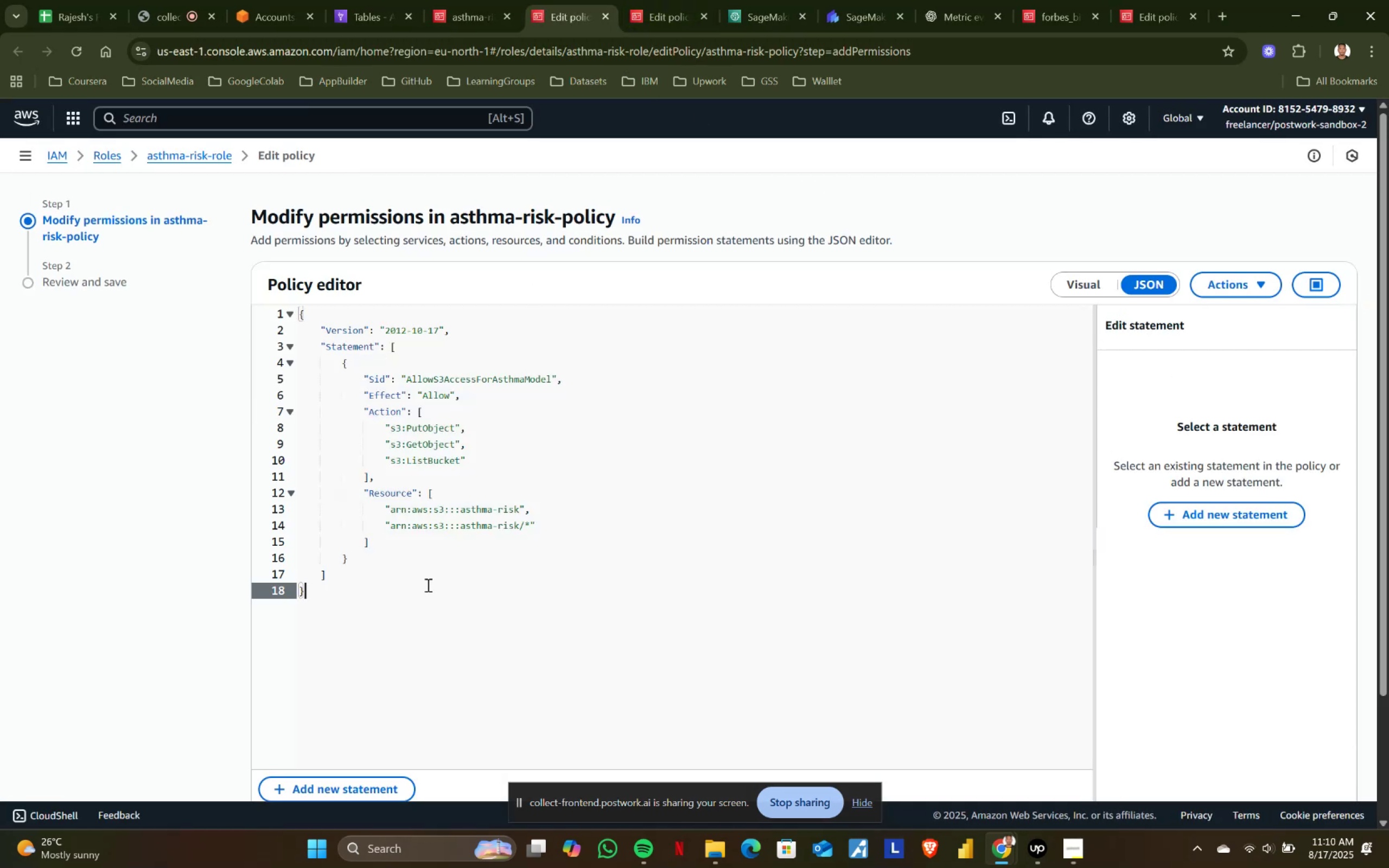 
key(Control+ControlLeft)
 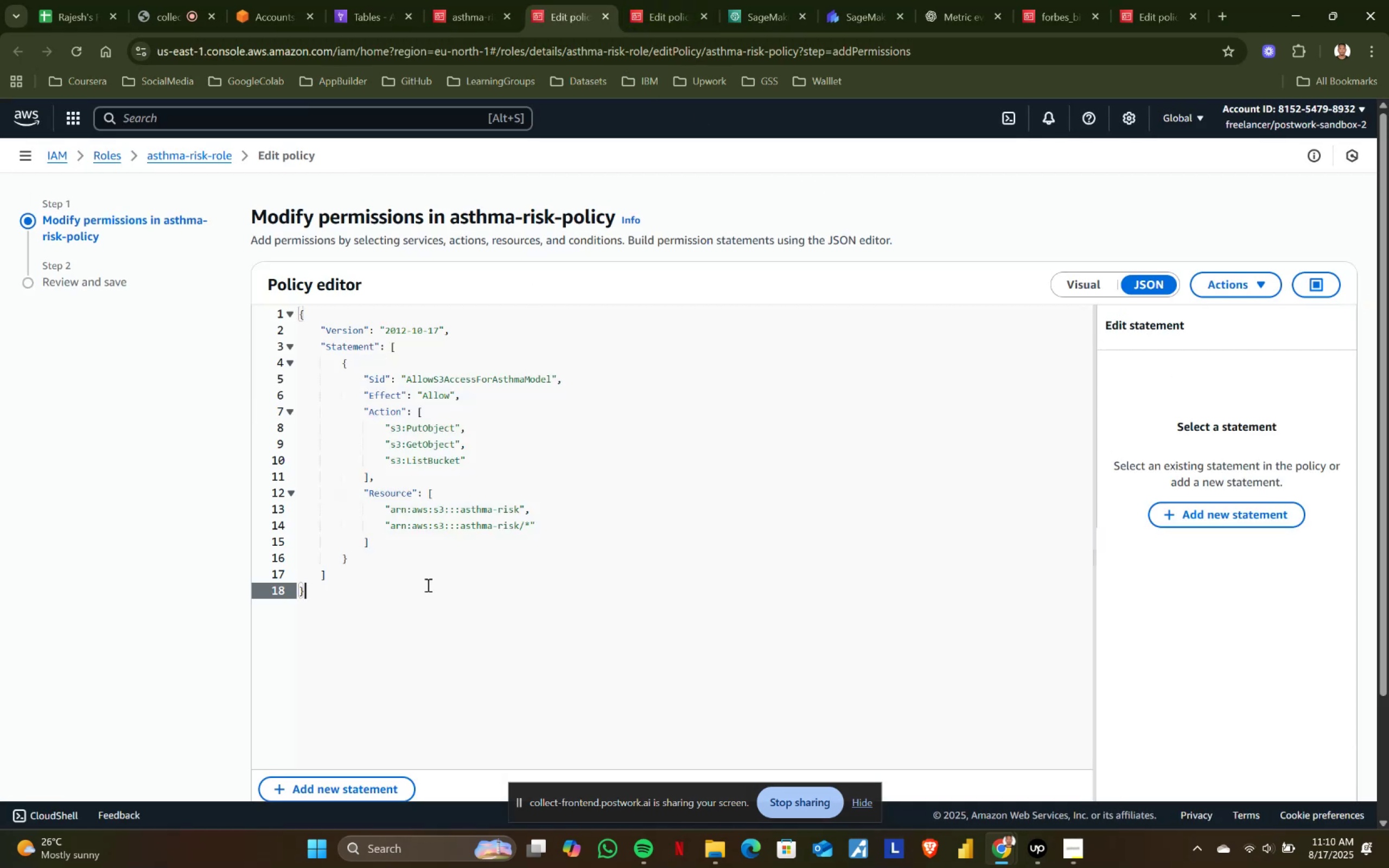 
key(Control+A)
 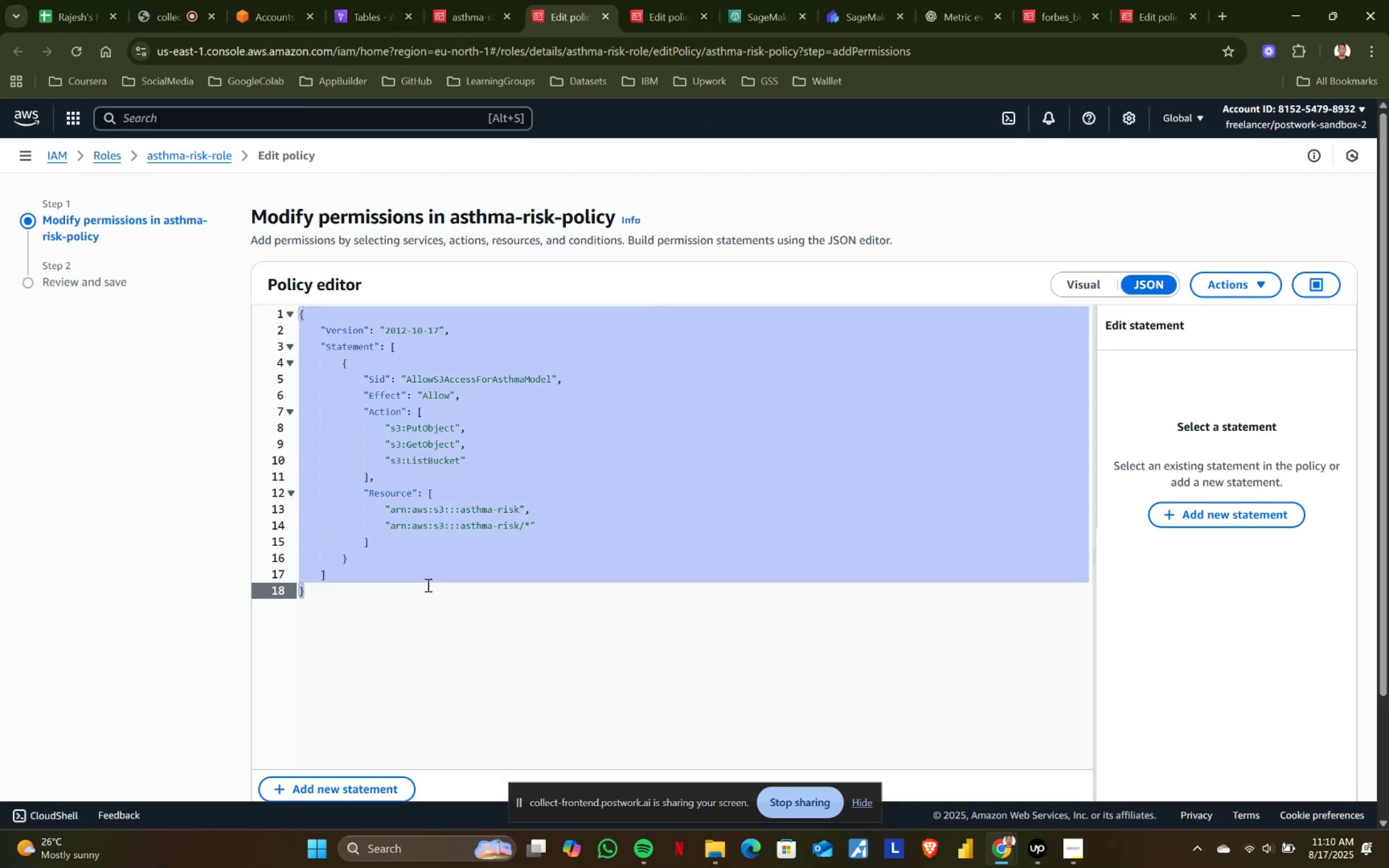 
key(Control+C)
 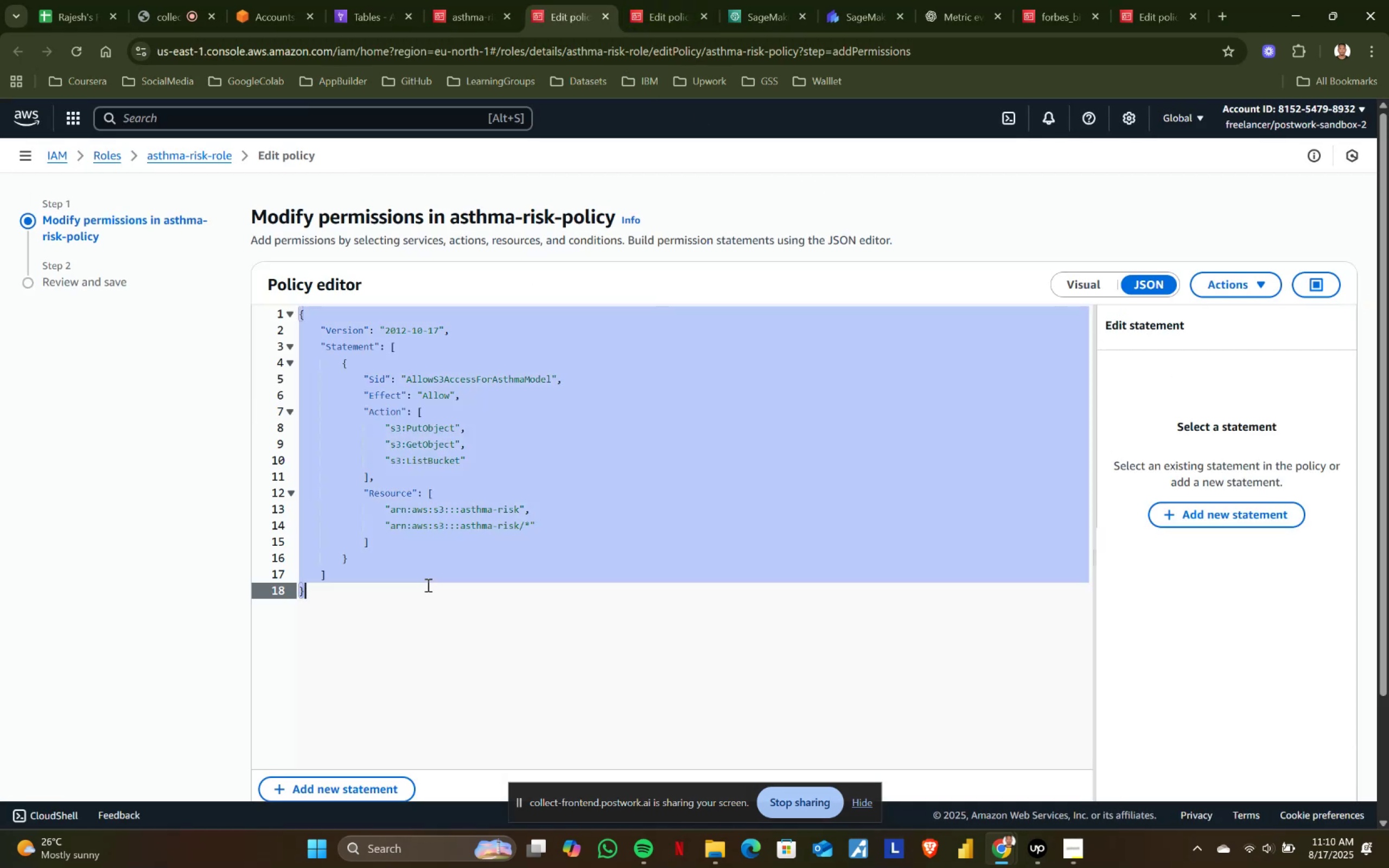 
key(Control+C)
 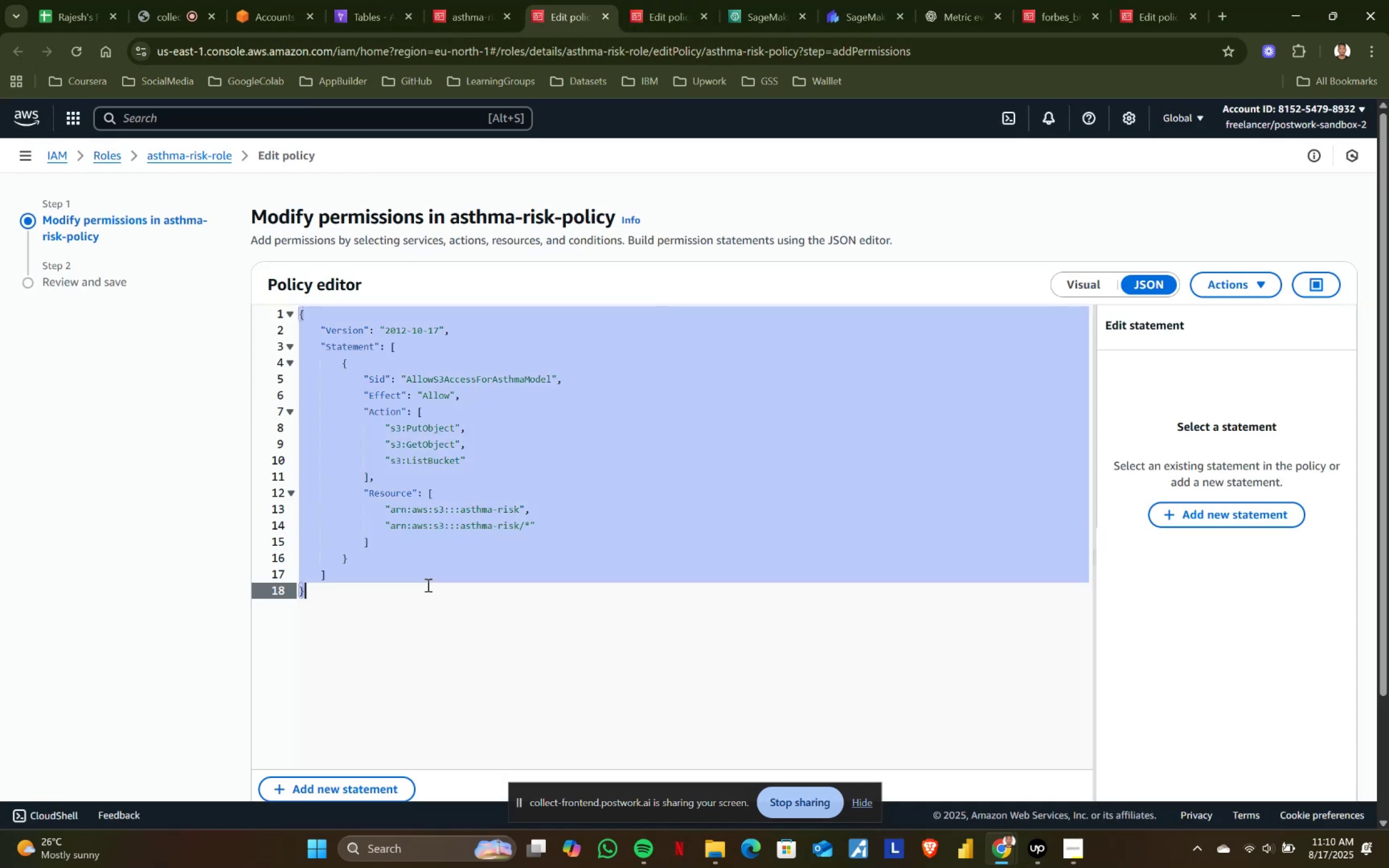 
key(Control+C)
 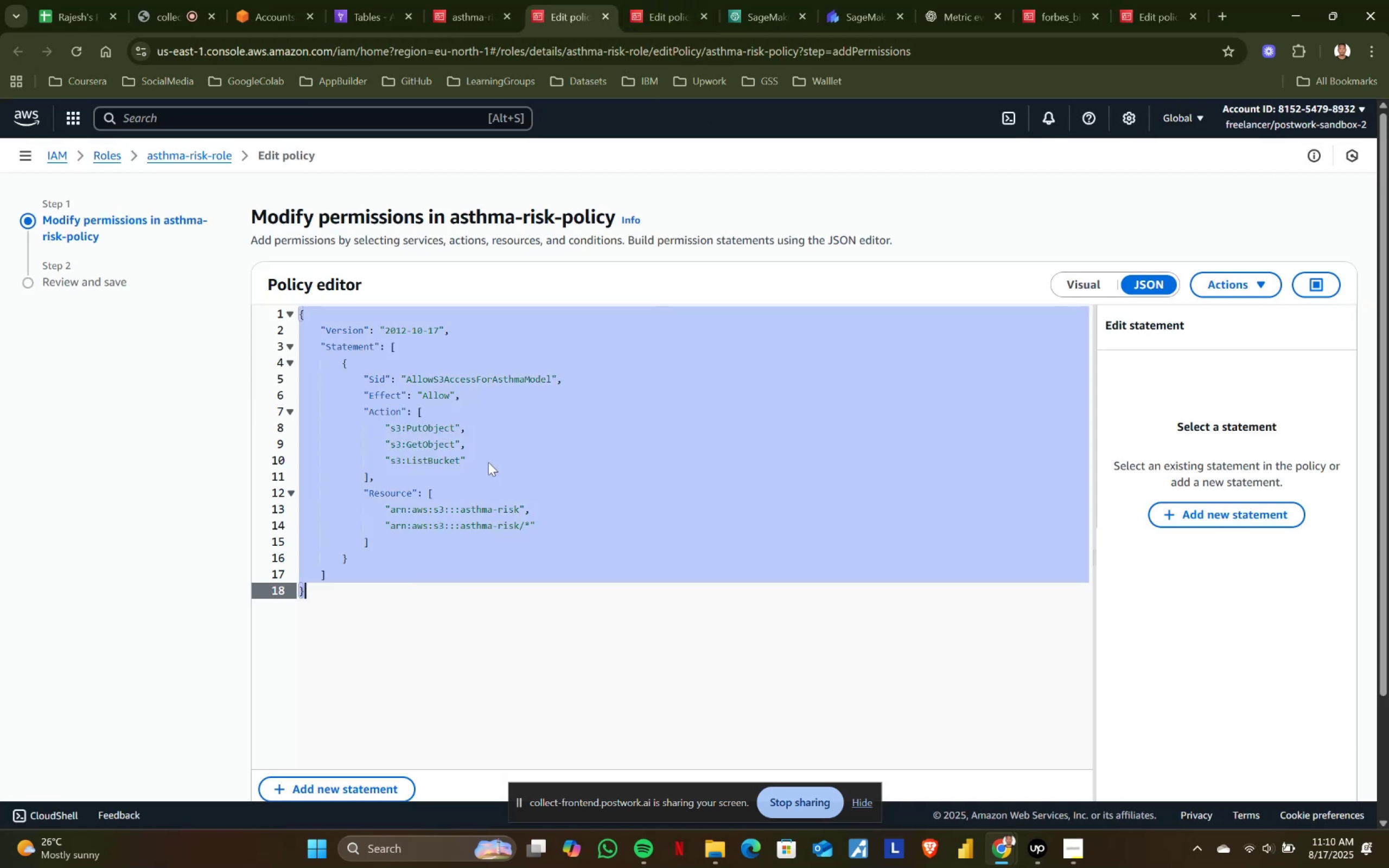 
key(Control+C)
 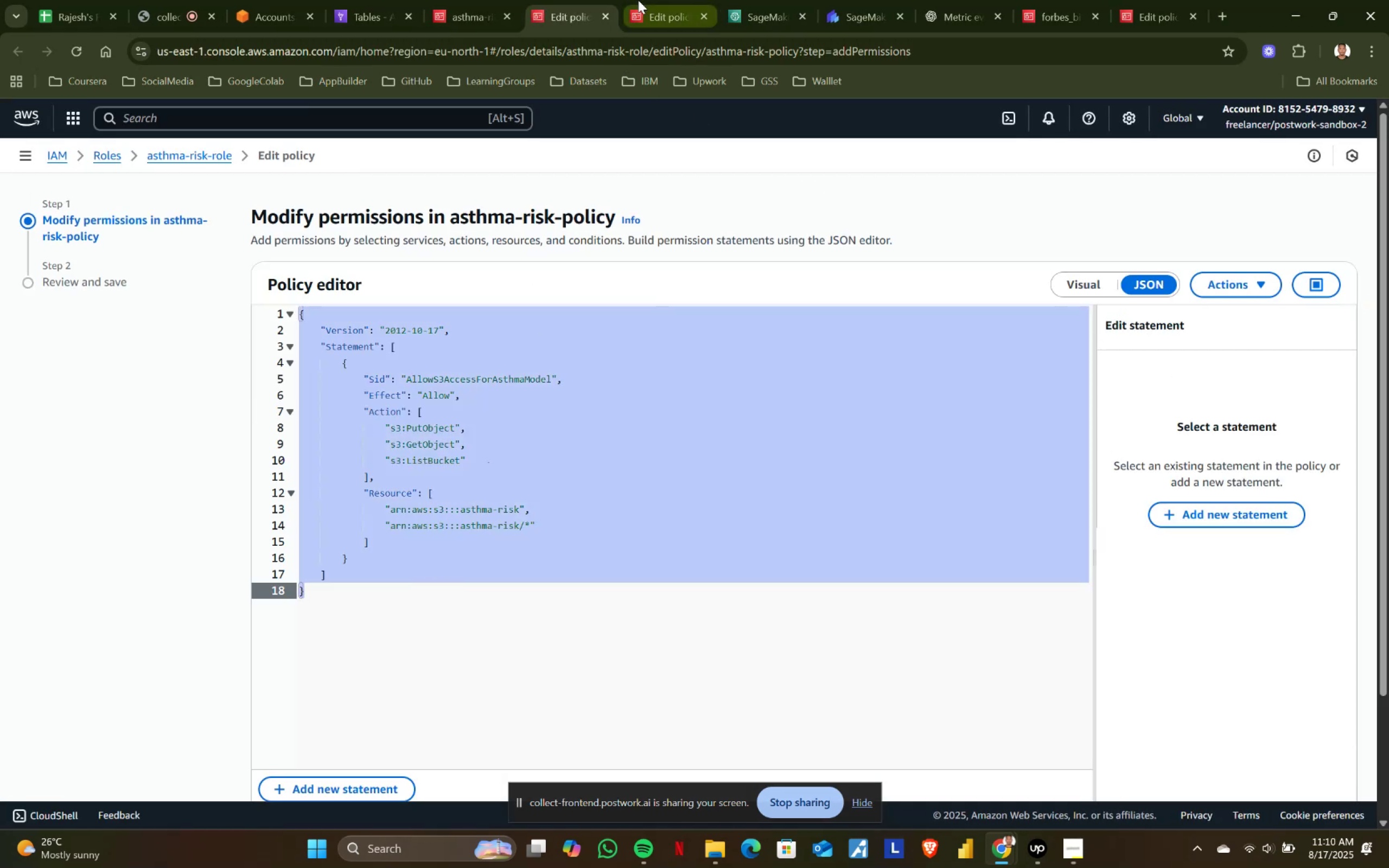 
left_click([638, 0])
 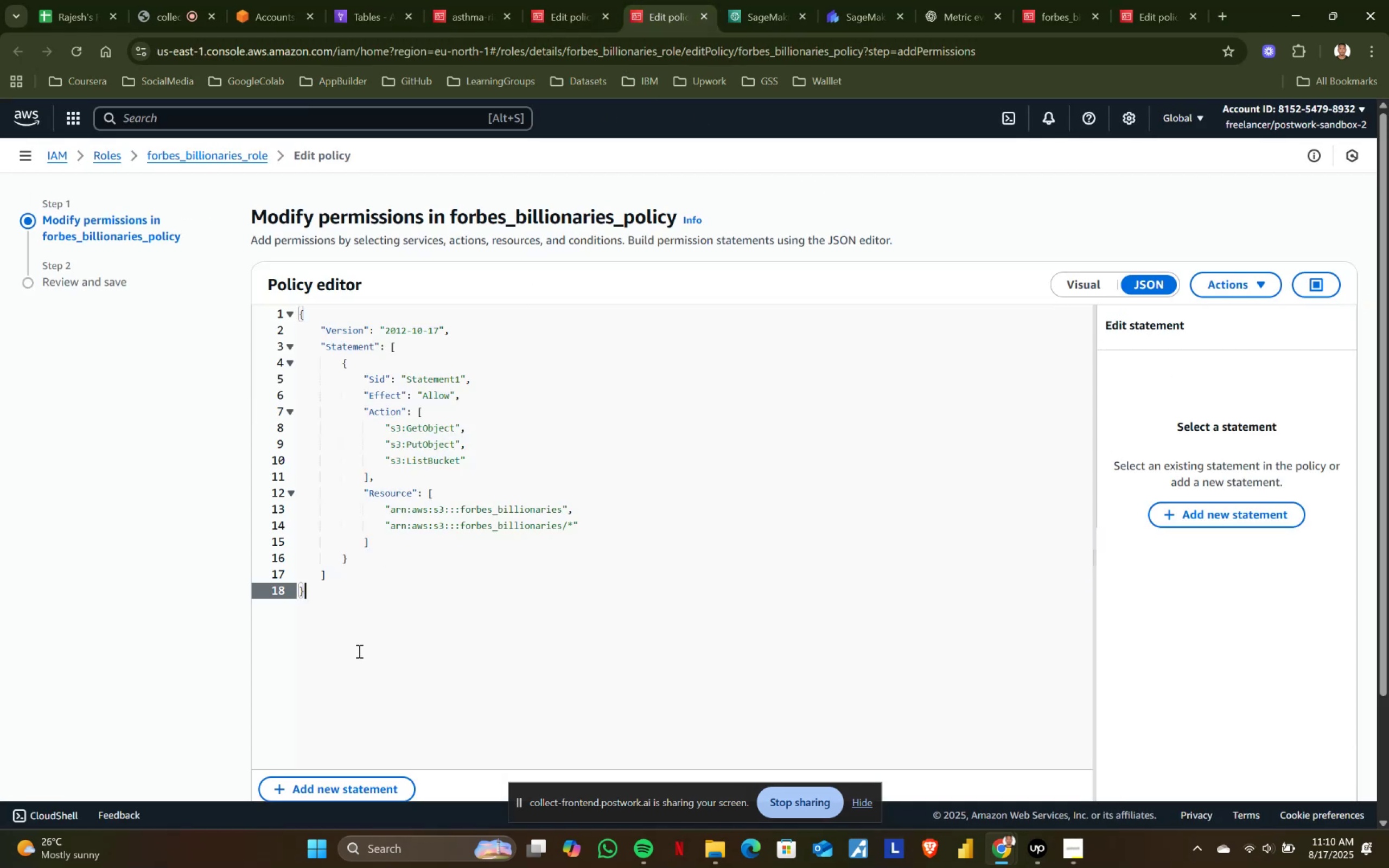 
left_click([381, 634])
 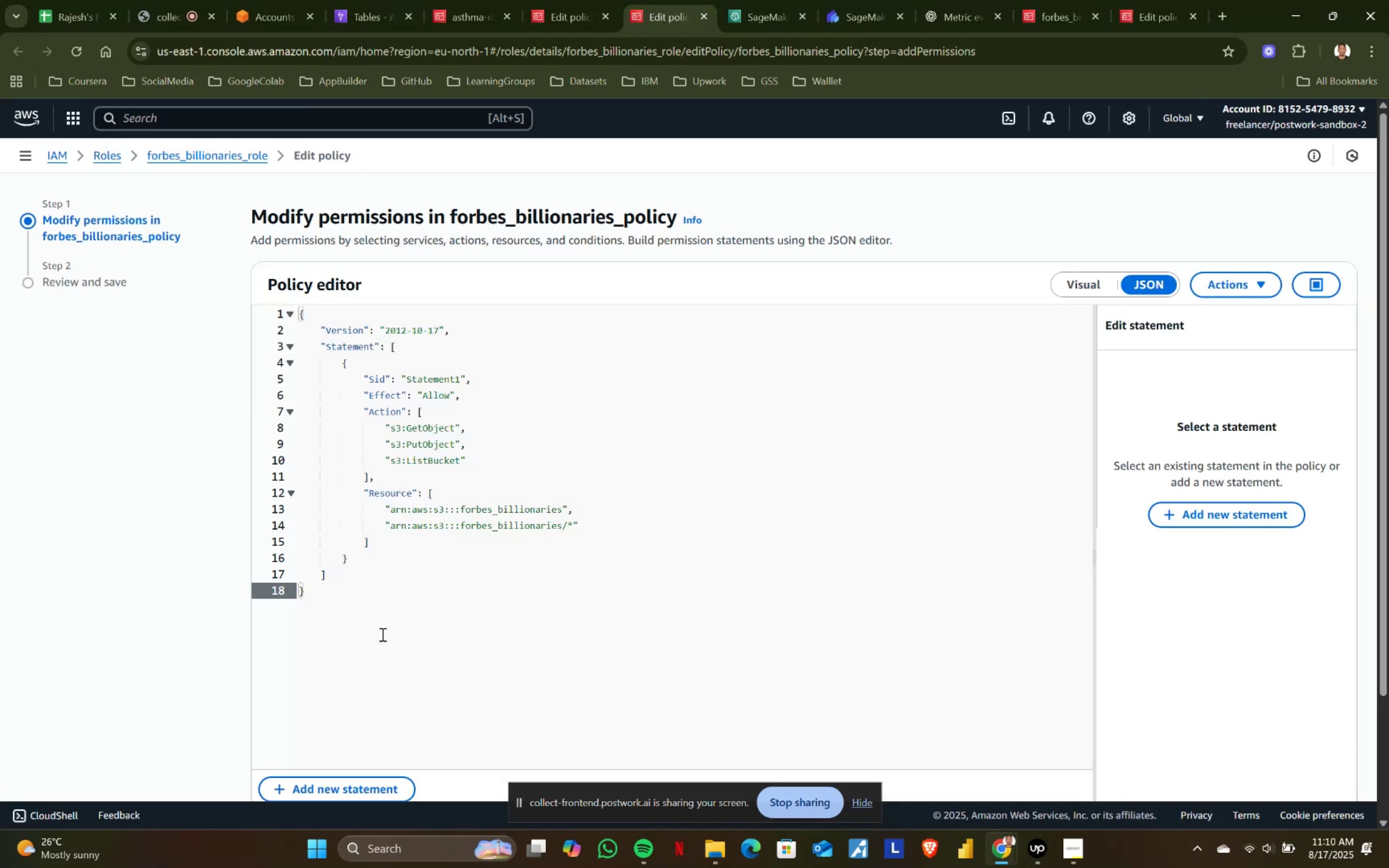 
key(Control+ControlLeft)
 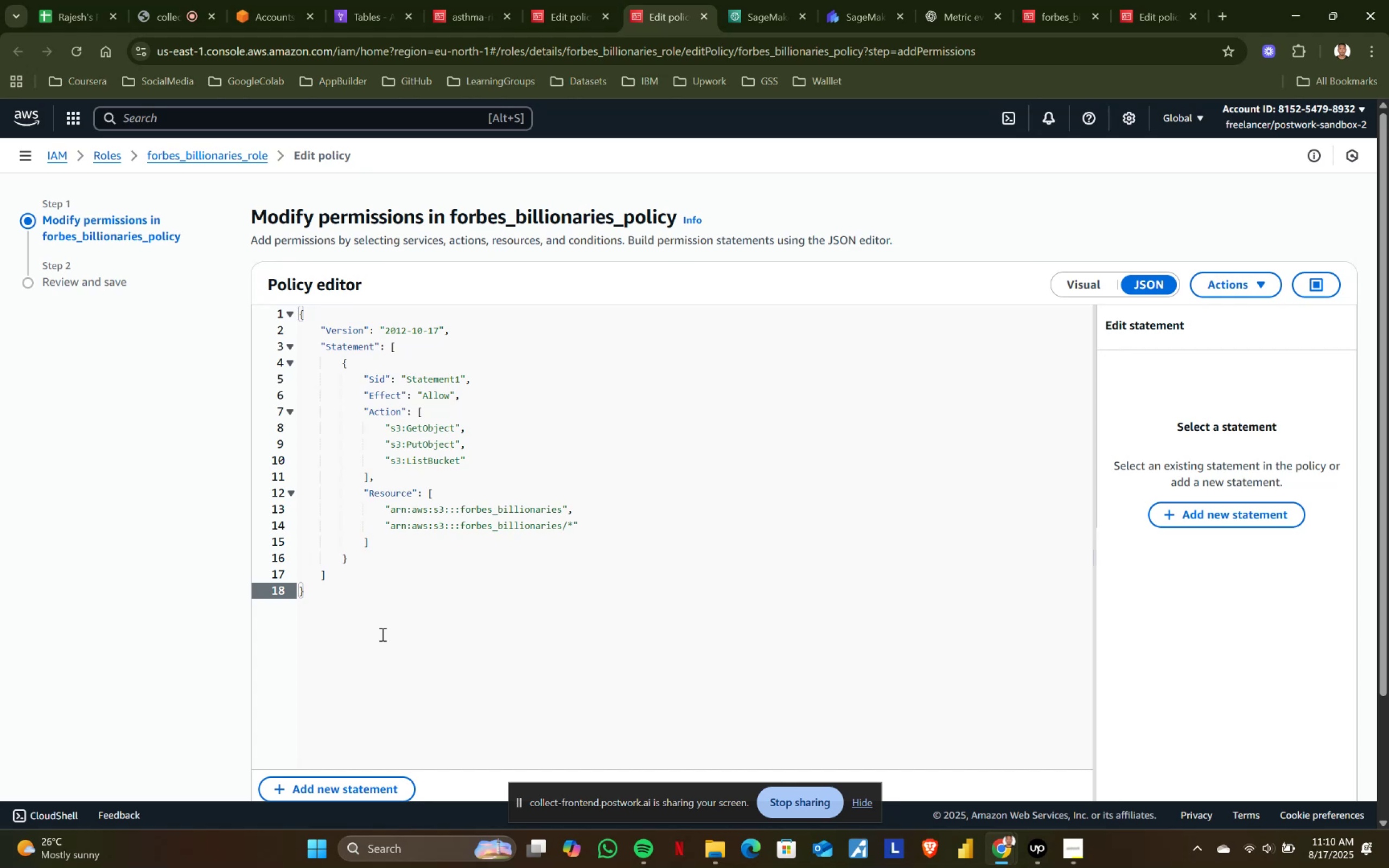 
key(Control+A)
 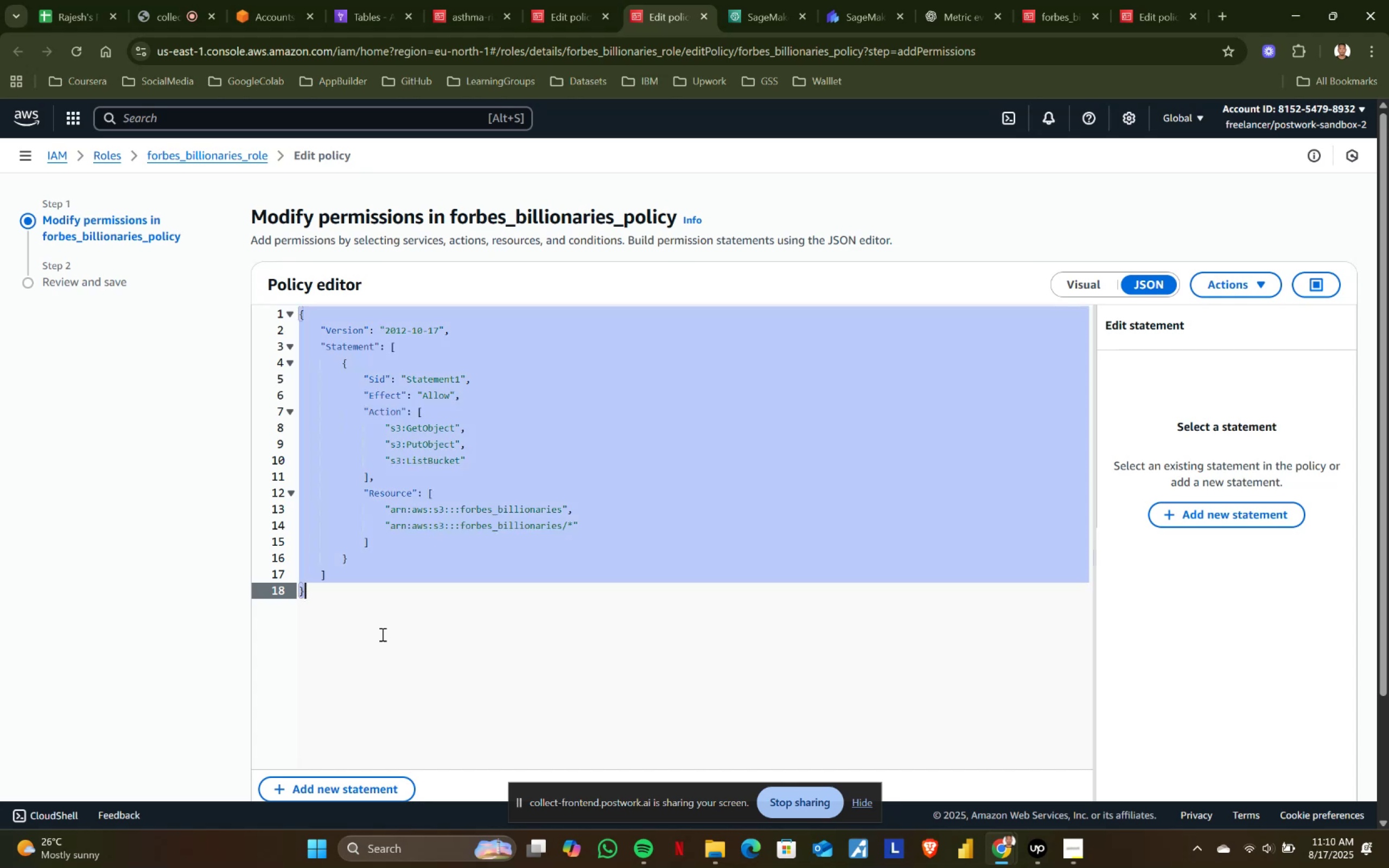 
key(Control+ControlLeft)
 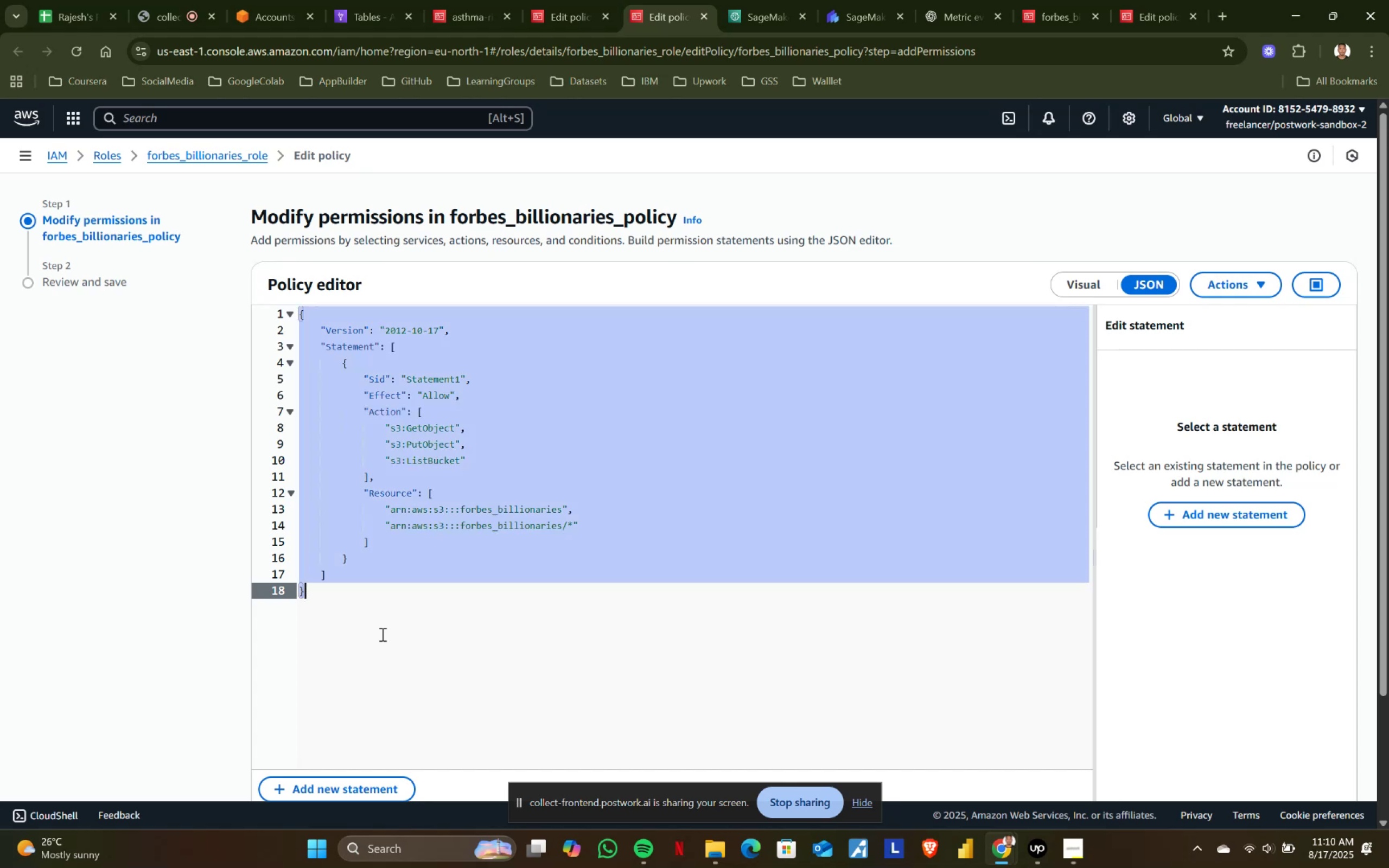 
key(Control+V)
 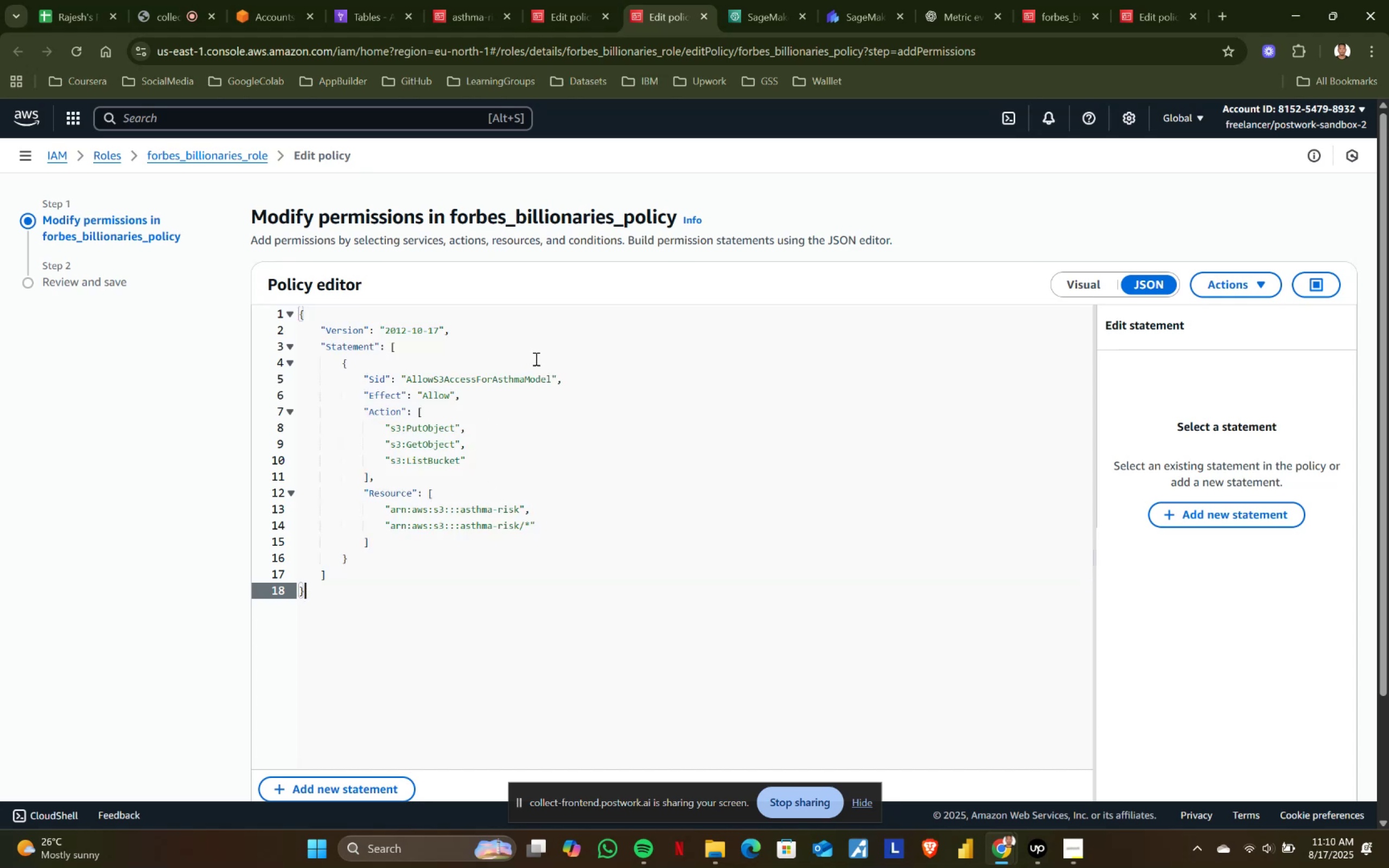 
left_click([550, 376])
 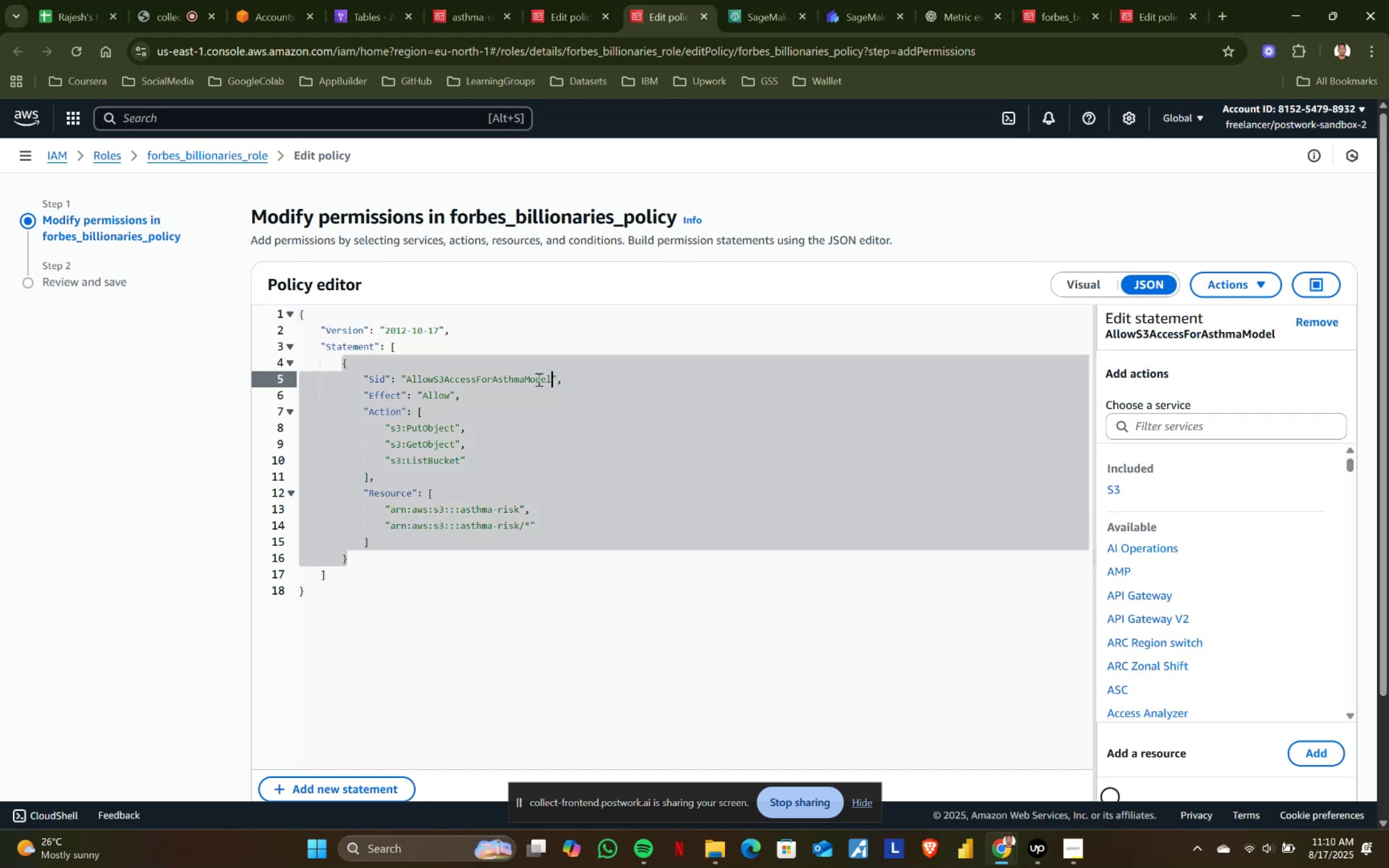 
hold_key(key=ShiftLeft, duration=1.3)
left_click([488, 375])
 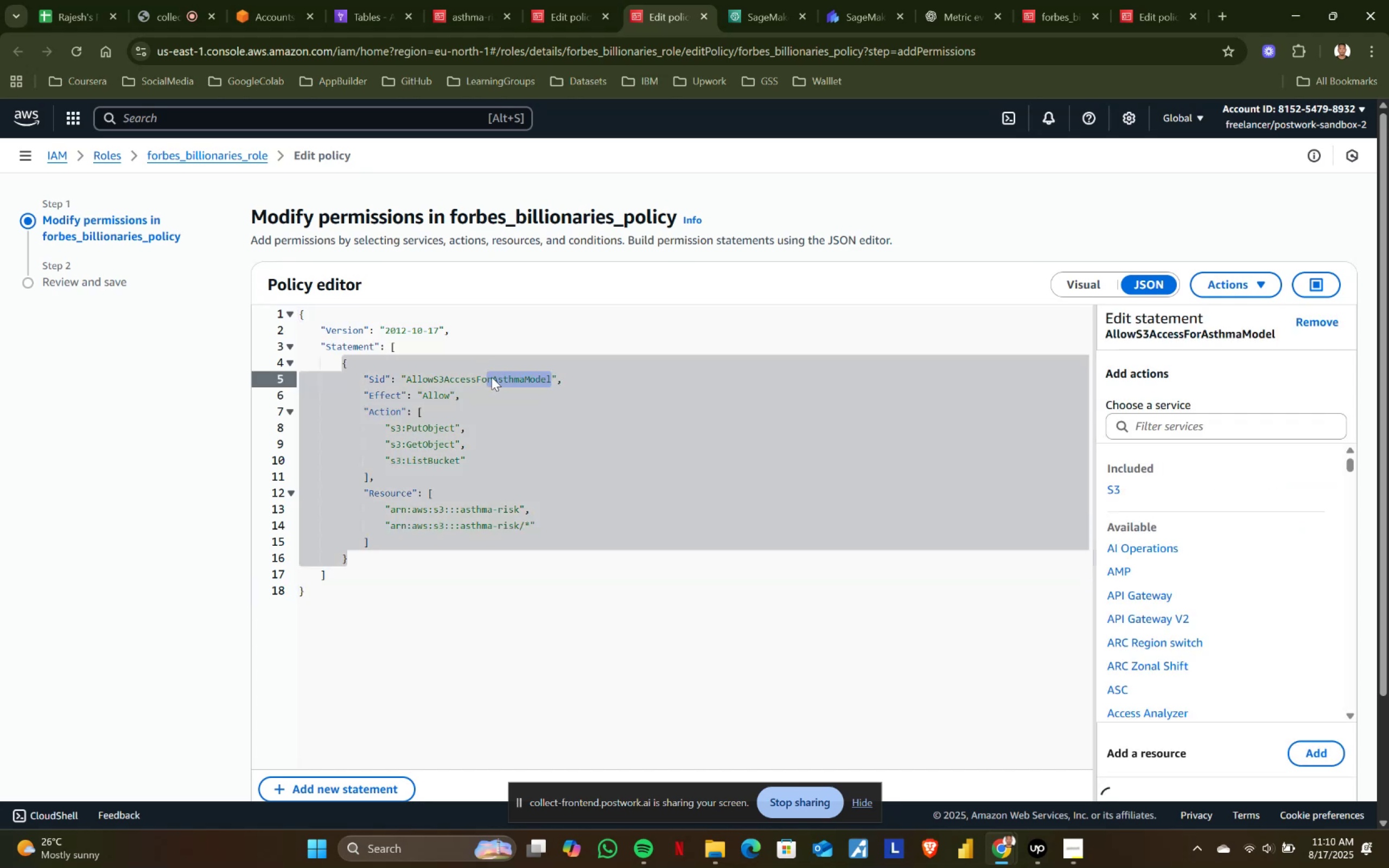 
hold_key(key=ShiftLeft, duration=0.84)
left_click([492, 375])
 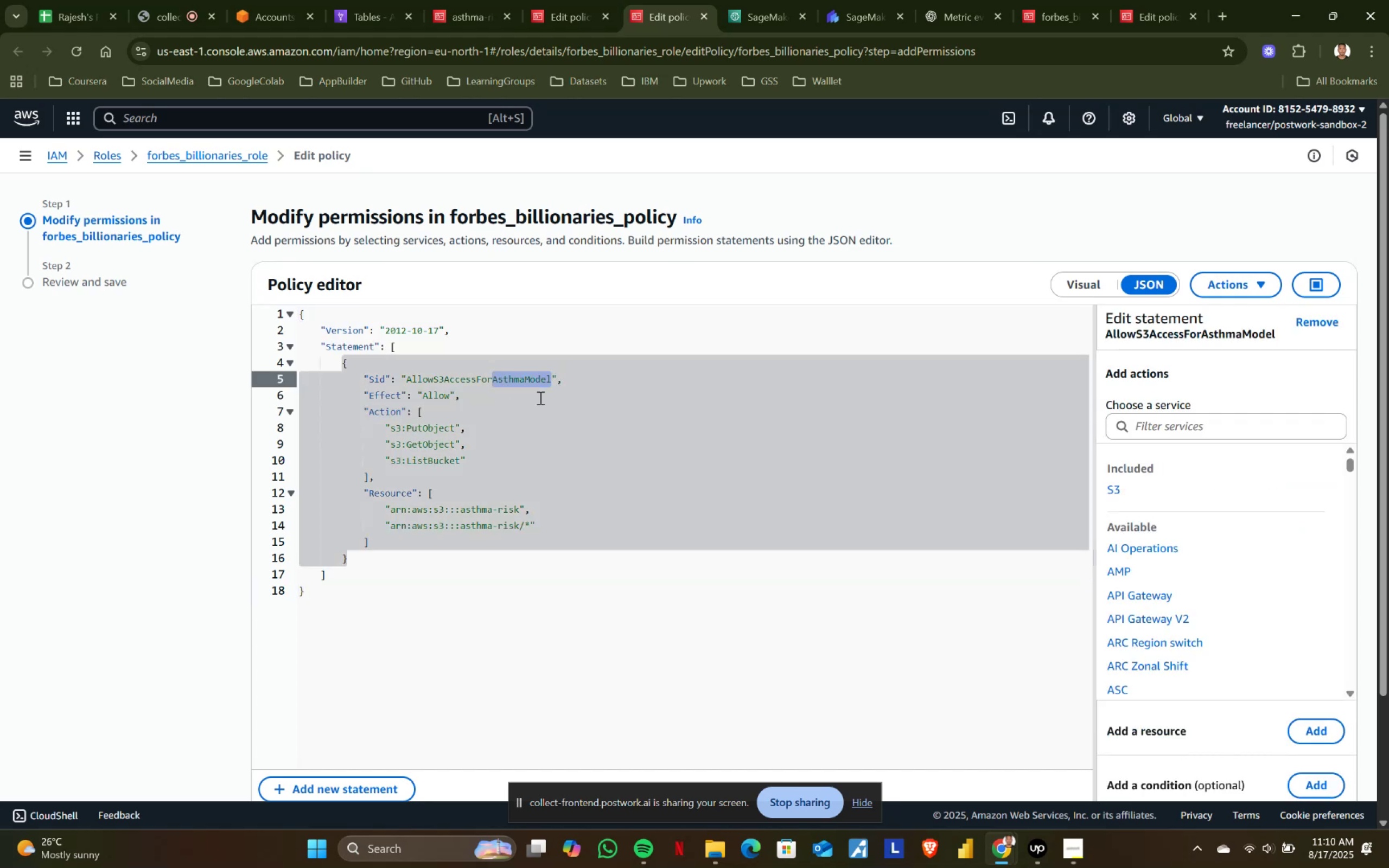 
type(ForbesBillionaries)
 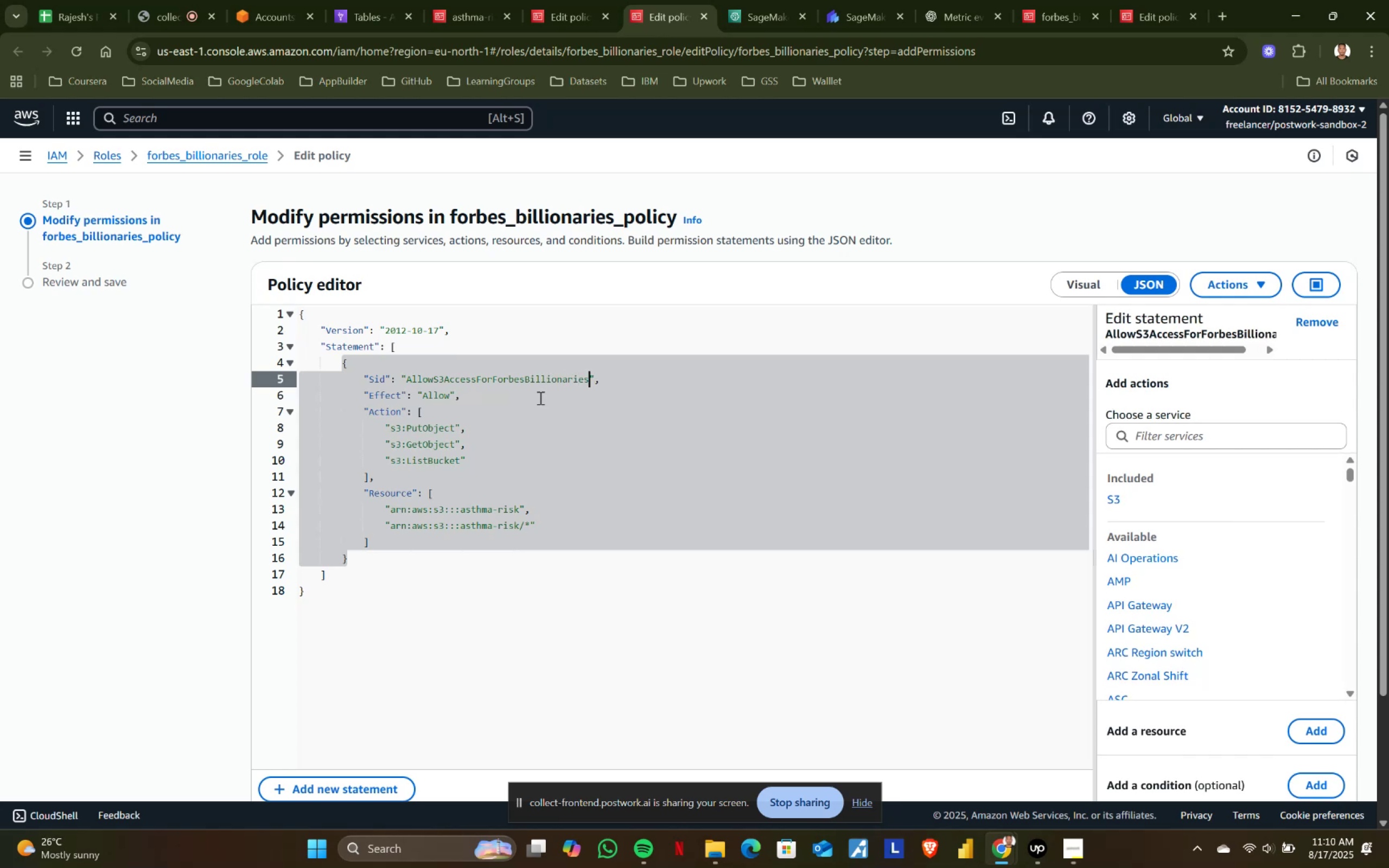 
left_click_drag(start_coordinate=[143, 155], to_coordinate=[241, 156])
 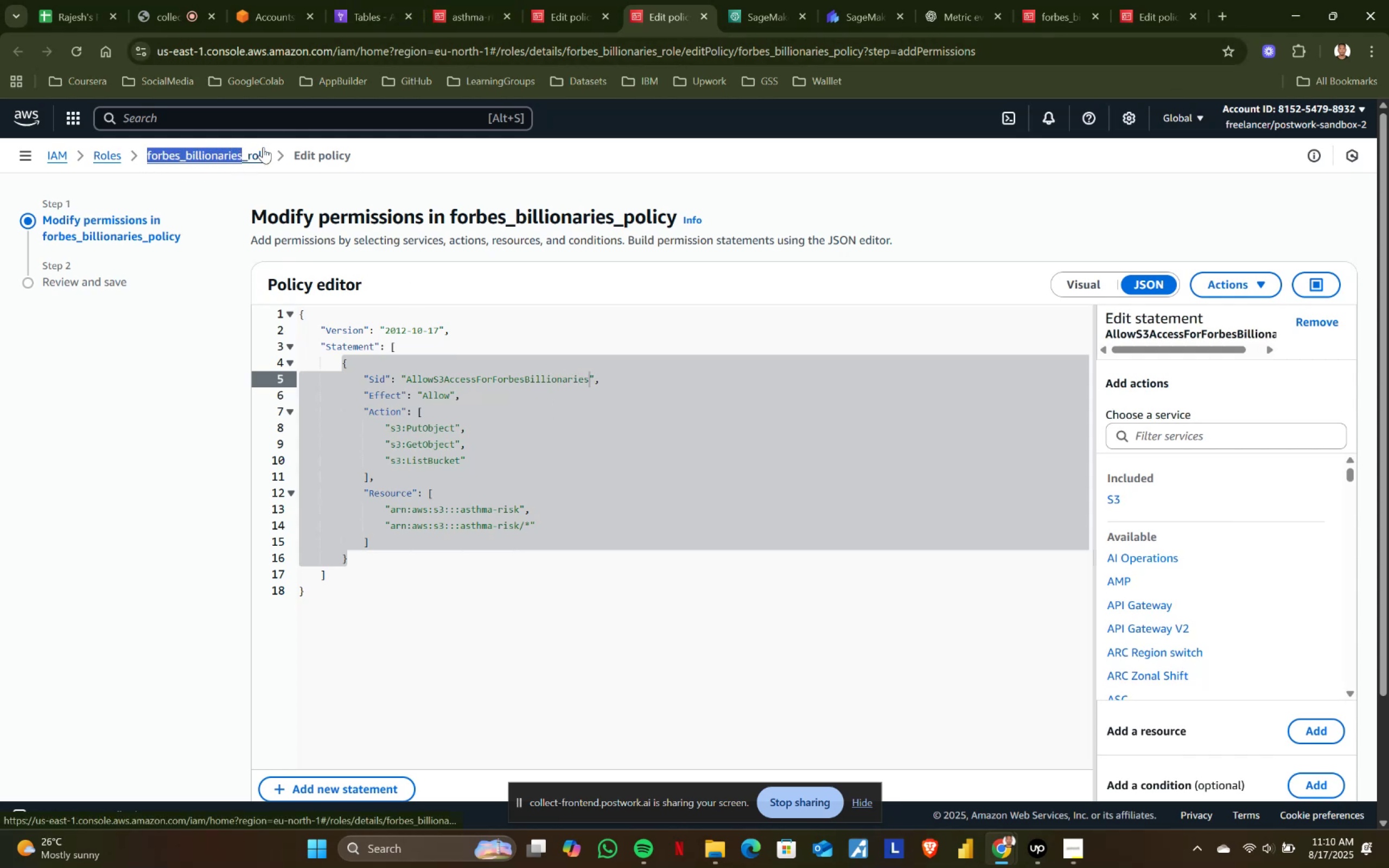 
key(Control+ControlLeft)
 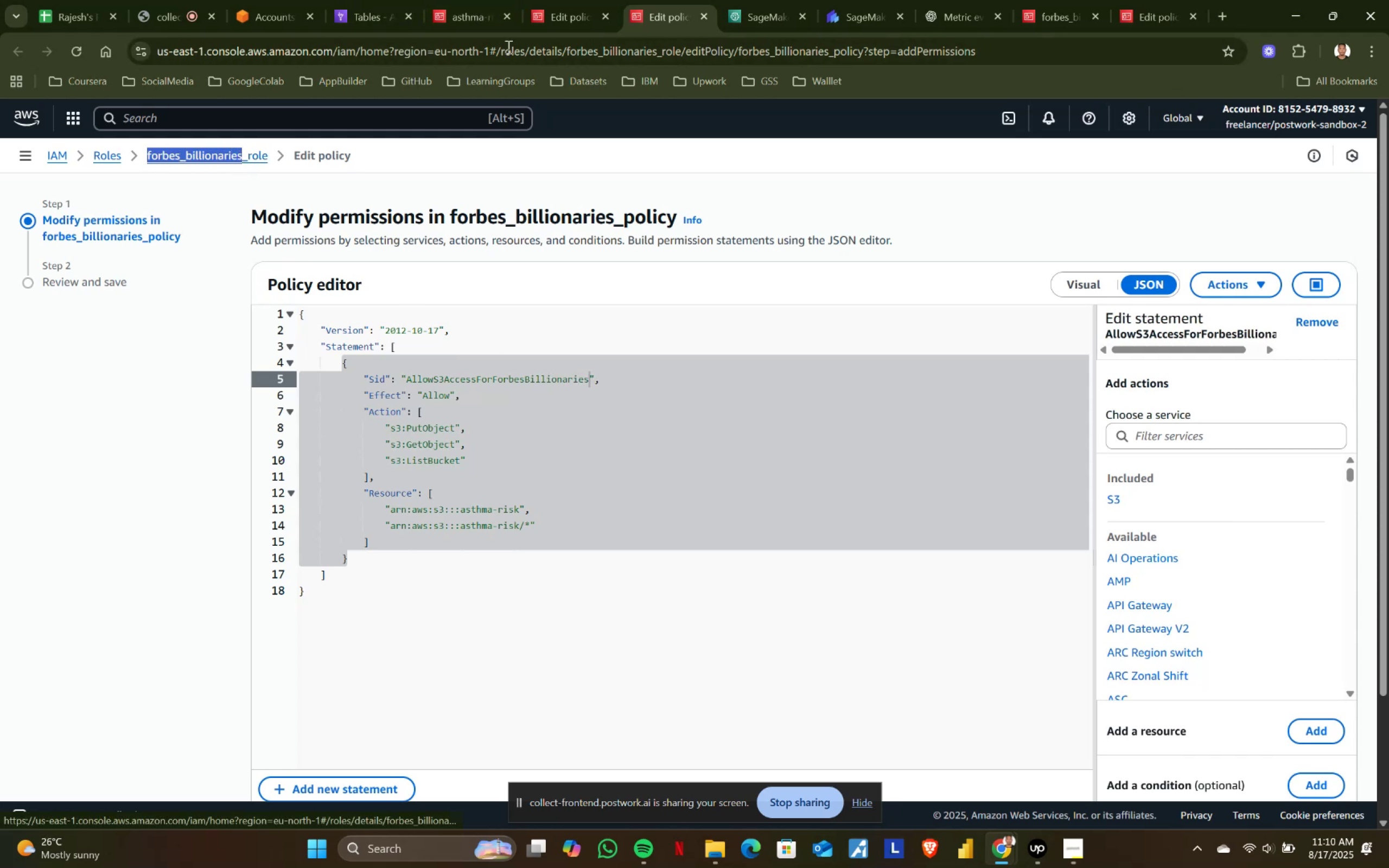 
key(Control+C)
 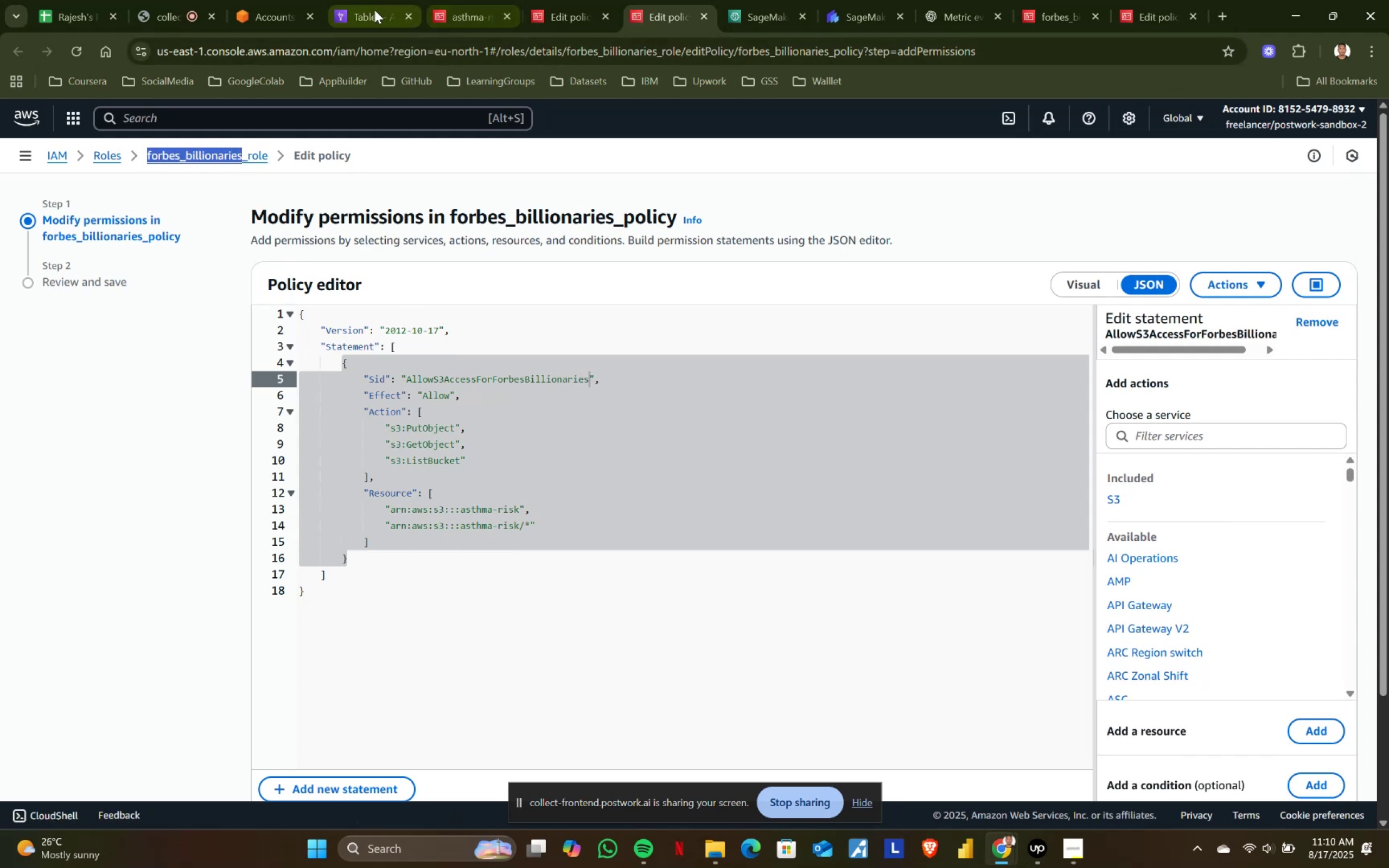 
left_click([361, 0])
 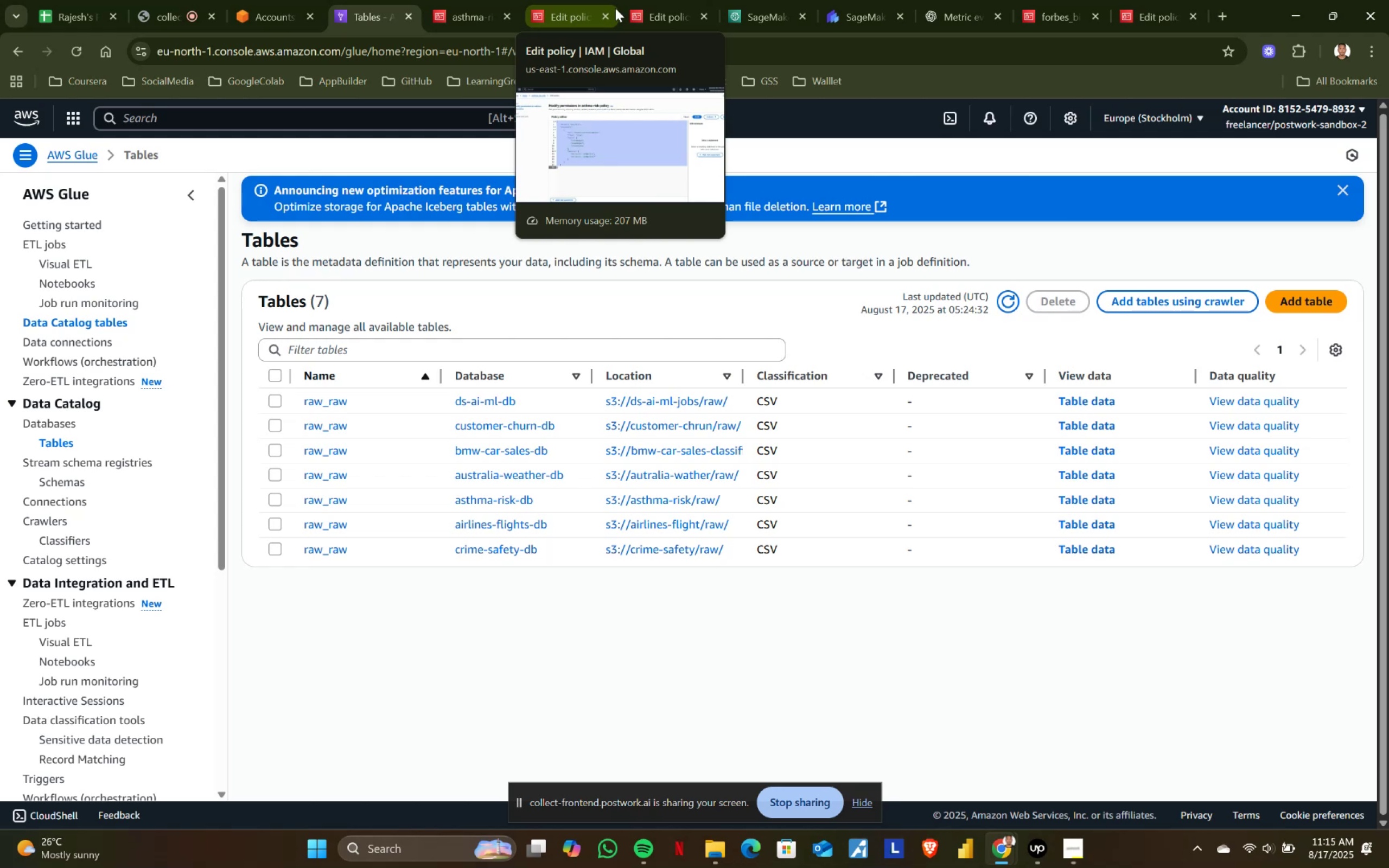 
wait(262.28)
 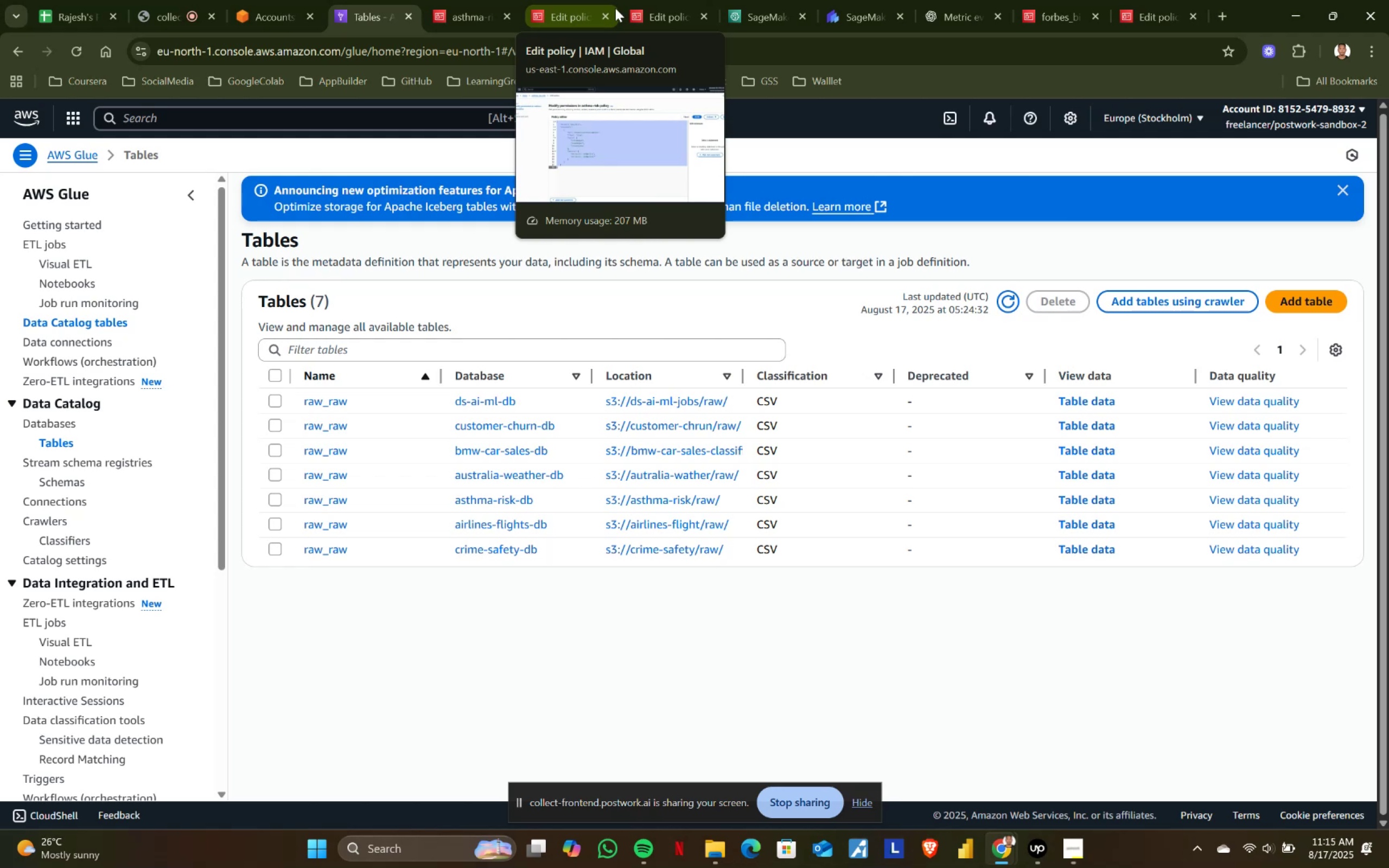 
left_click([48, 418])
 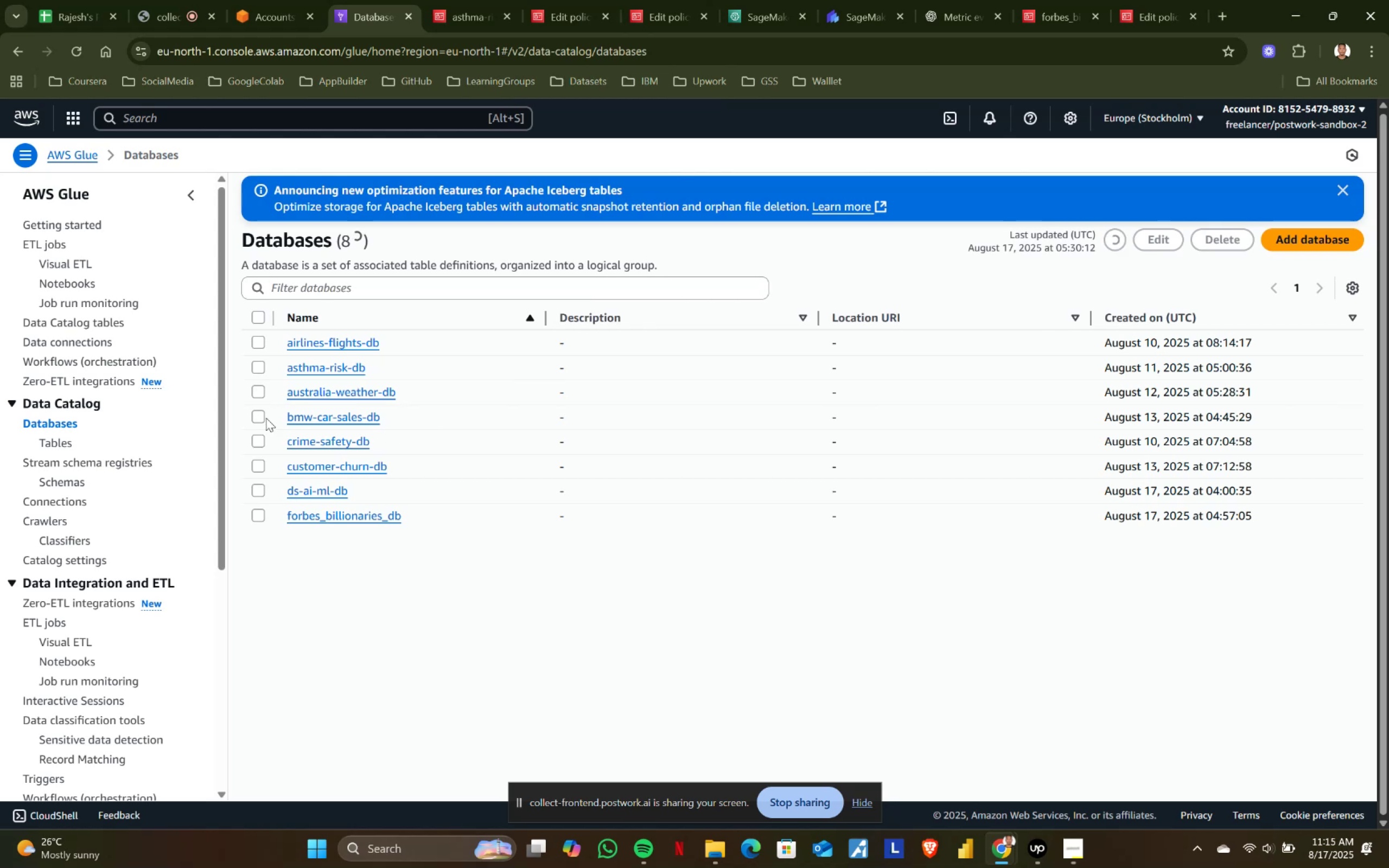 
left_click([302, 518])
 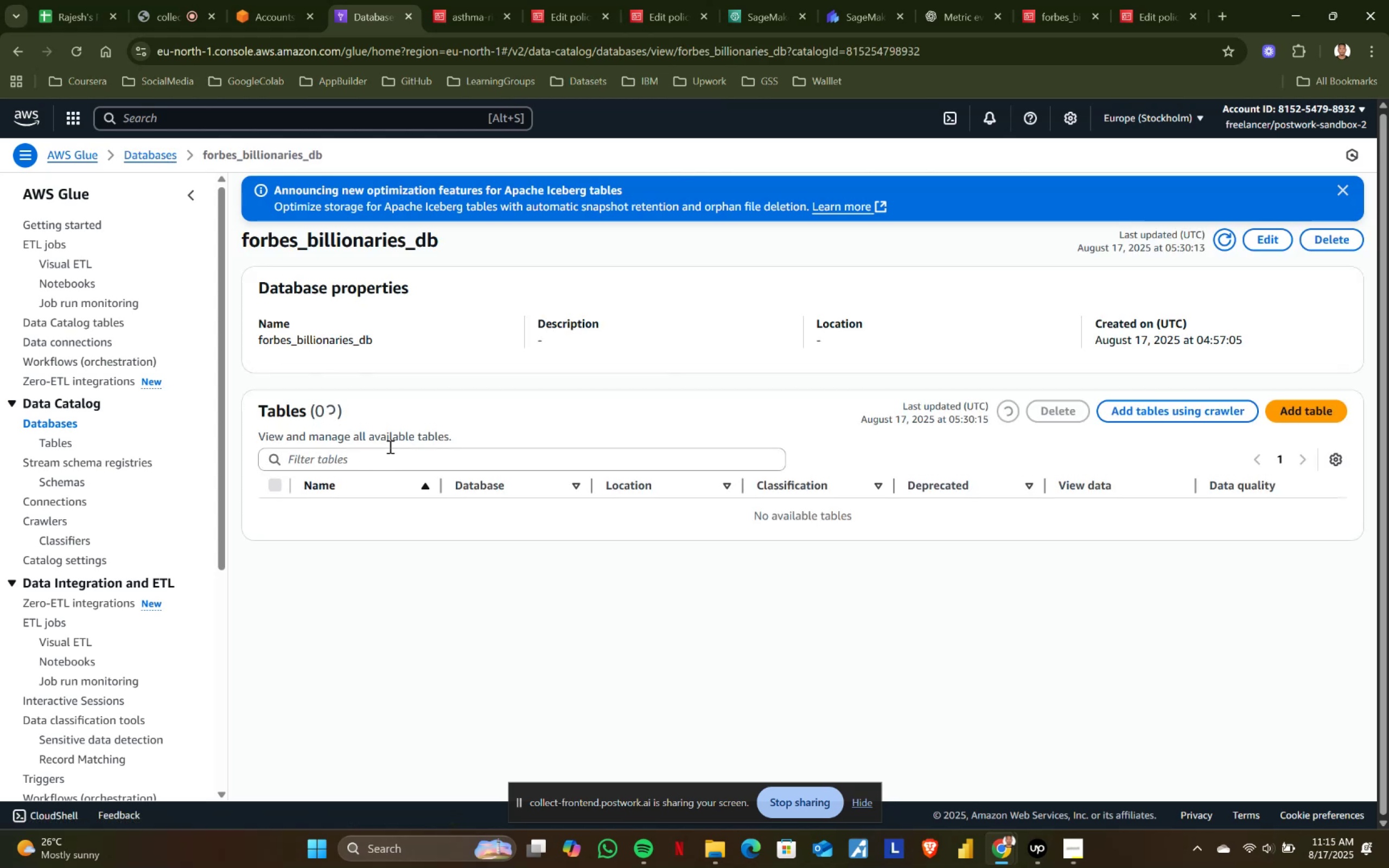 
left_click_drag(start_coordinate=[254, 335], to_coordinate=[383, 332])
 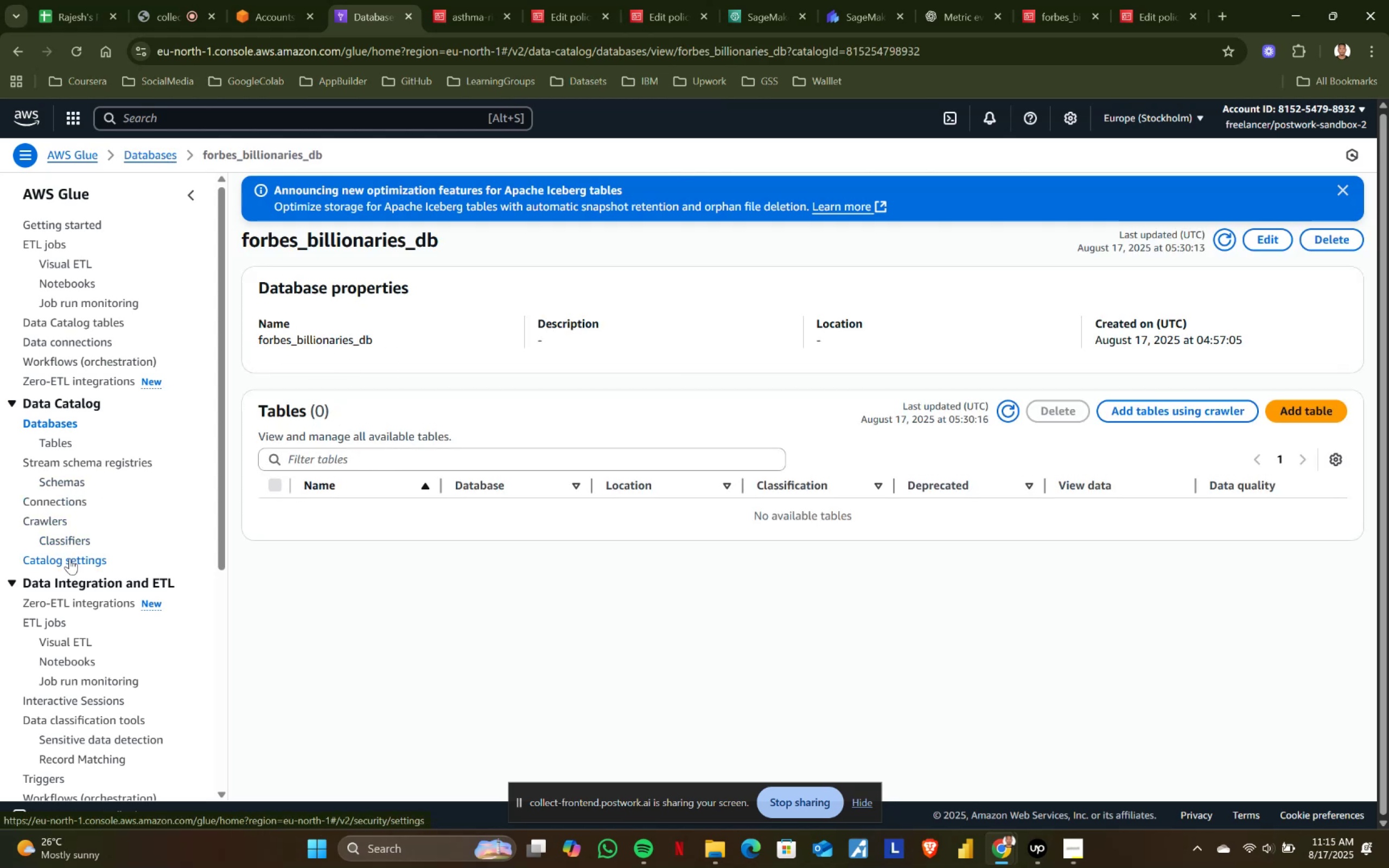 
left_click([58, 514])
 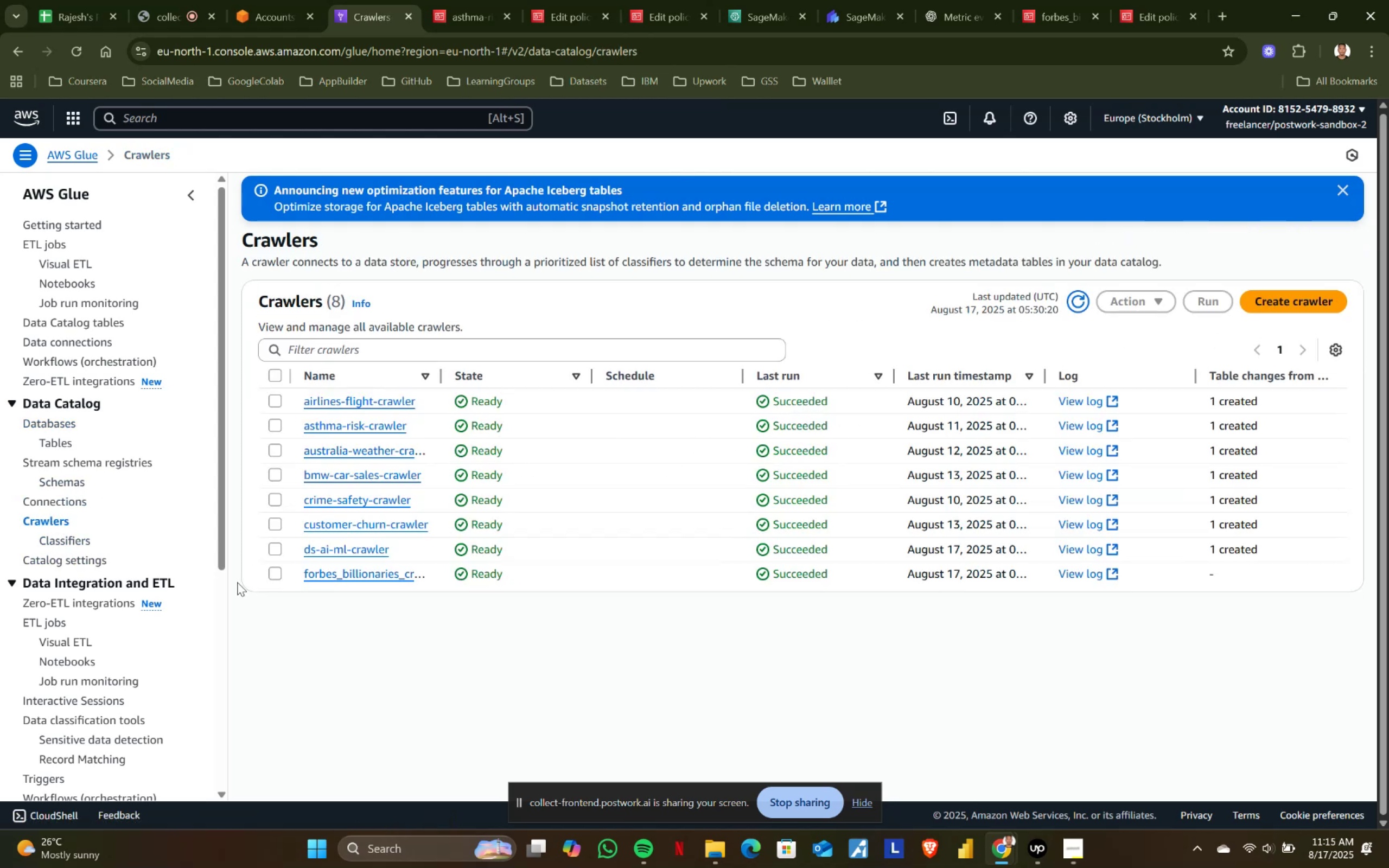 
left_click([267, 578])
 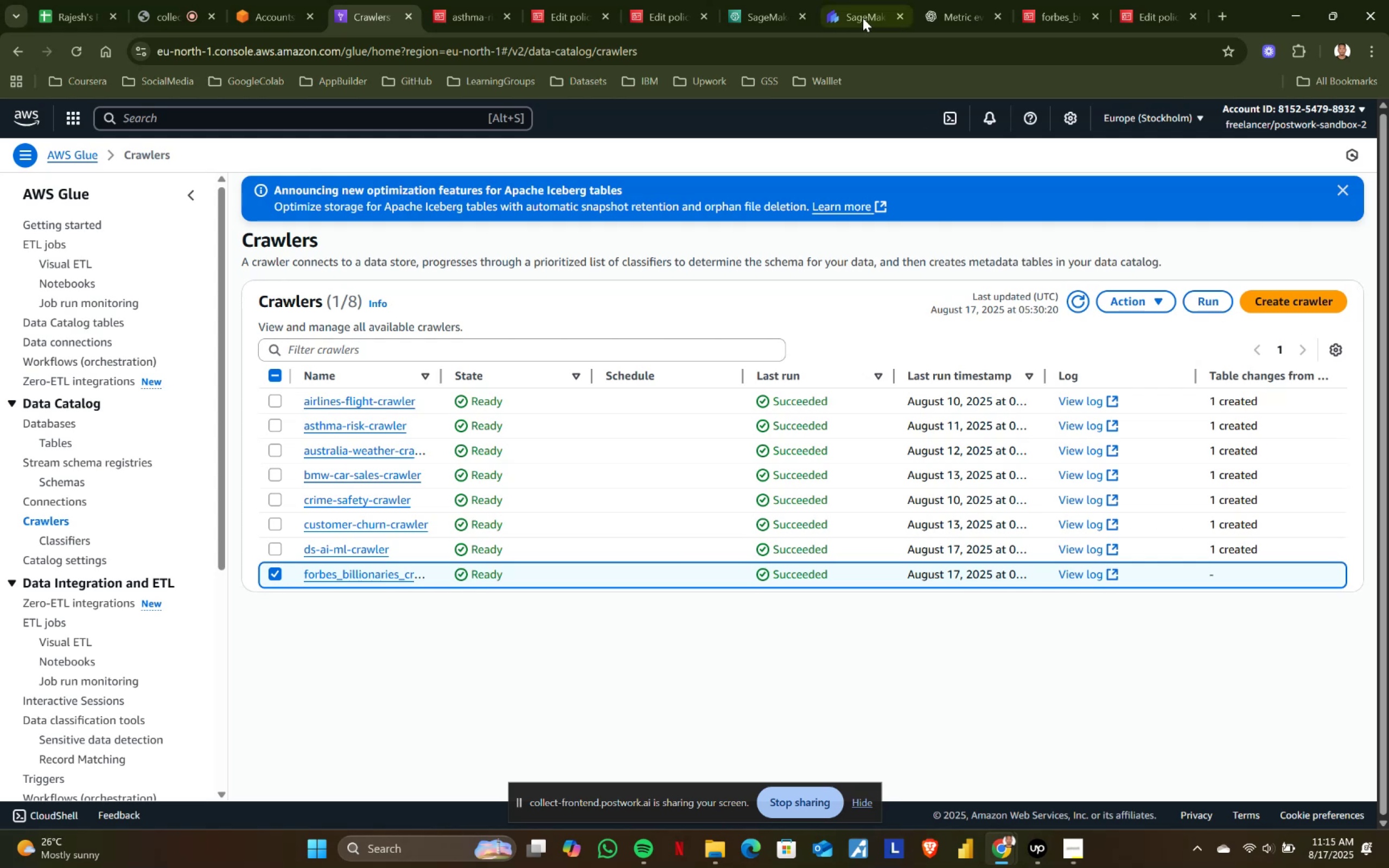 
left_click([646, 0])
 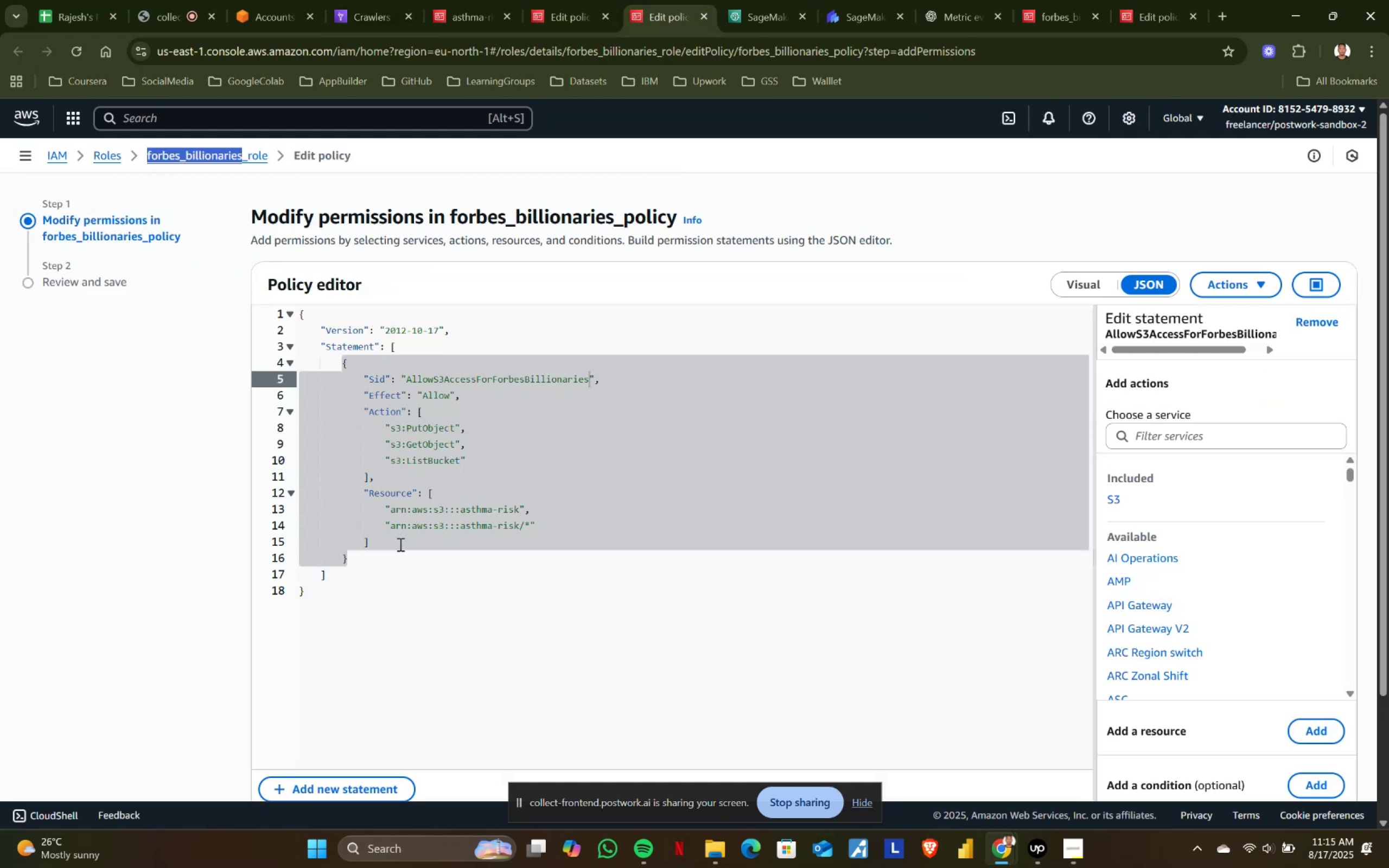 
left_click([441, 547])
 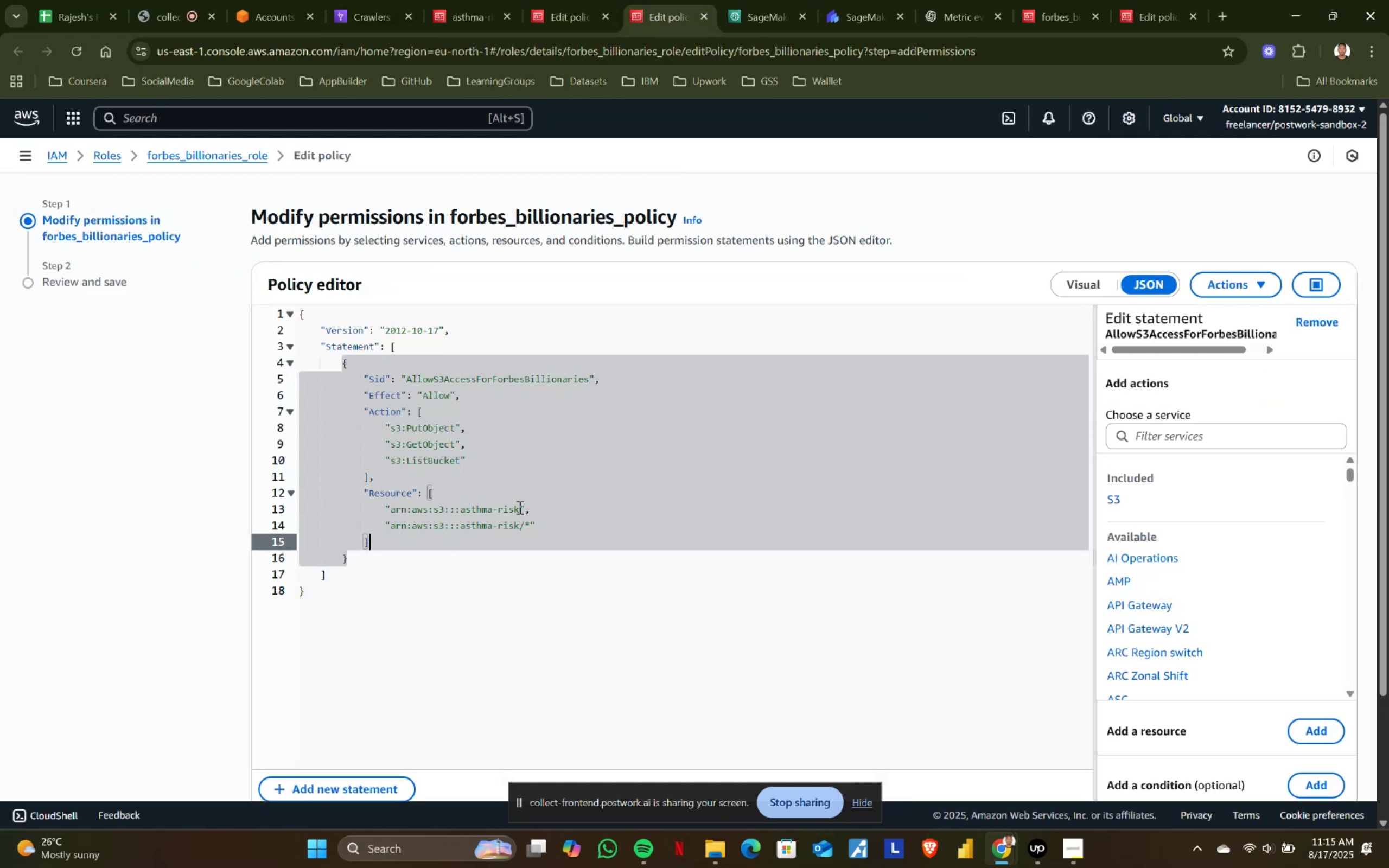 
left_click([519, 507])
 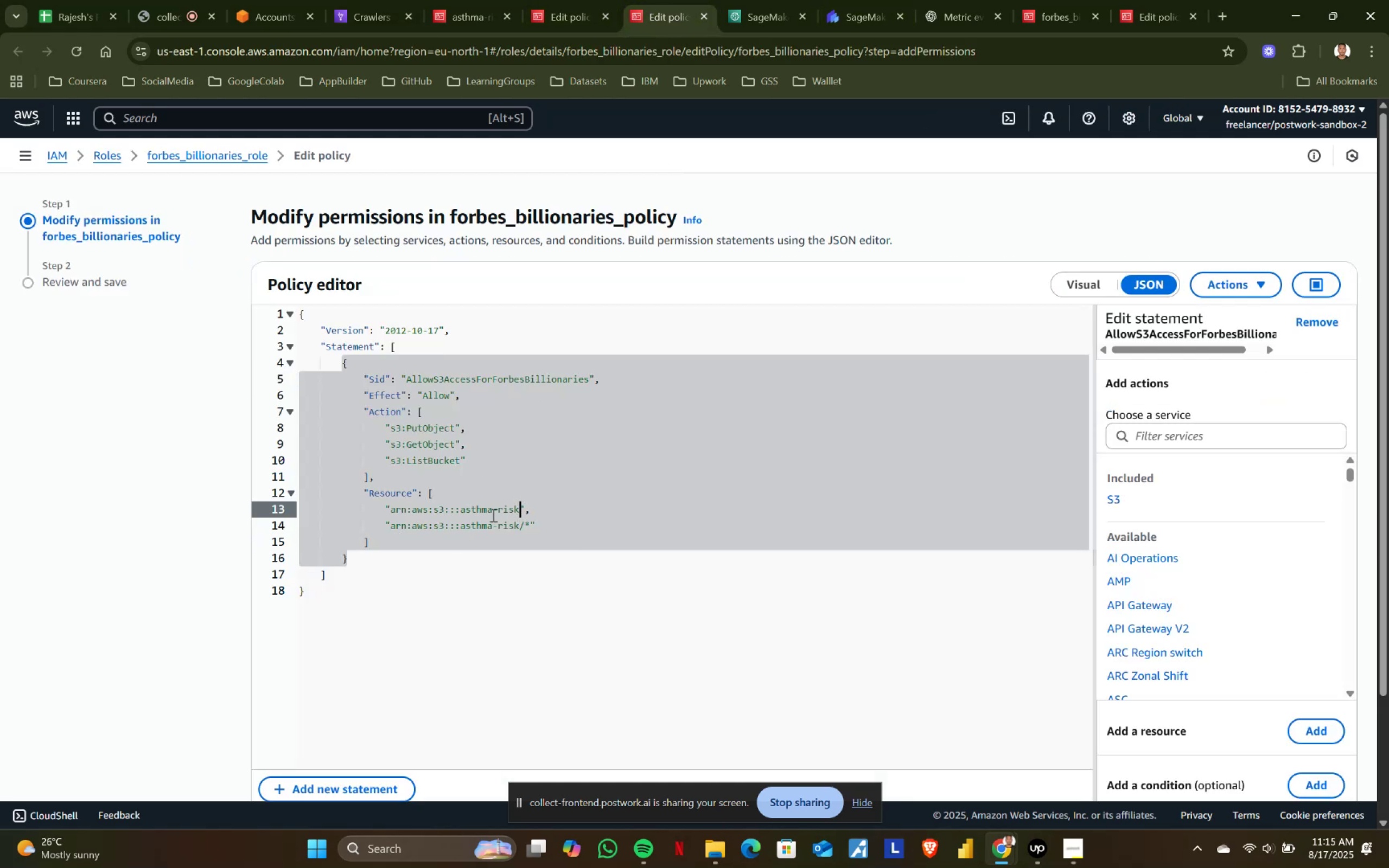 
hold_key(key=ShiftLeft, duration=0.68)
left_click([461, 509])
 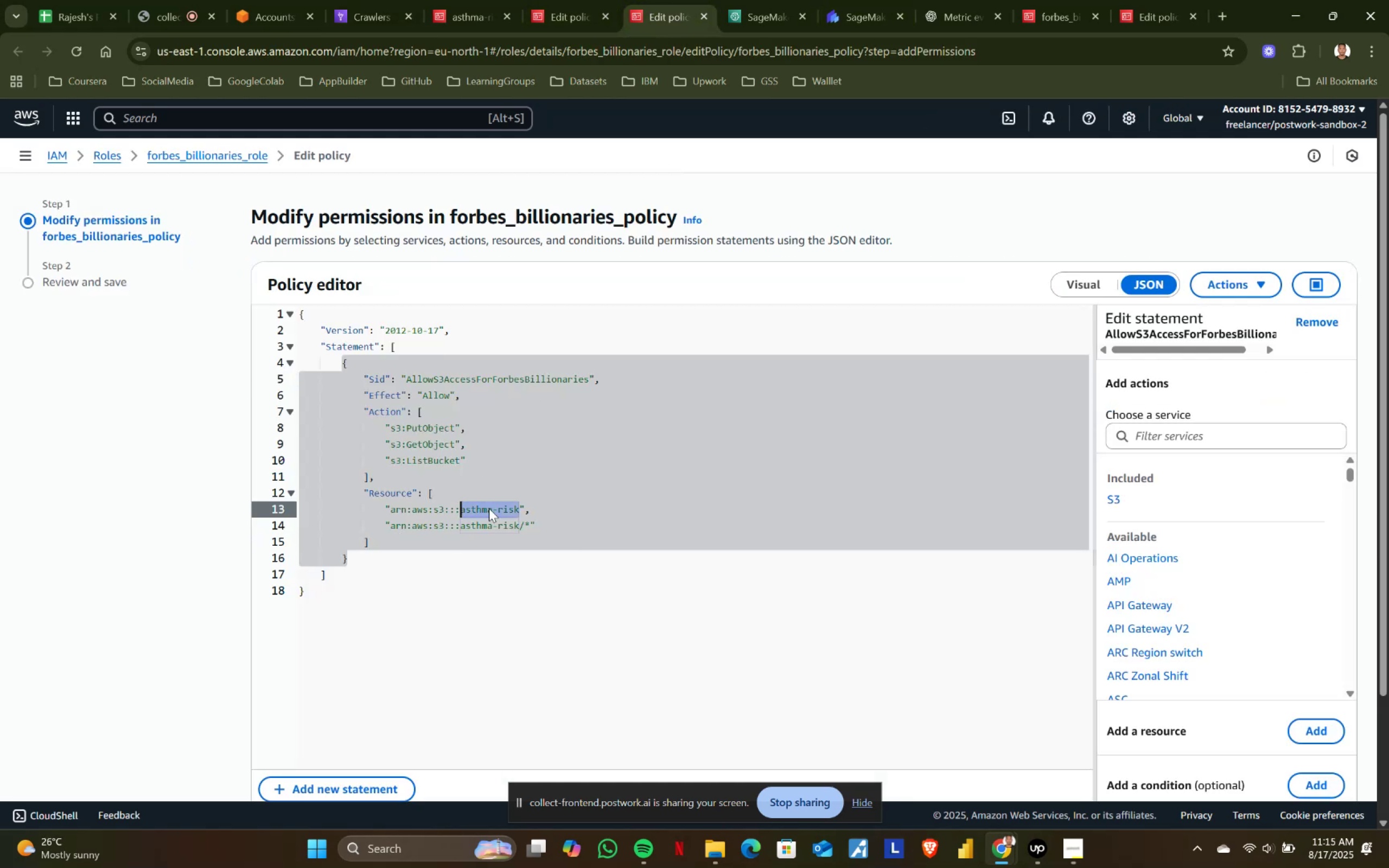 
type(forbes-bili)
key(Backspace)
type(lionaries)
 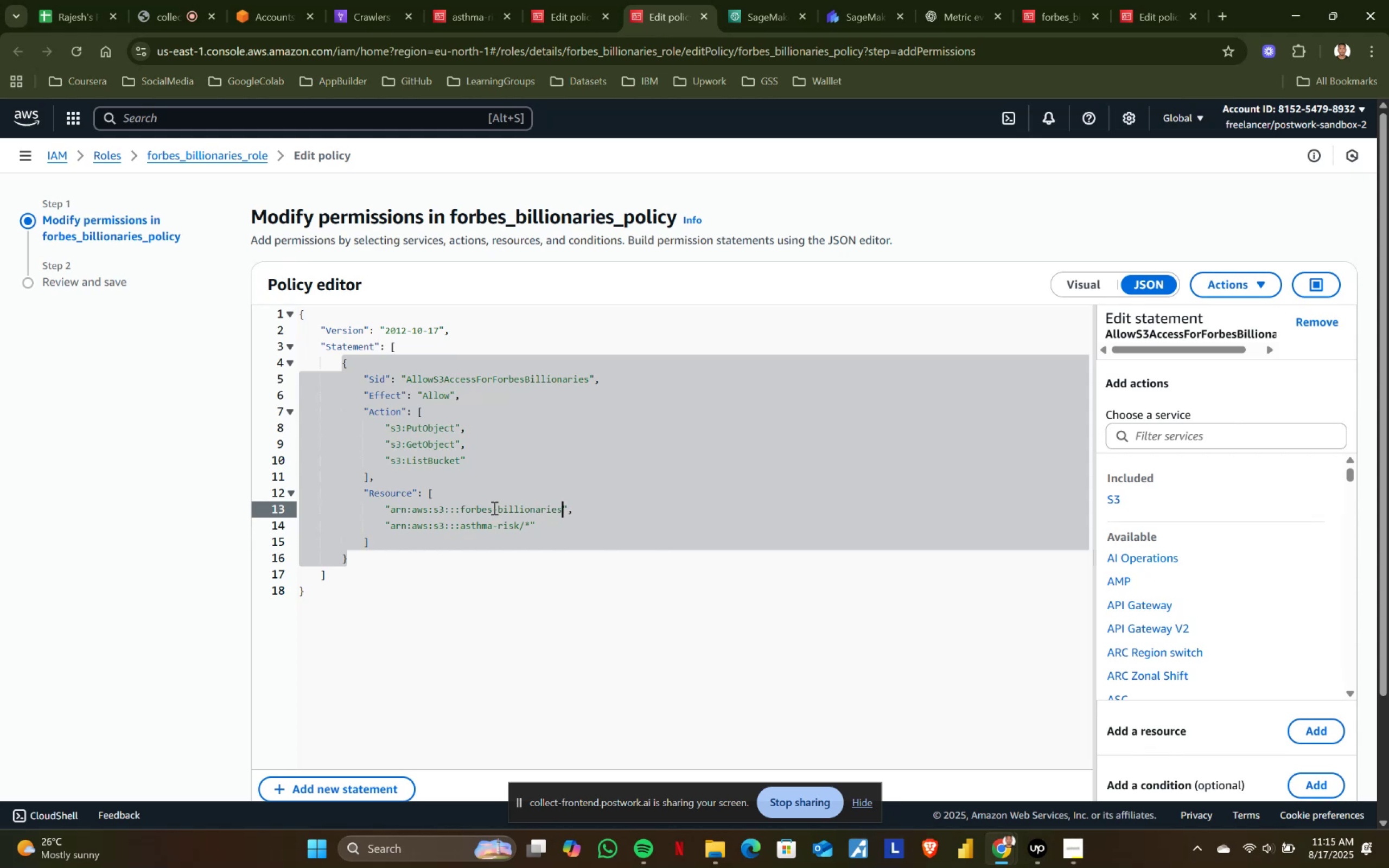 
hold_key(key=ShiftLeft, duration=1.37)
left_click([460, 508])
 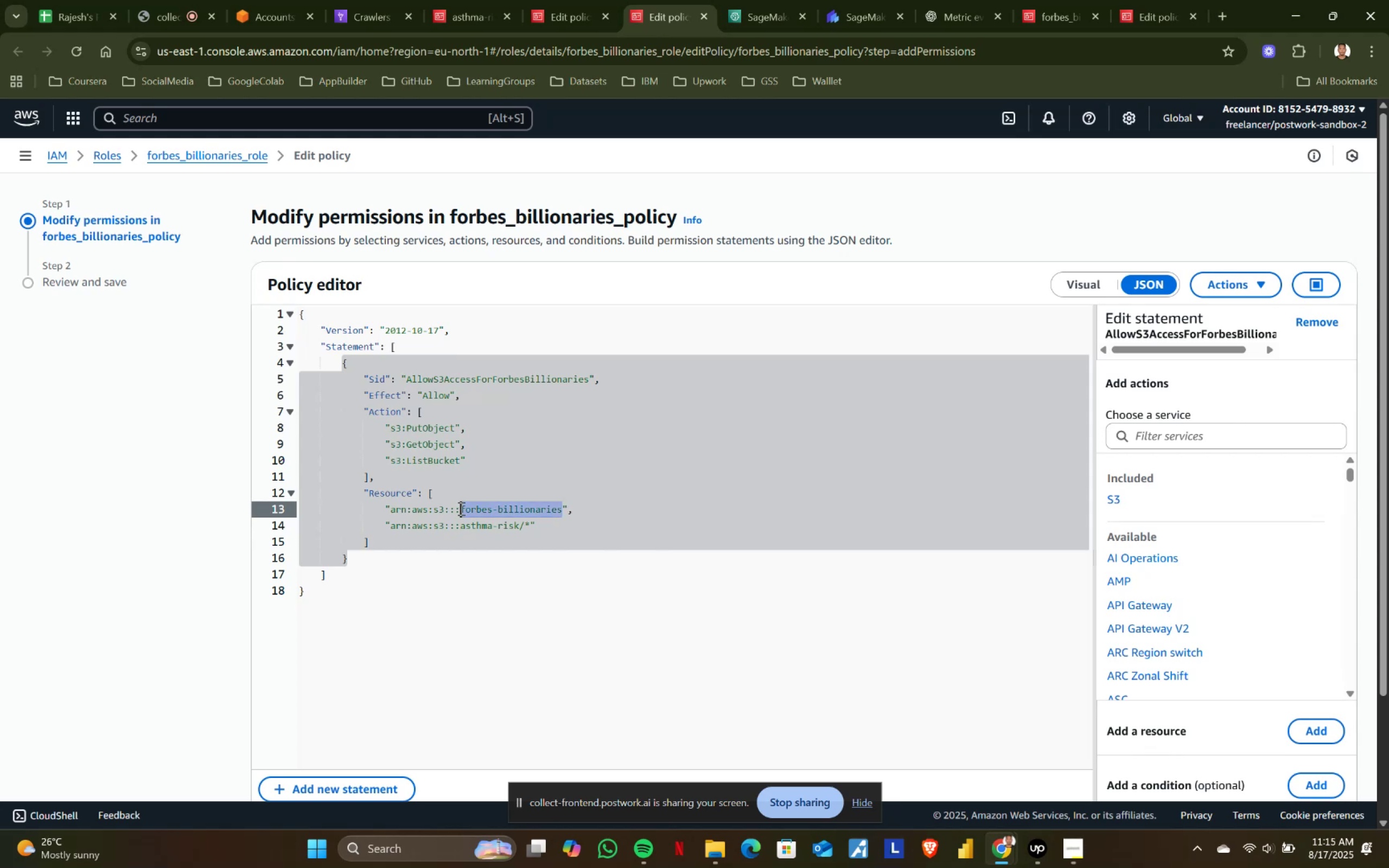 
key(Control+ControlLeft)
 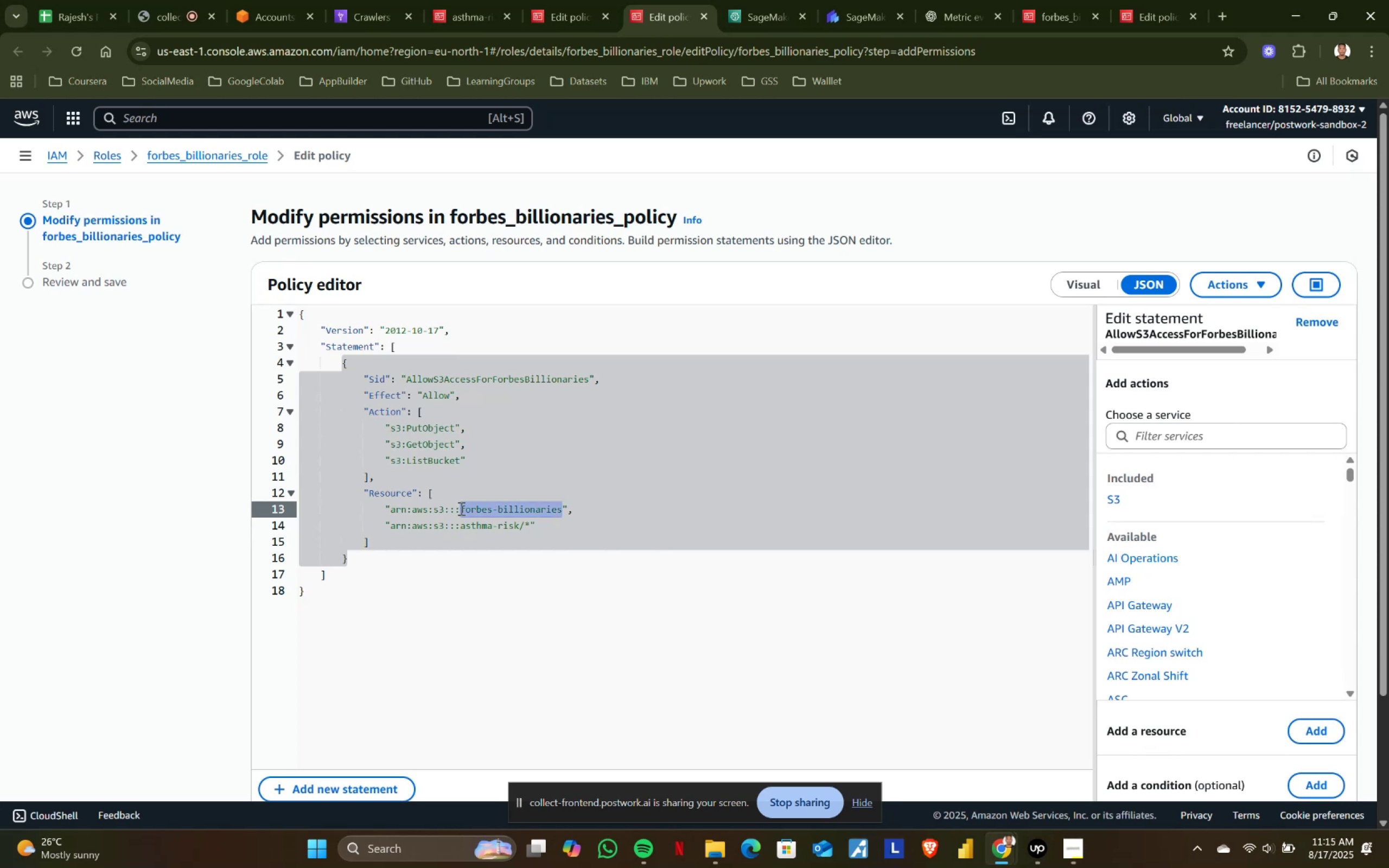 
key(Control+C)
 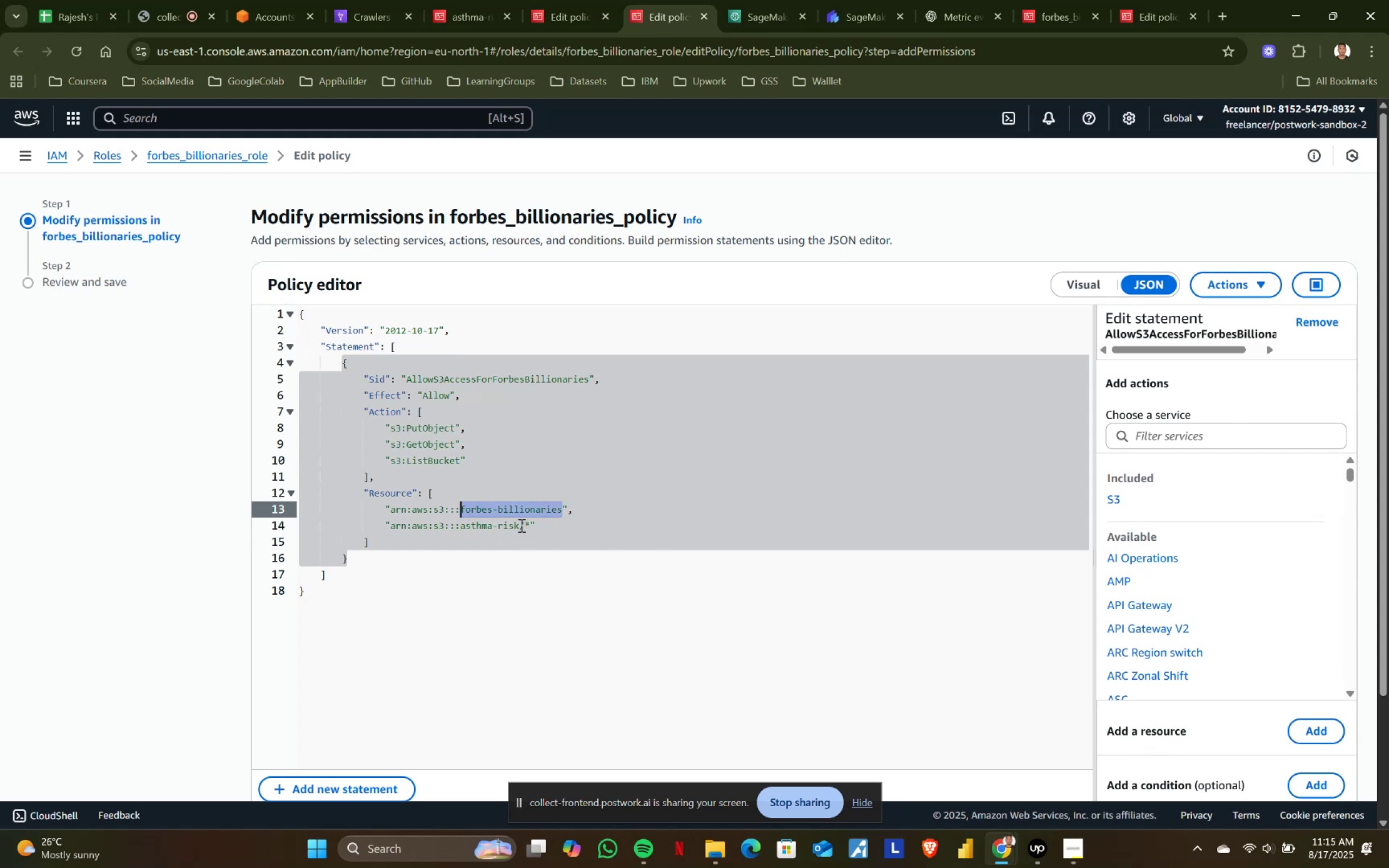 
left_click([519, 521])
 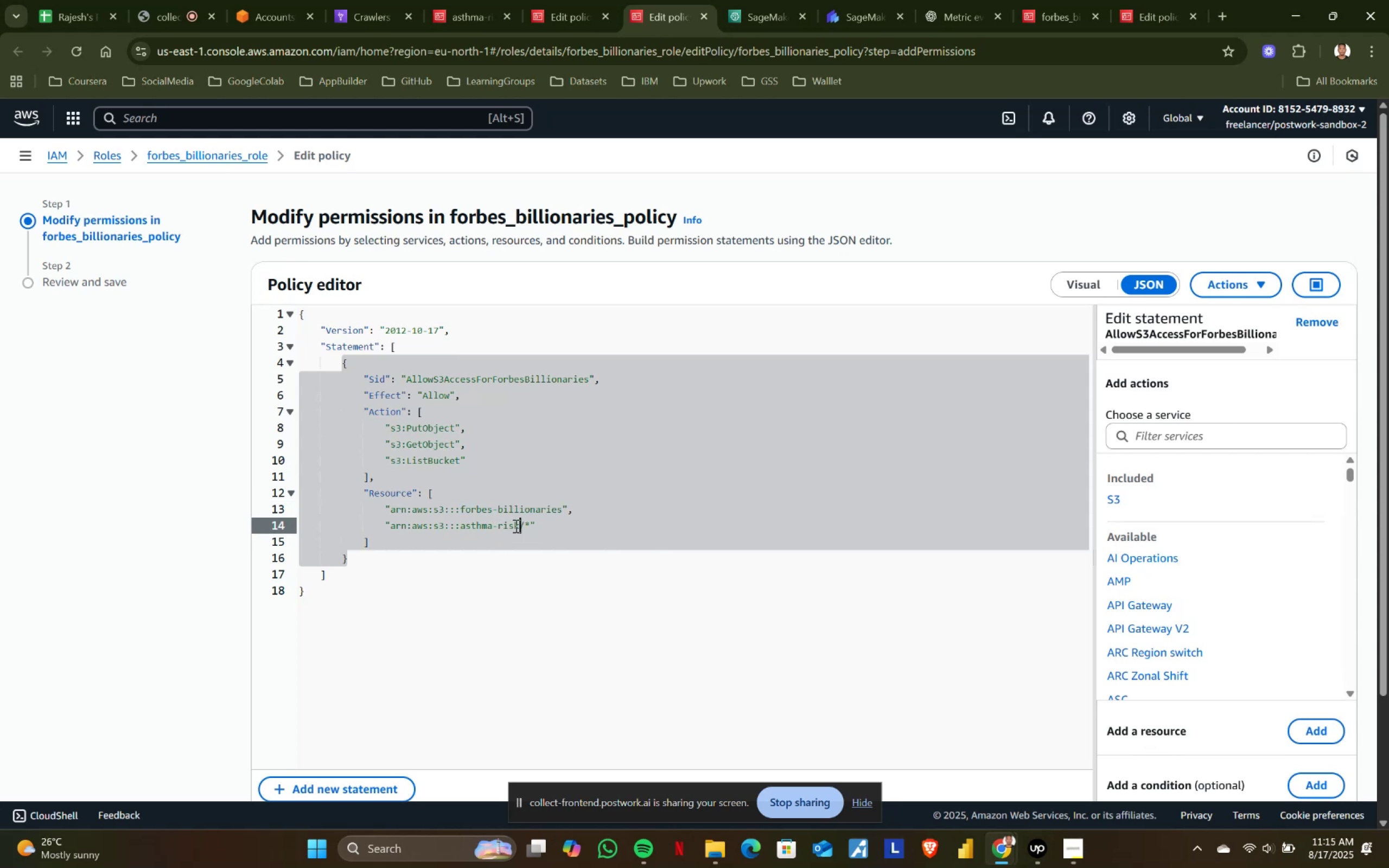 
hold_key(key=ShiftLeft, duration=0.74)
left_click([458, 524])
 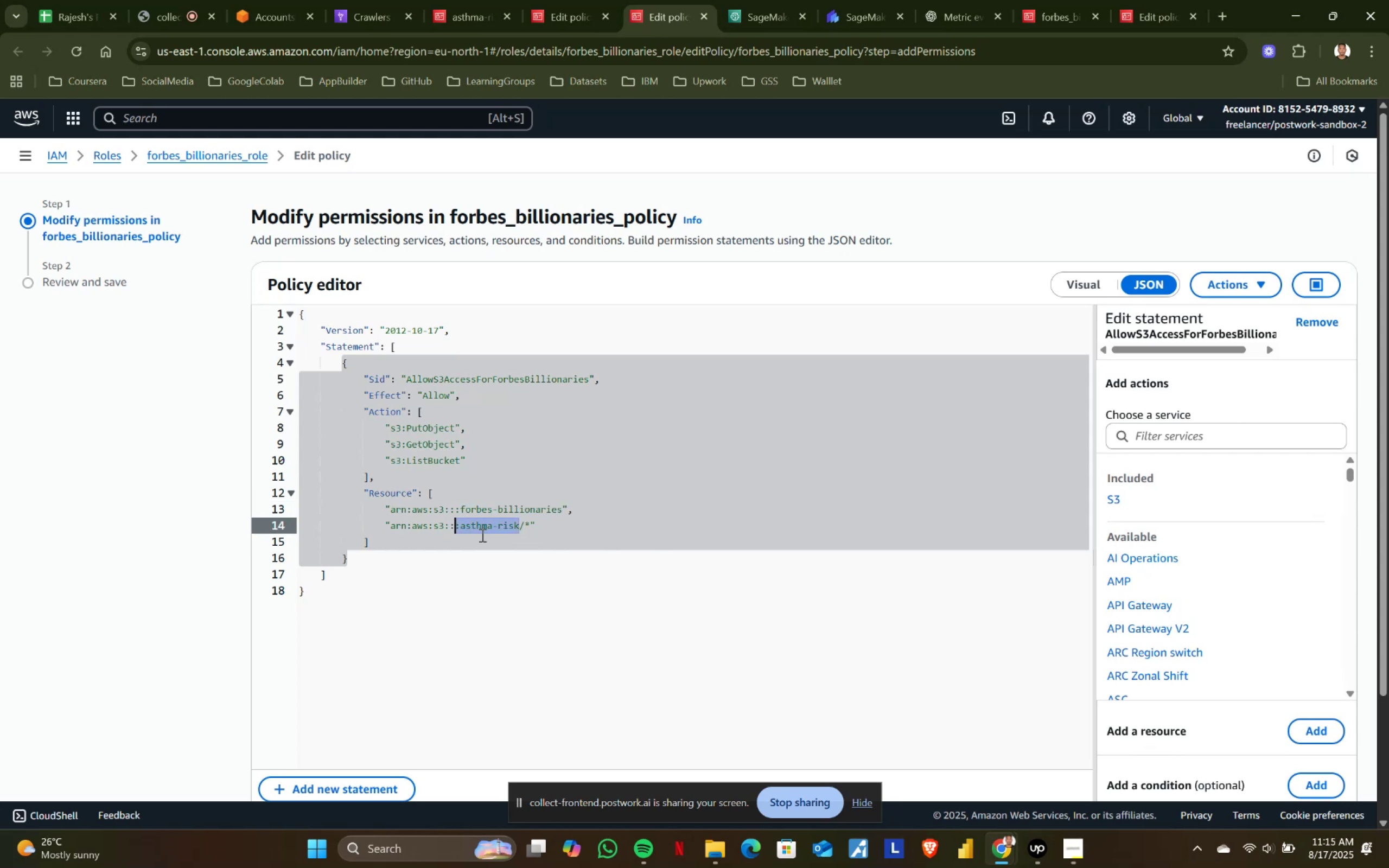 
hold_key(key=ShiftLeft, duration=0.77)
left_click([460, 524])
 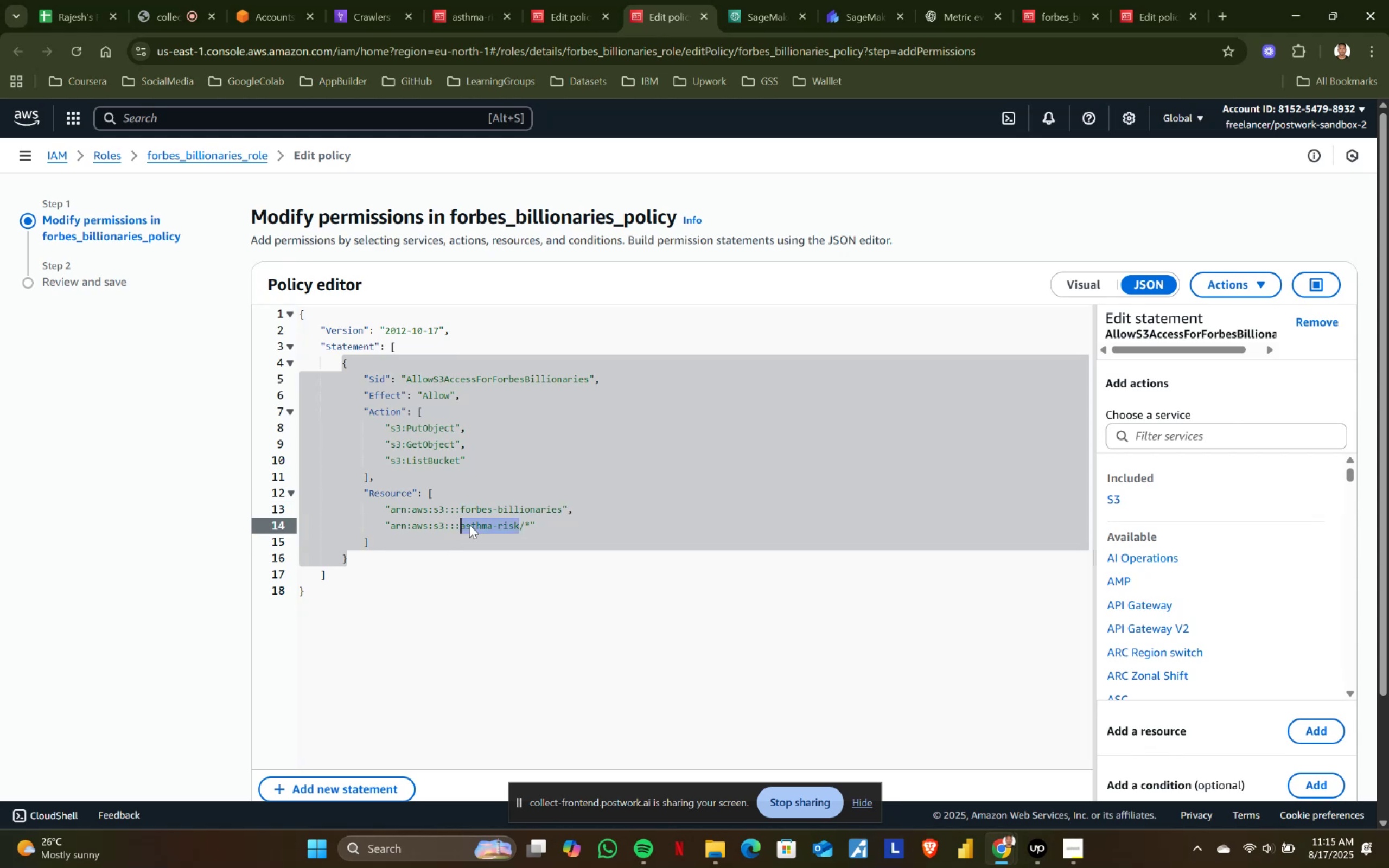 
key(Control+ControlLeft)
 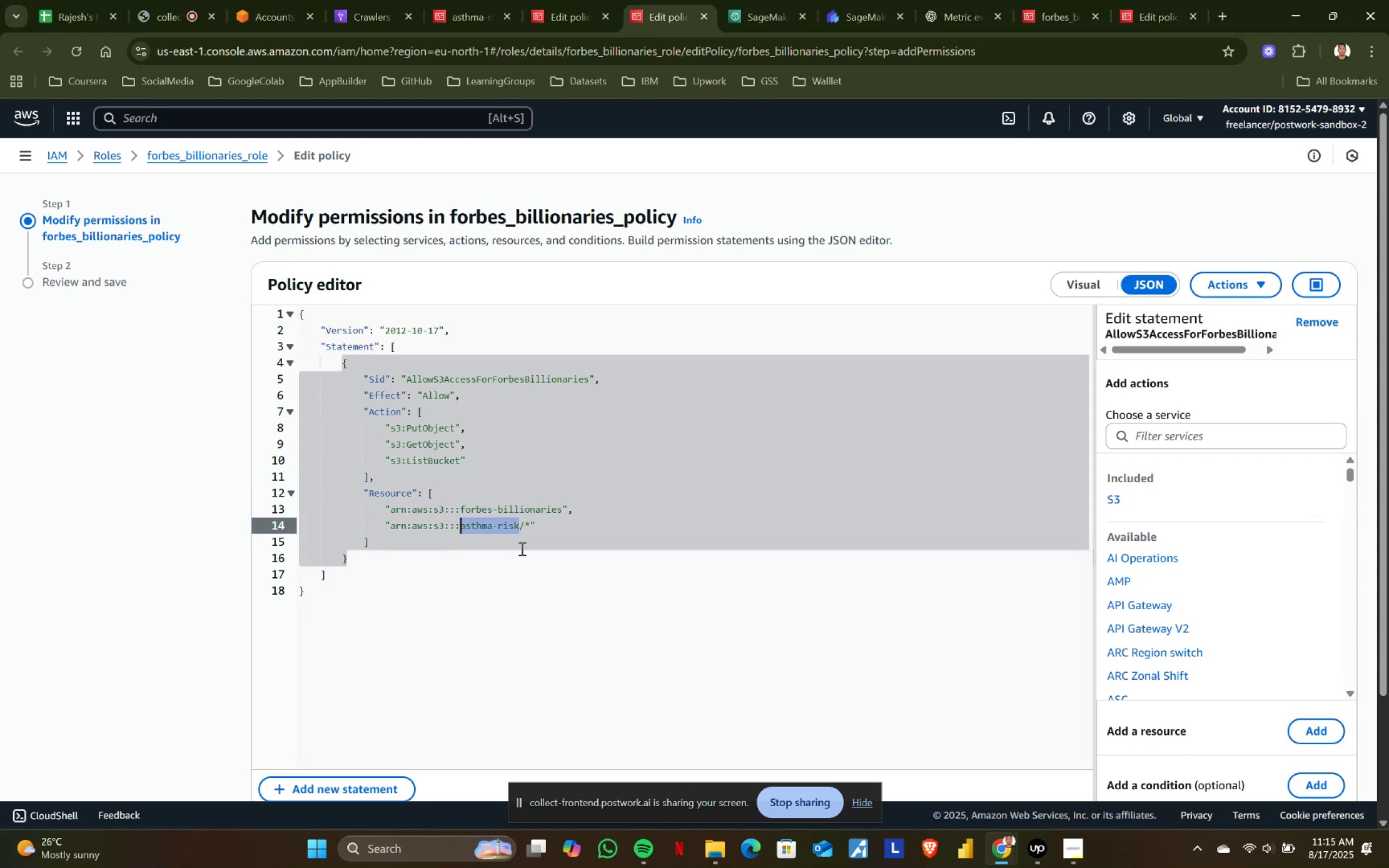 
key(Control+V)
 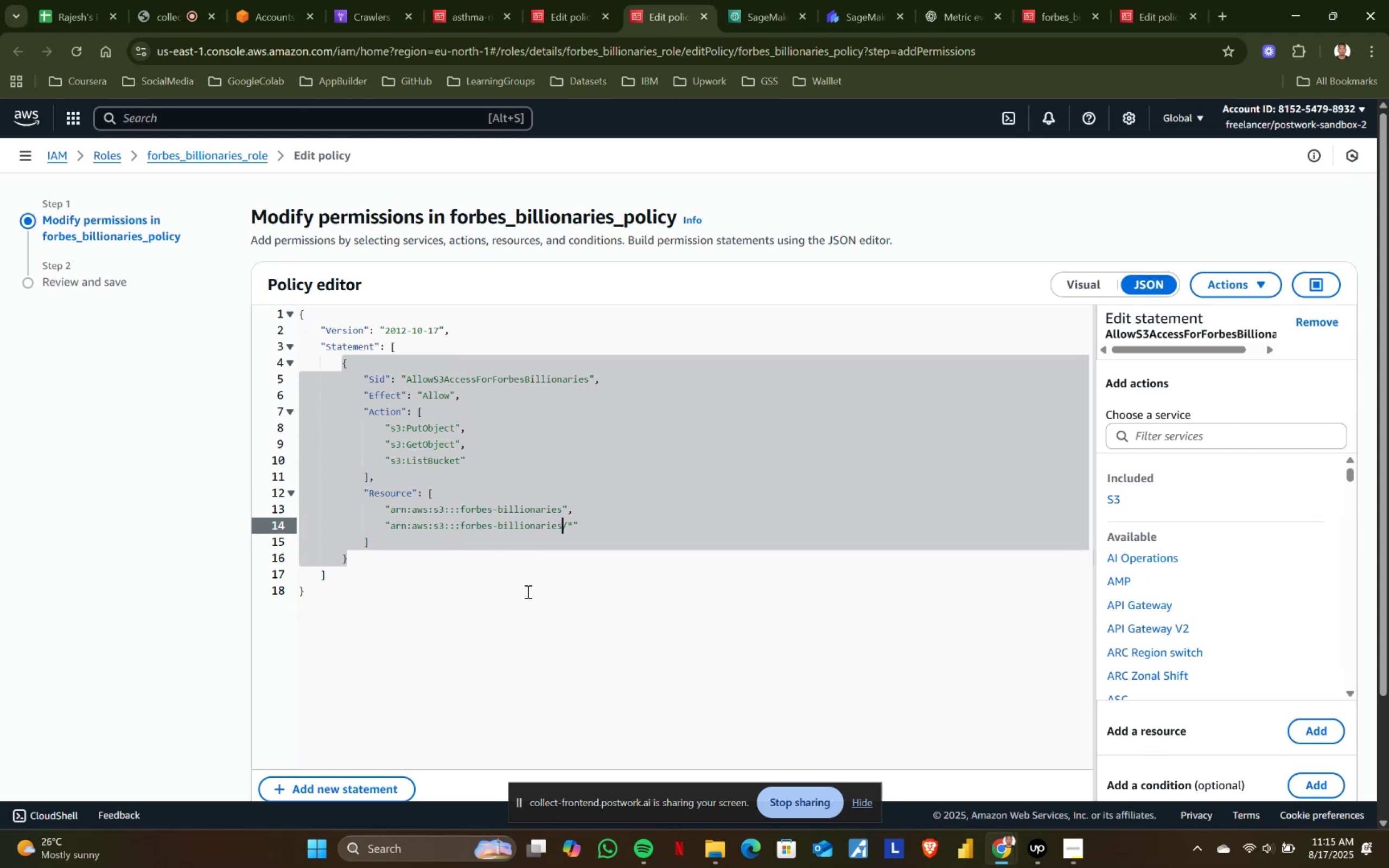 
left_click([527, 591])
 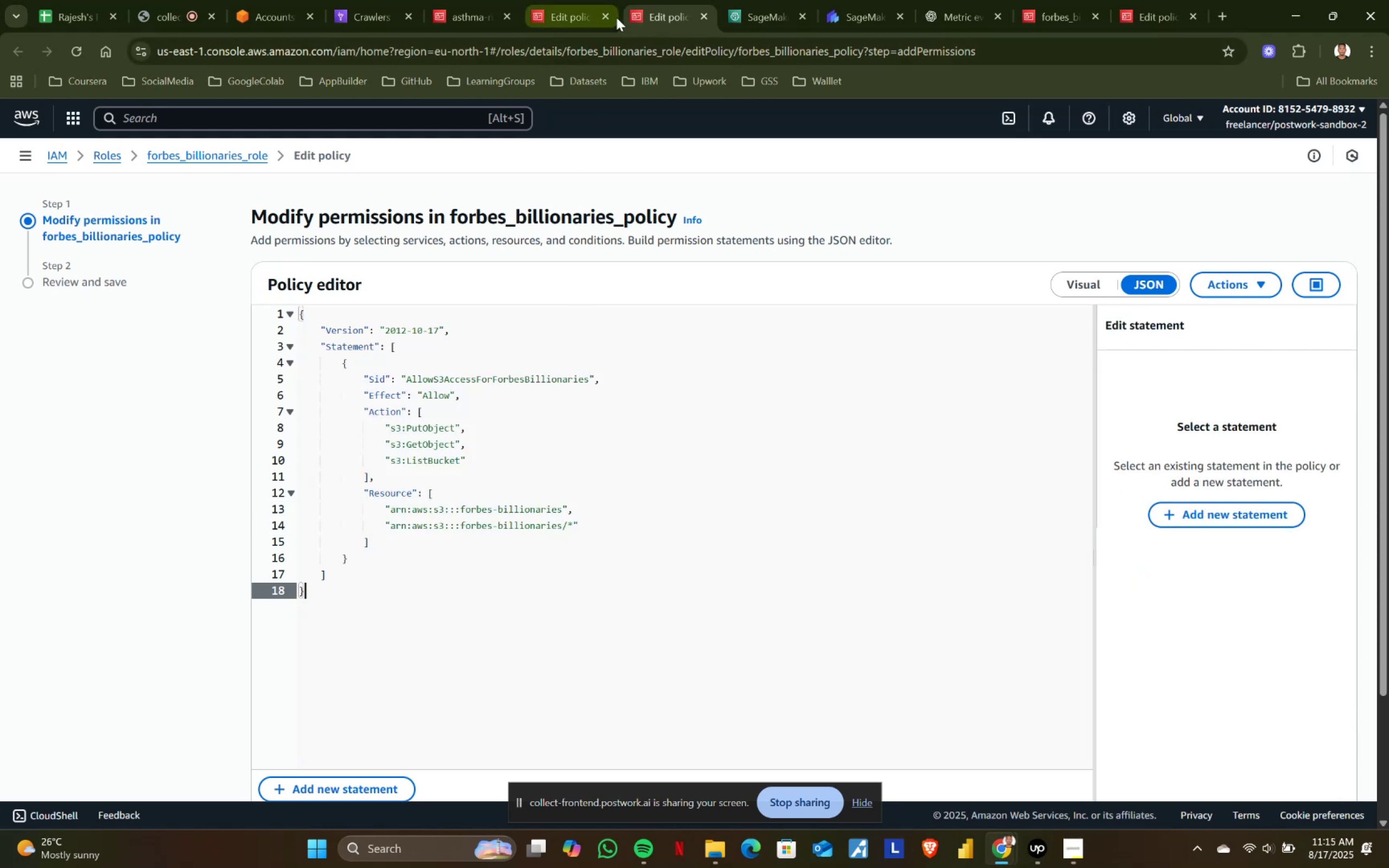 
left_click([604, 13])
 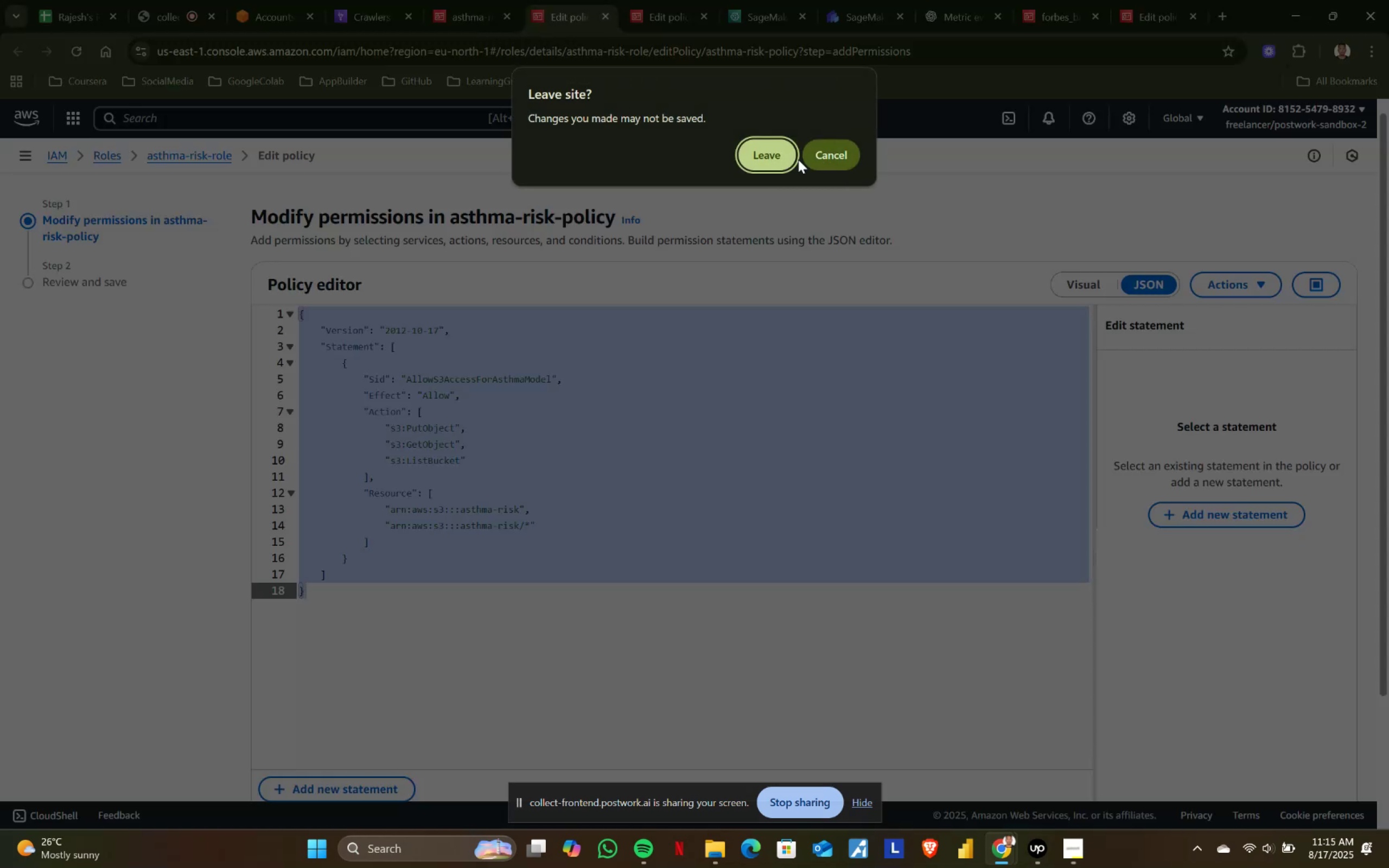 
left_click([767, 159])
 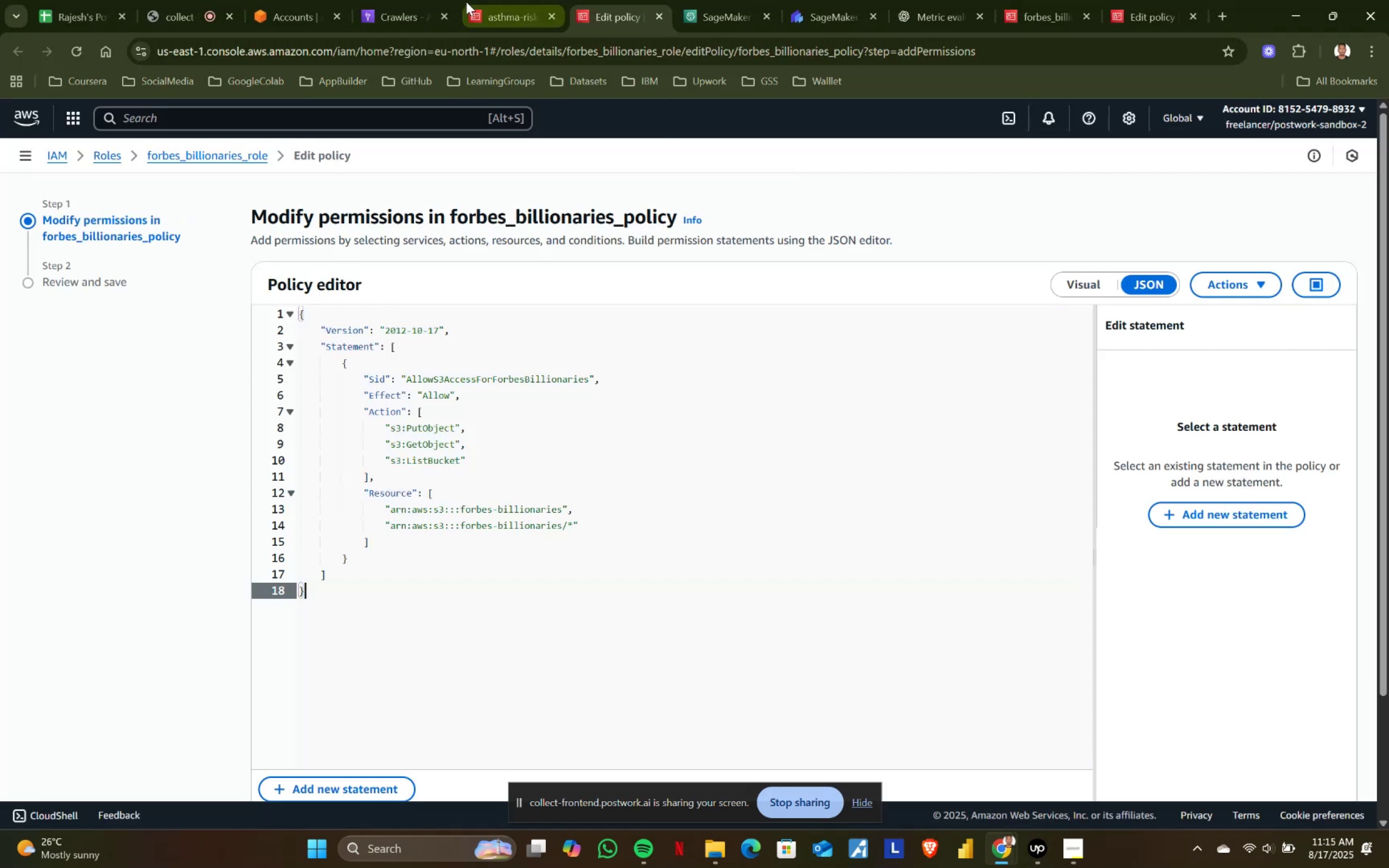 
left_click([513, 3])
 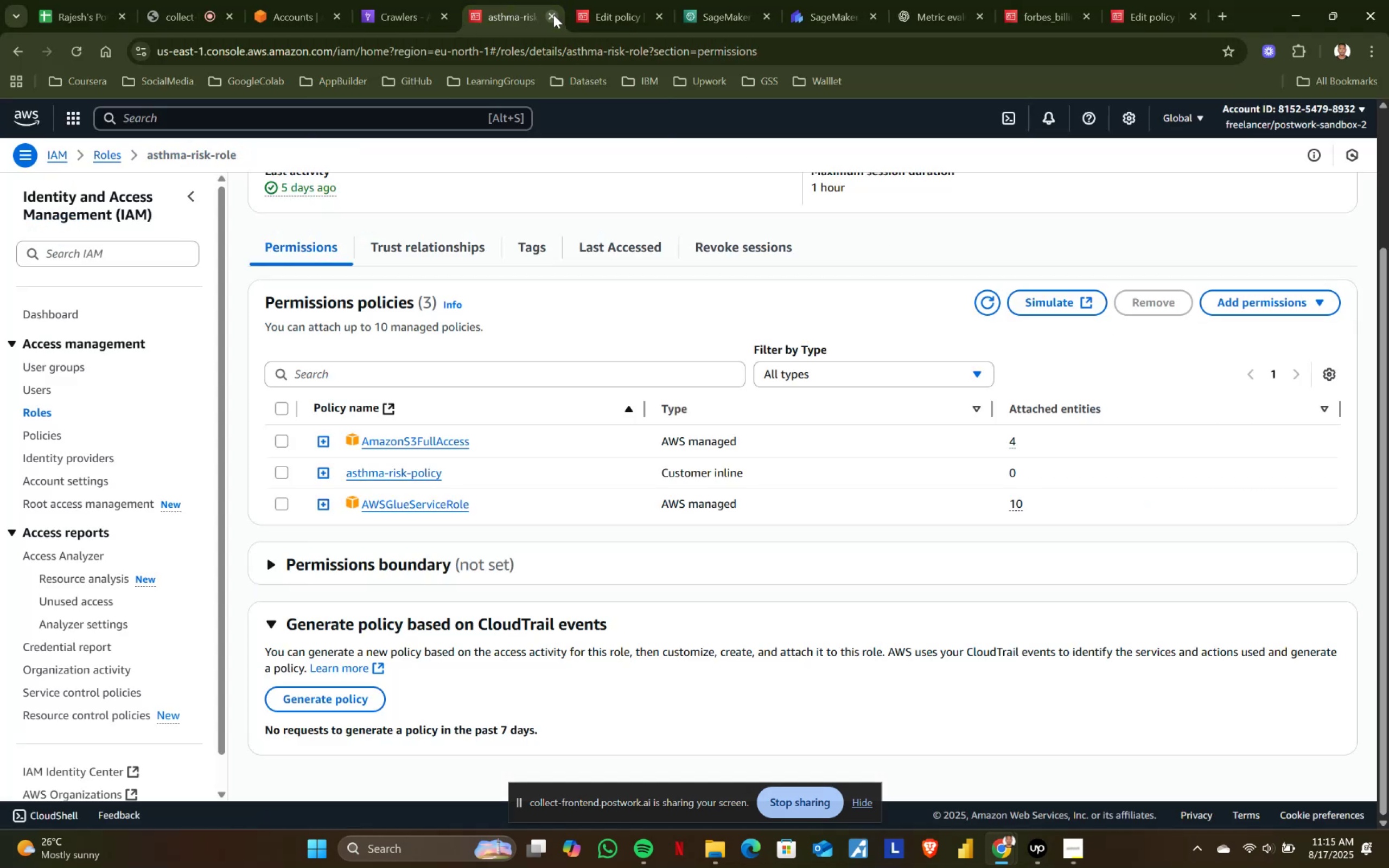 
left_click([553, 15])
 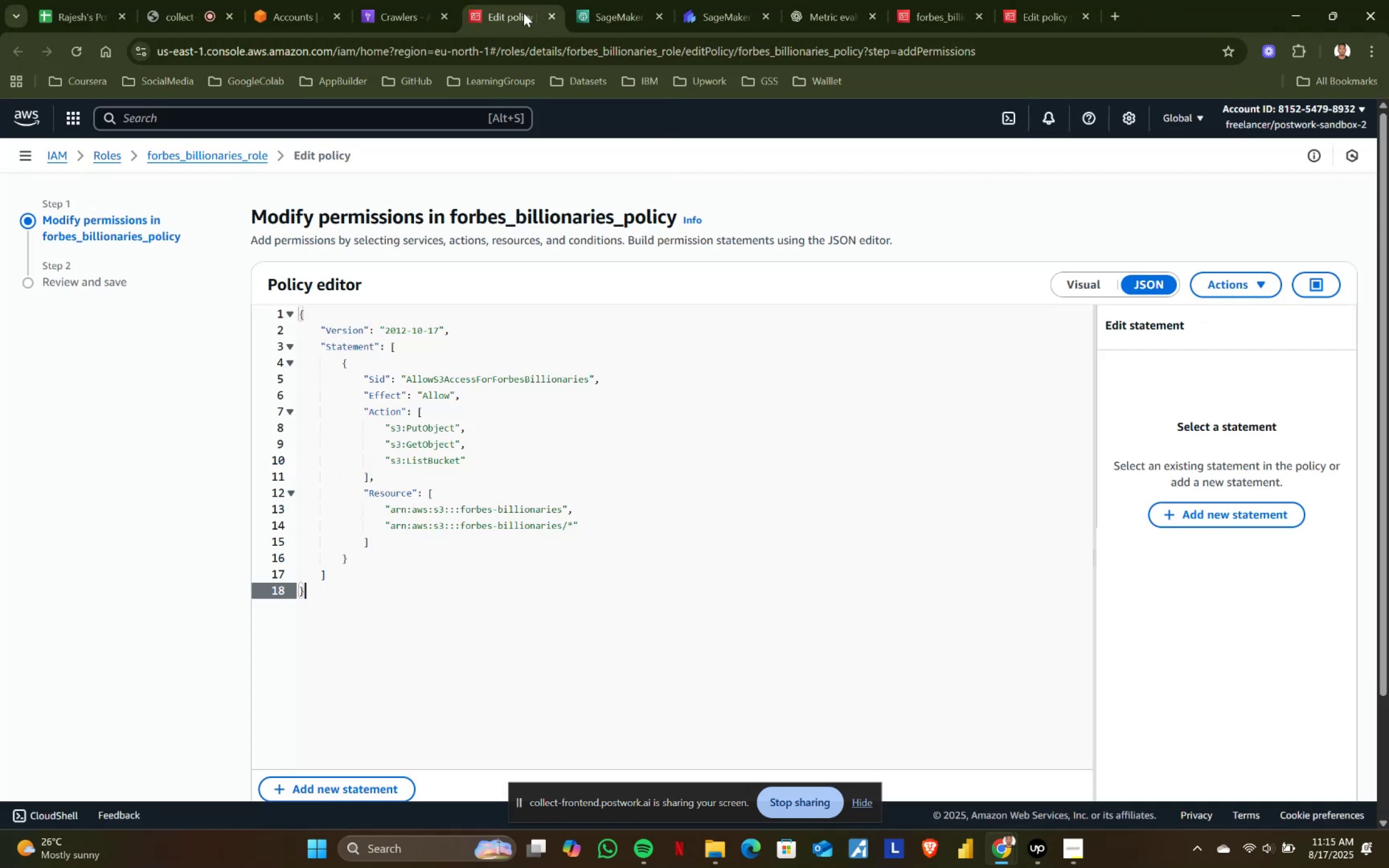 
left_click([515, 11])
 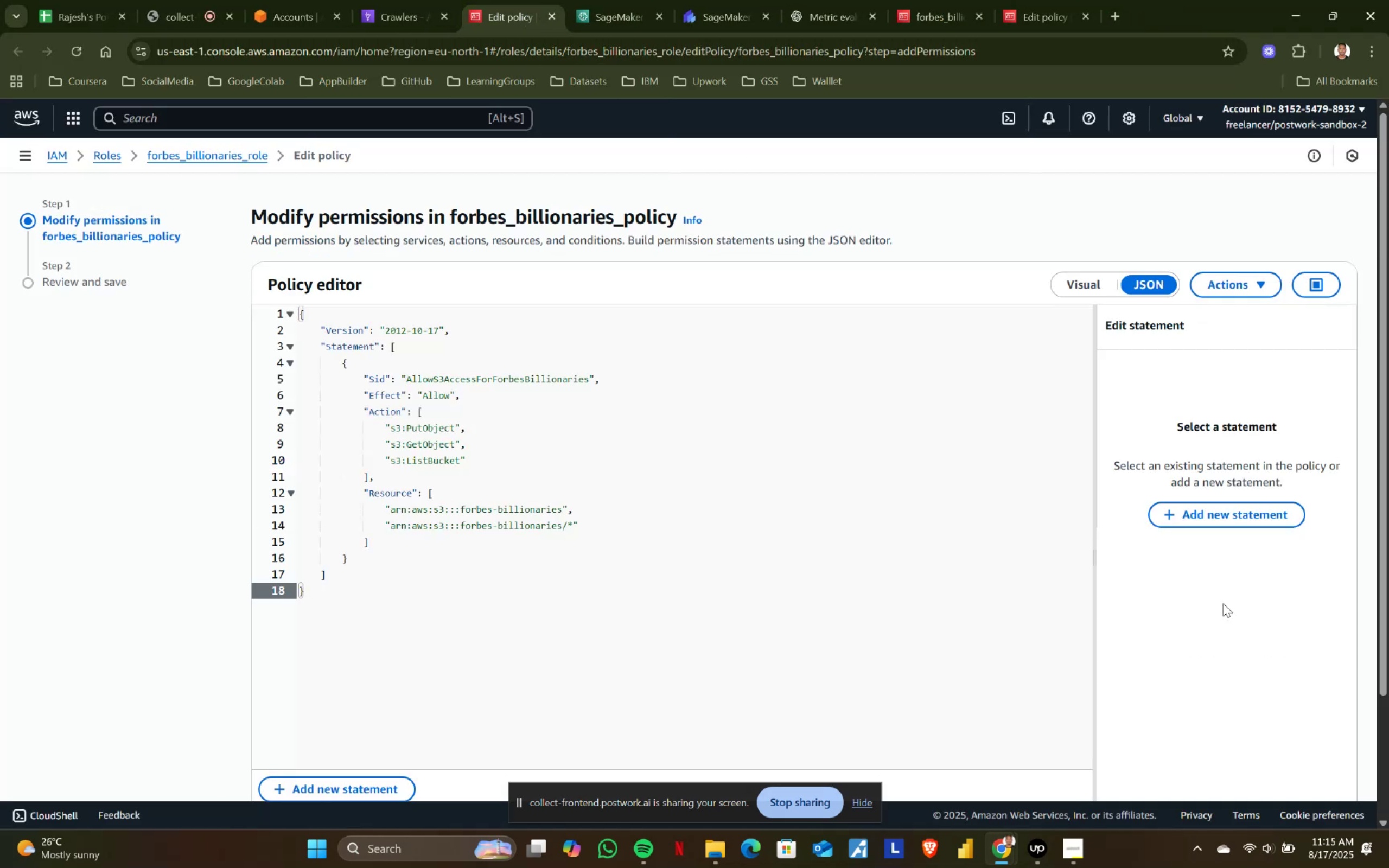 
scroll: coordinate [1263, 668], scroll_direction: down, amount: 5.0
 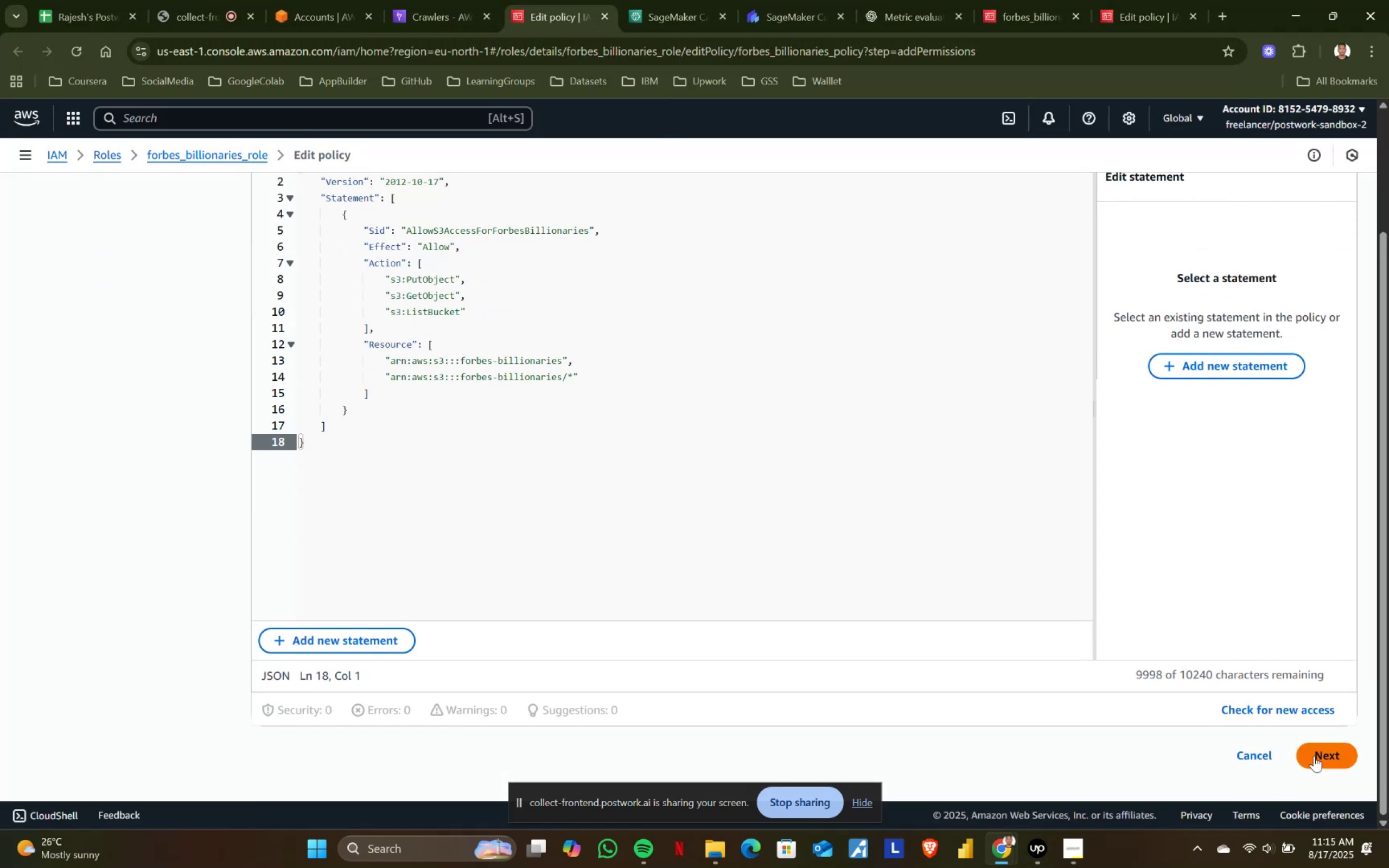 
left_click([1314, 756])
 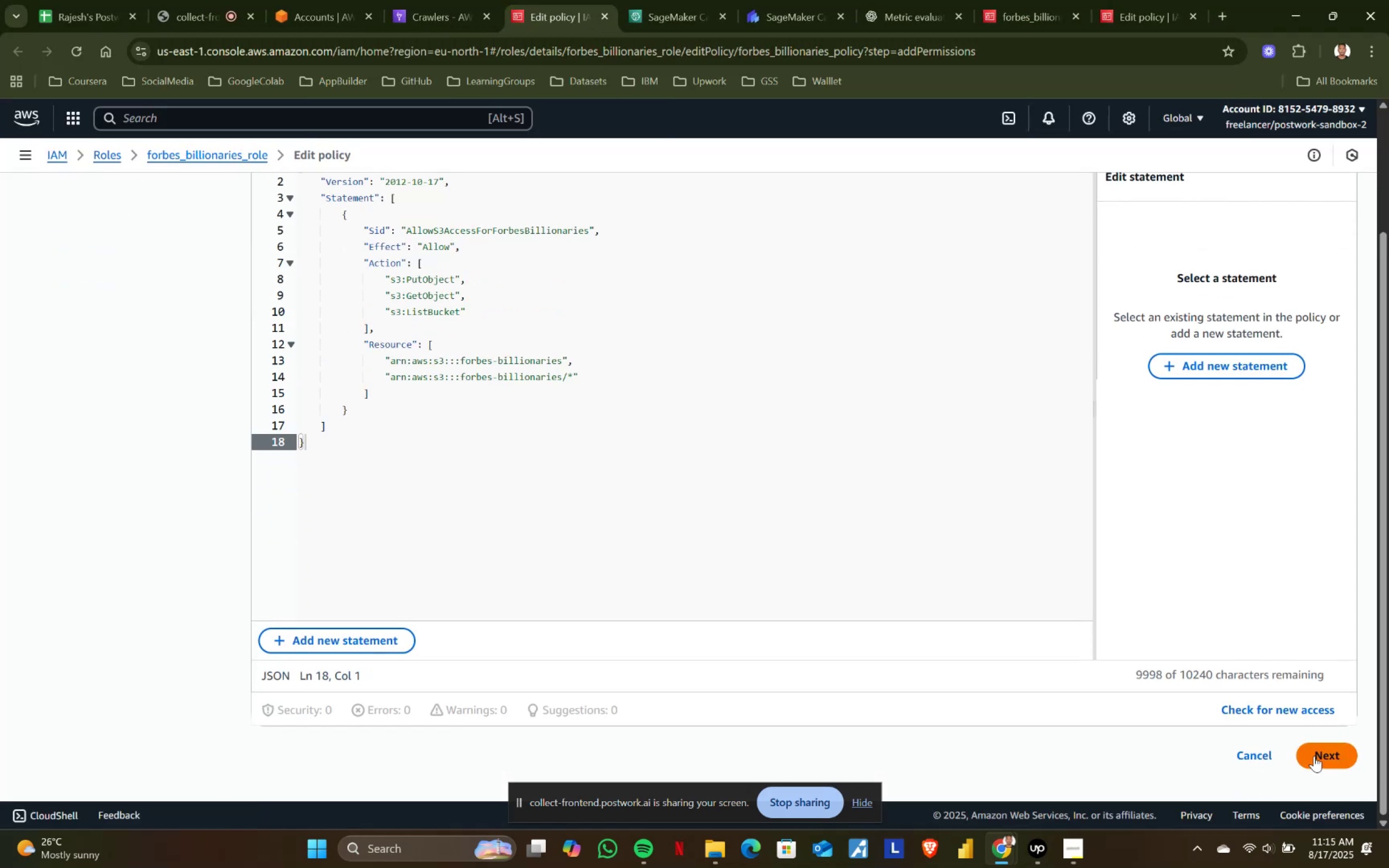 
double_click([1314, 756])
 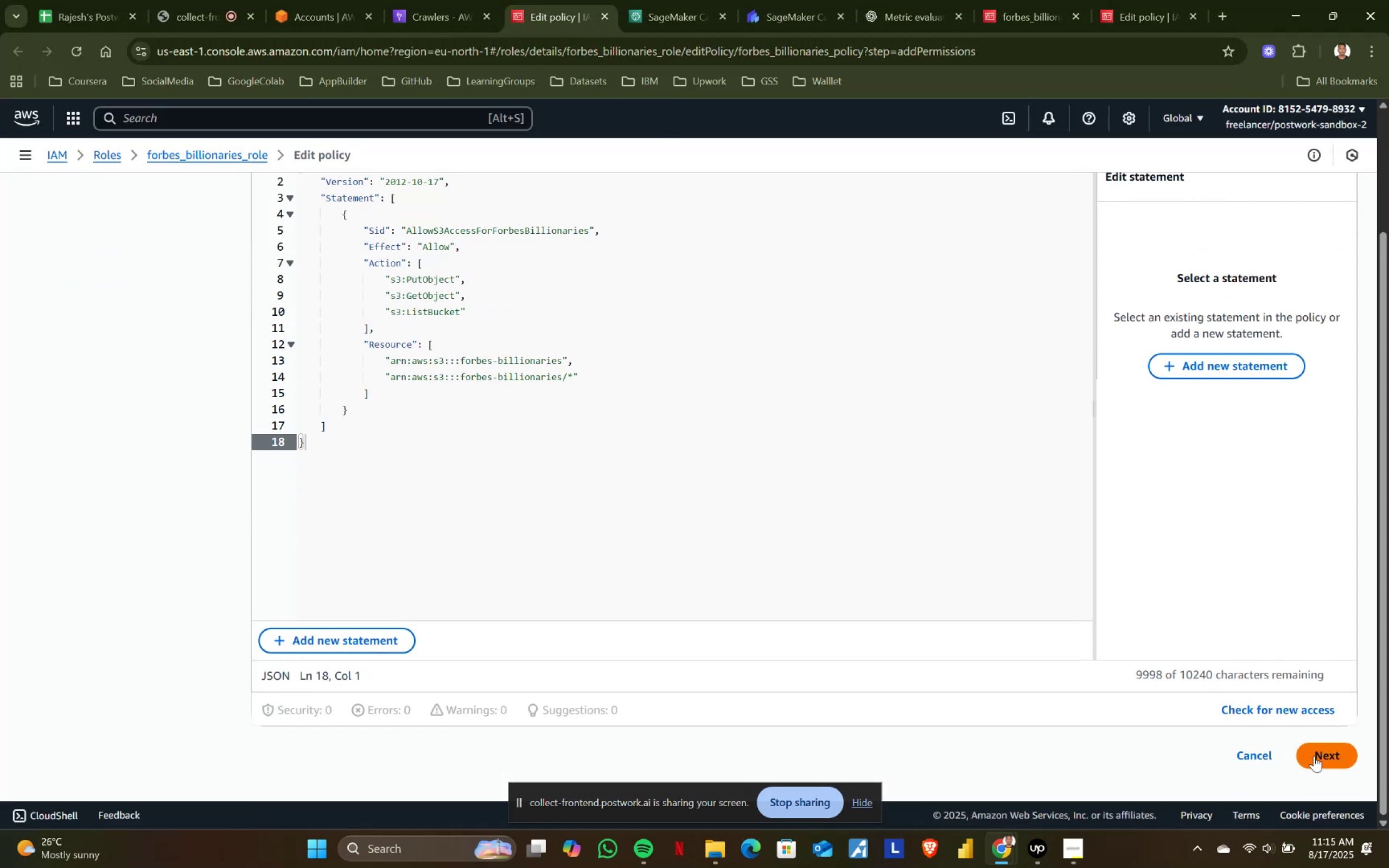 
triple_click([1314, 756])
 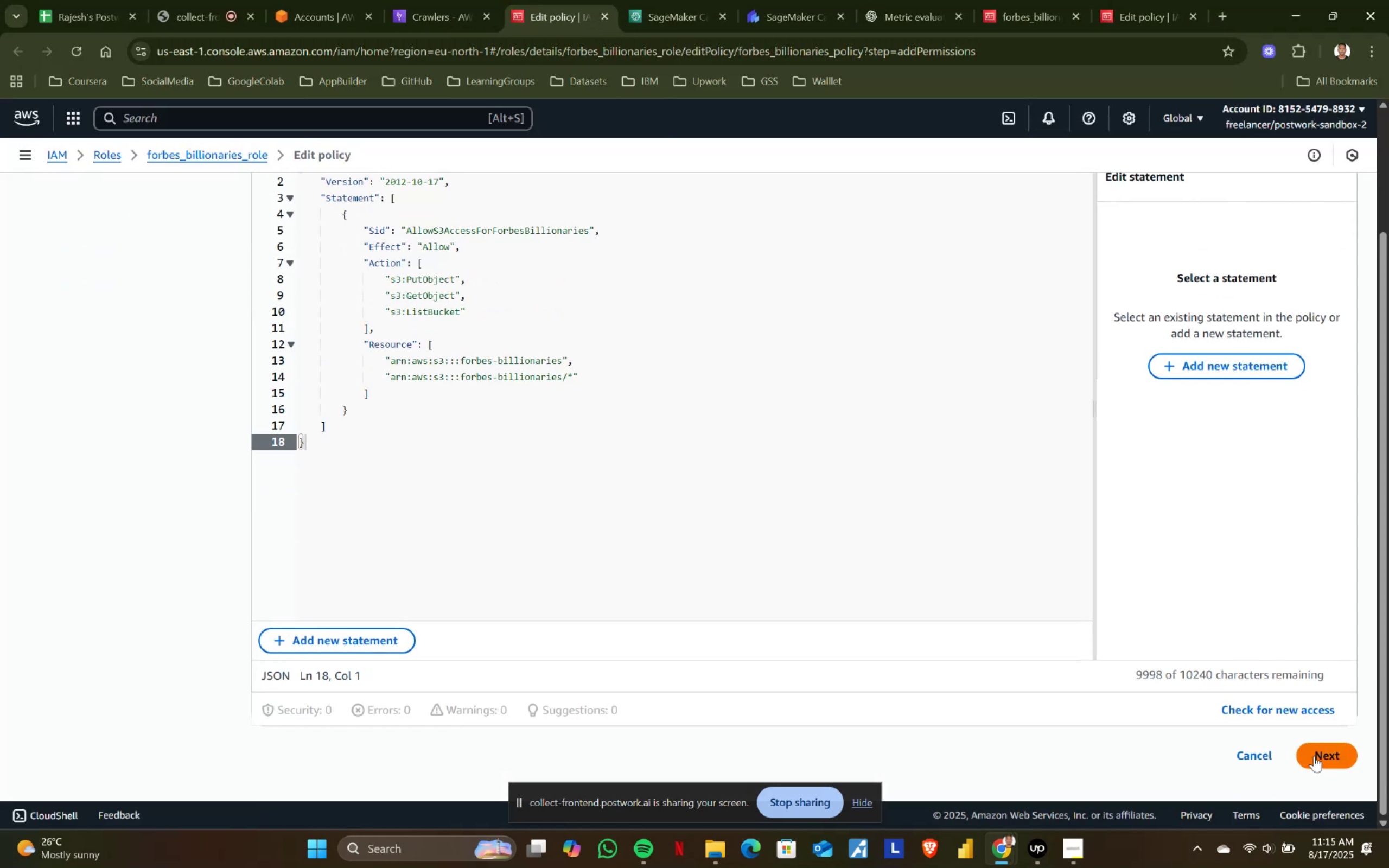 
triple_click([1314, 756])
 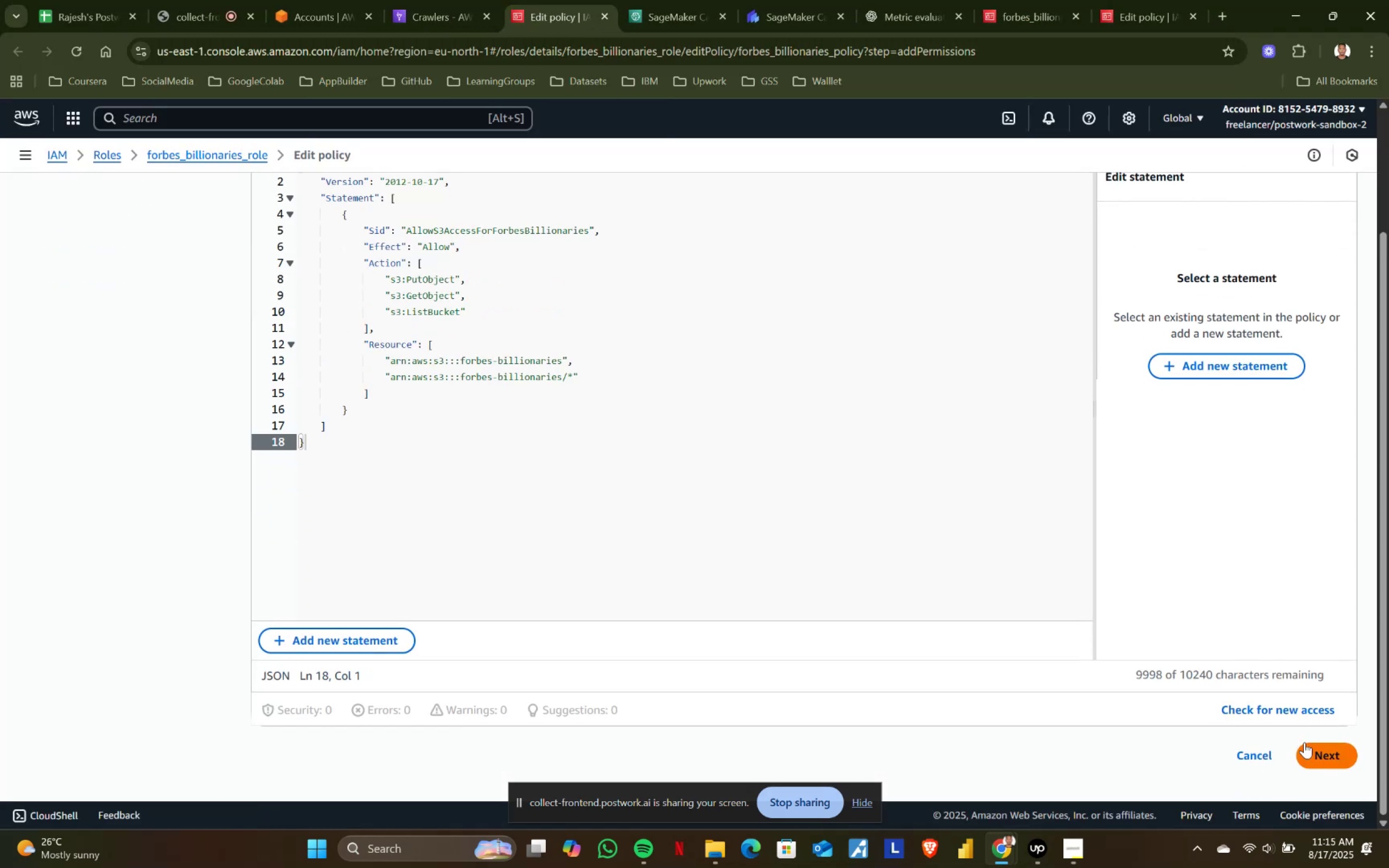 
scroll: coordinate [1086, 512], scroll_direction: up, amount: 3.0
 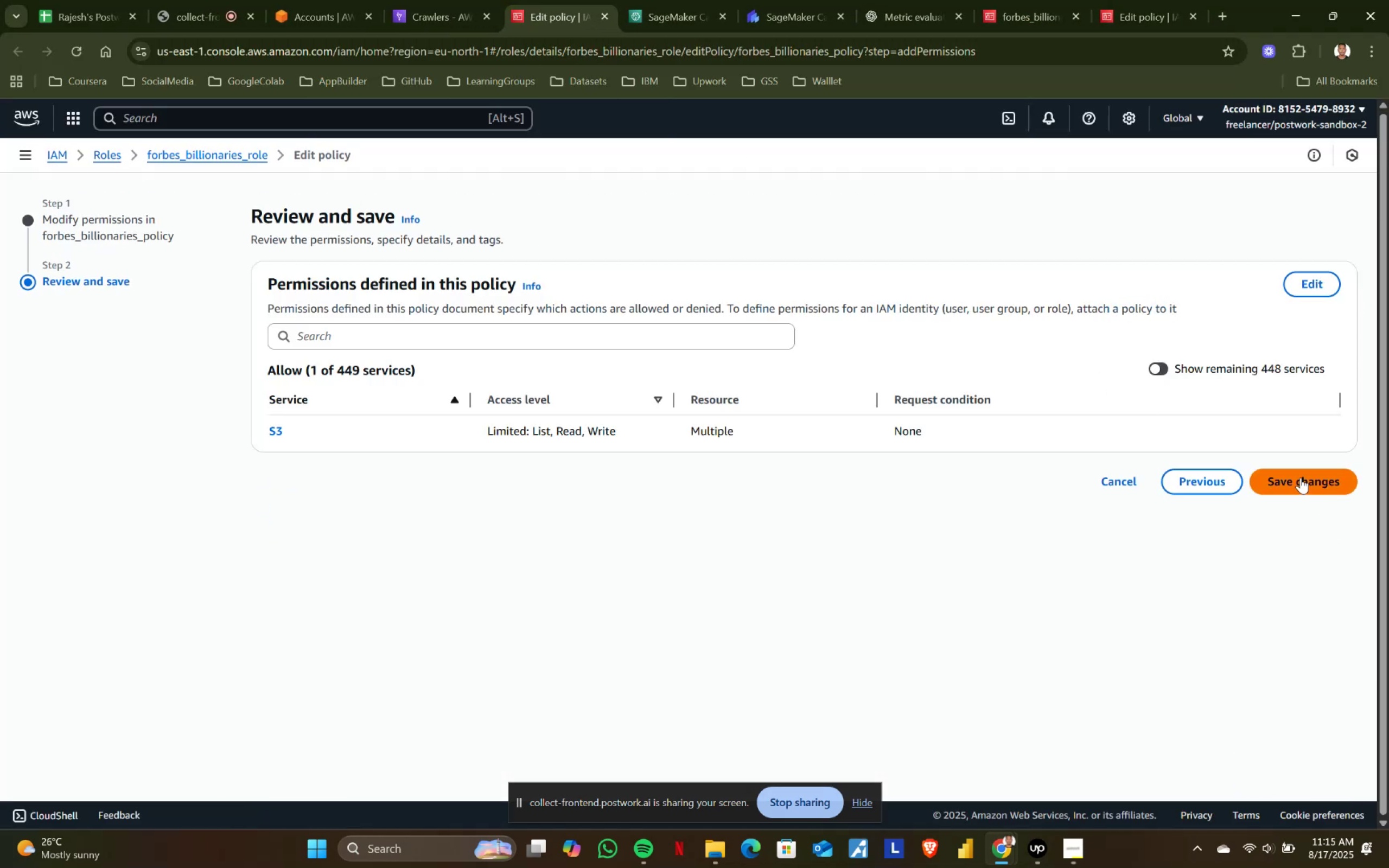 
left_click([1299, 483])
 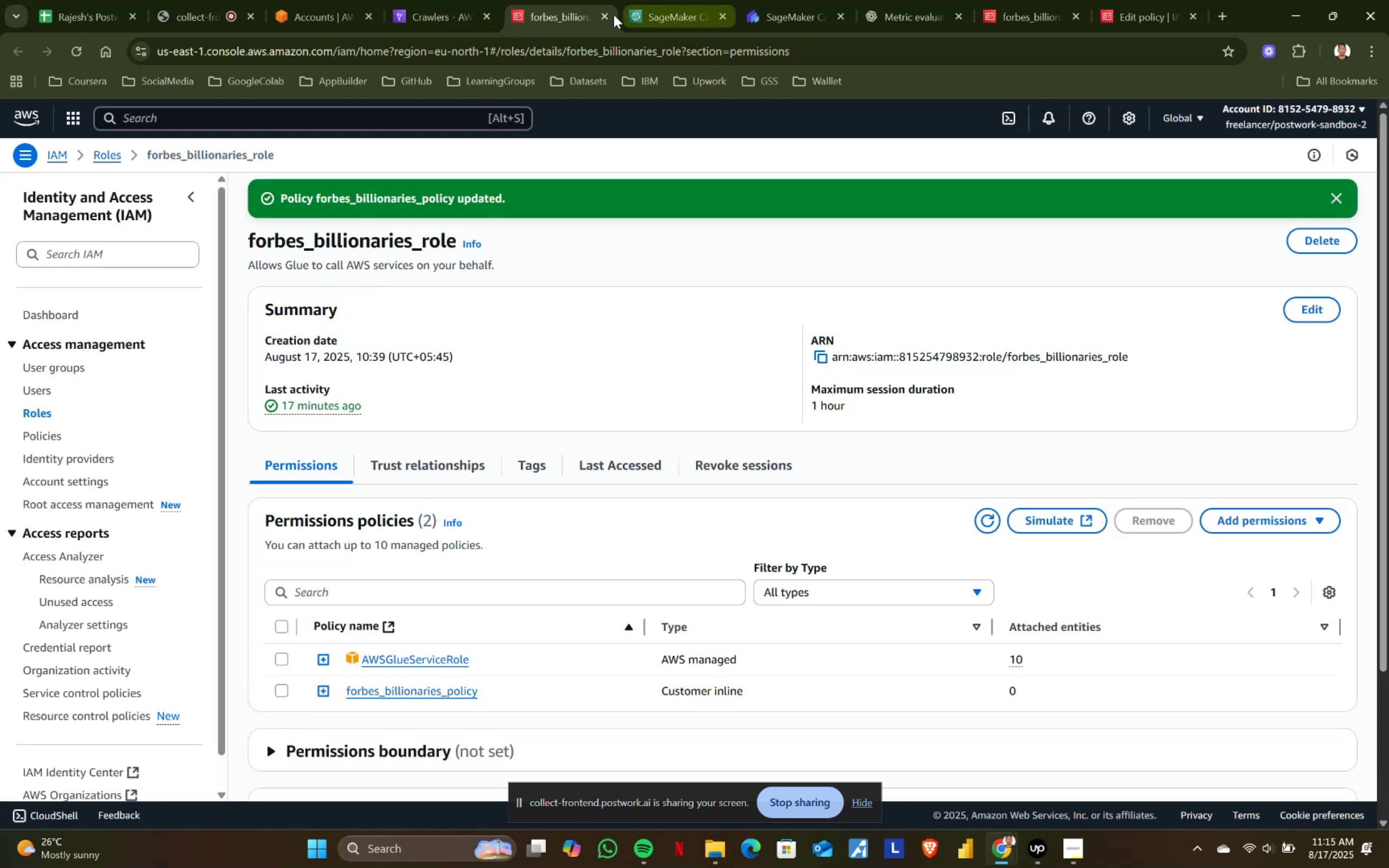 
left_click([543, 12])
 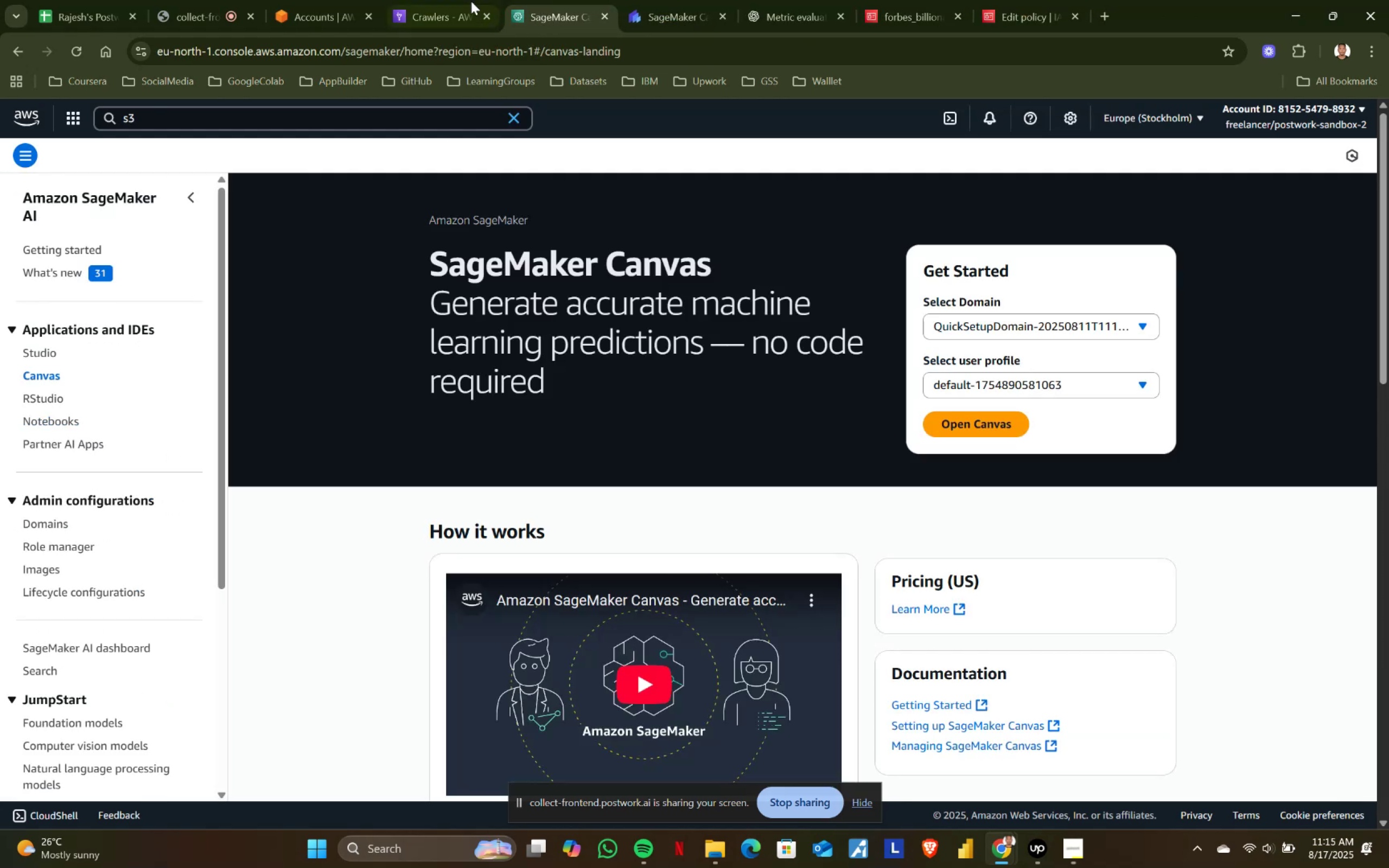 
double_click([456, 0])
 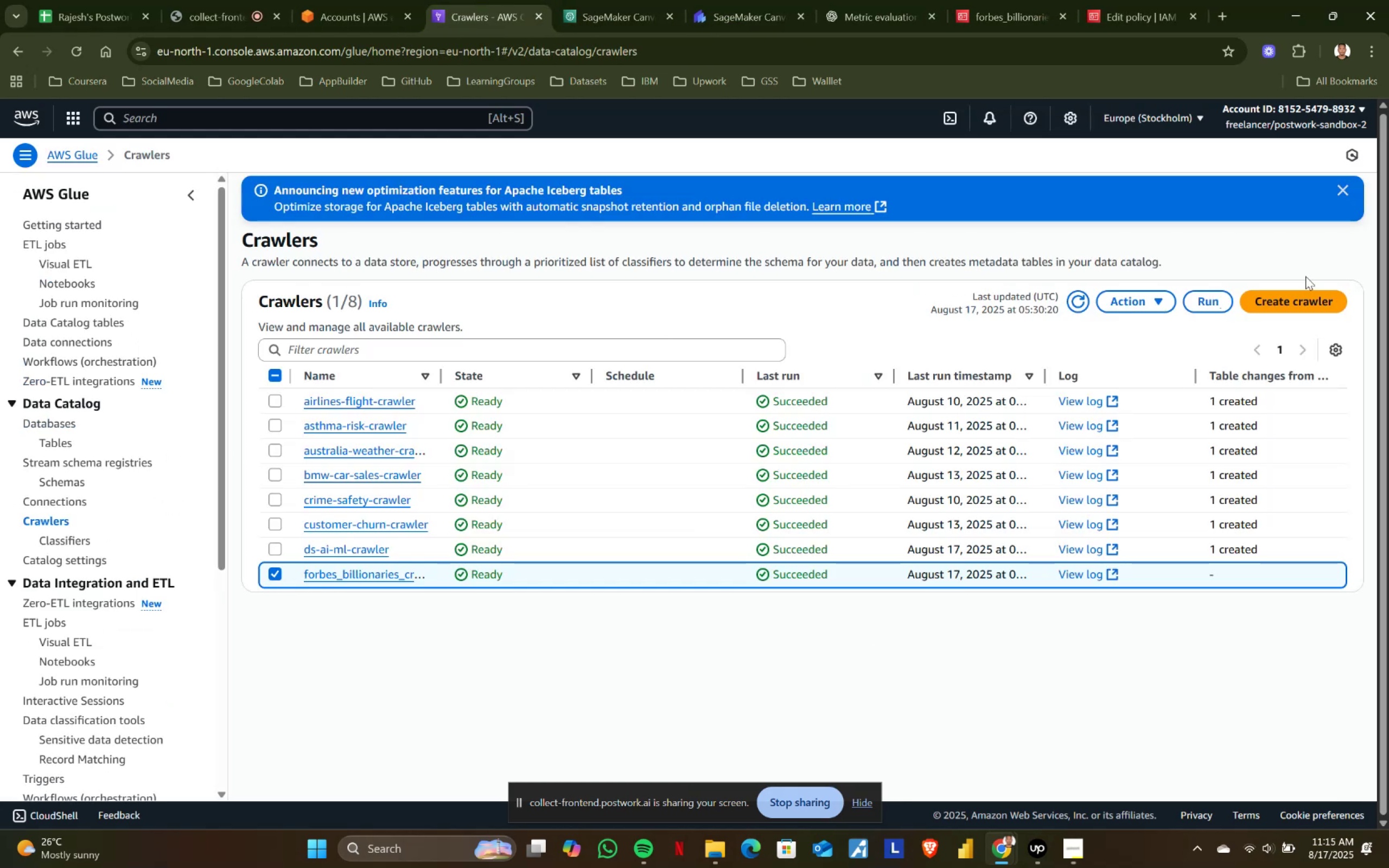 
left_click([1155, 294])
 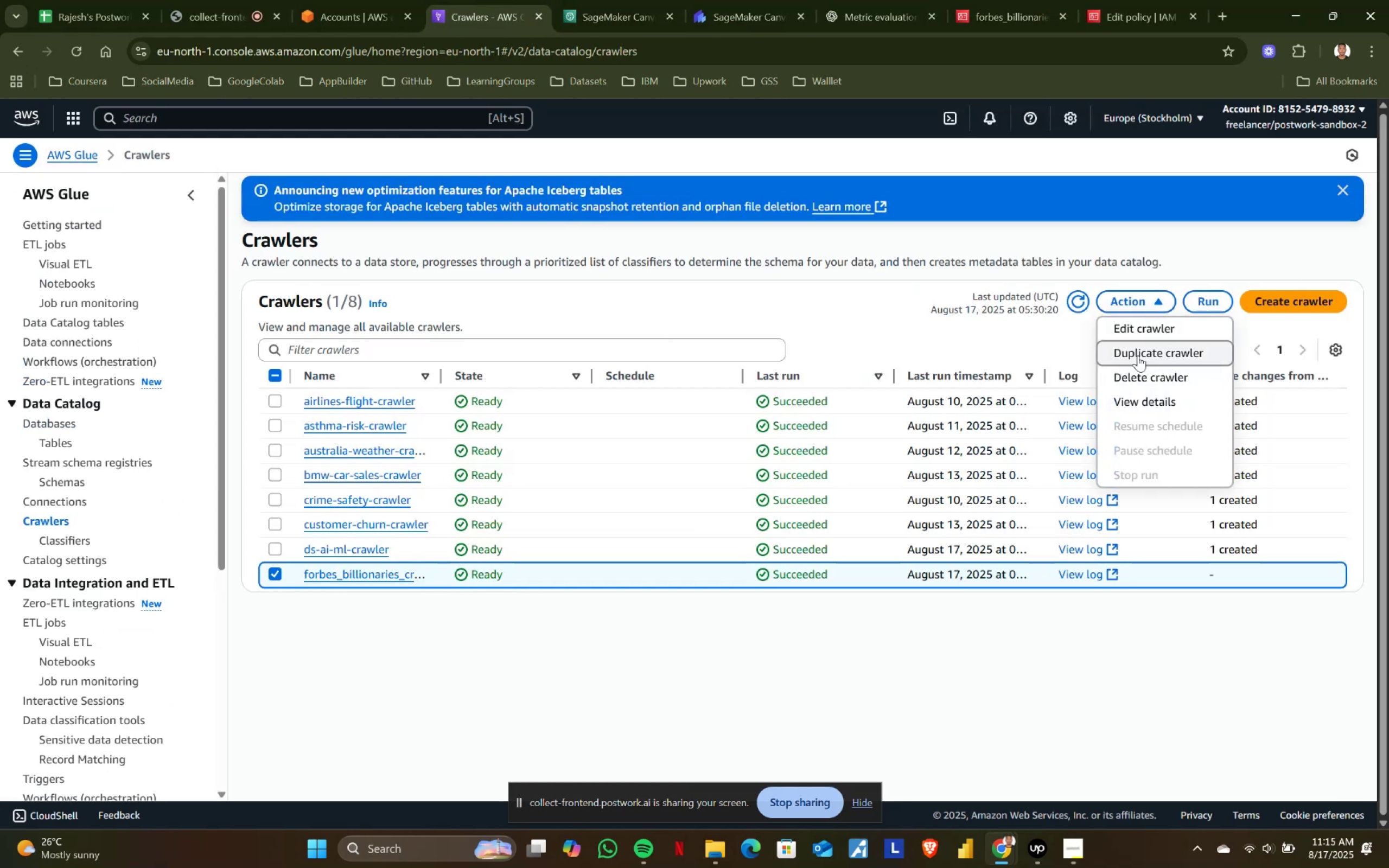 
left_click([1138, 379])
 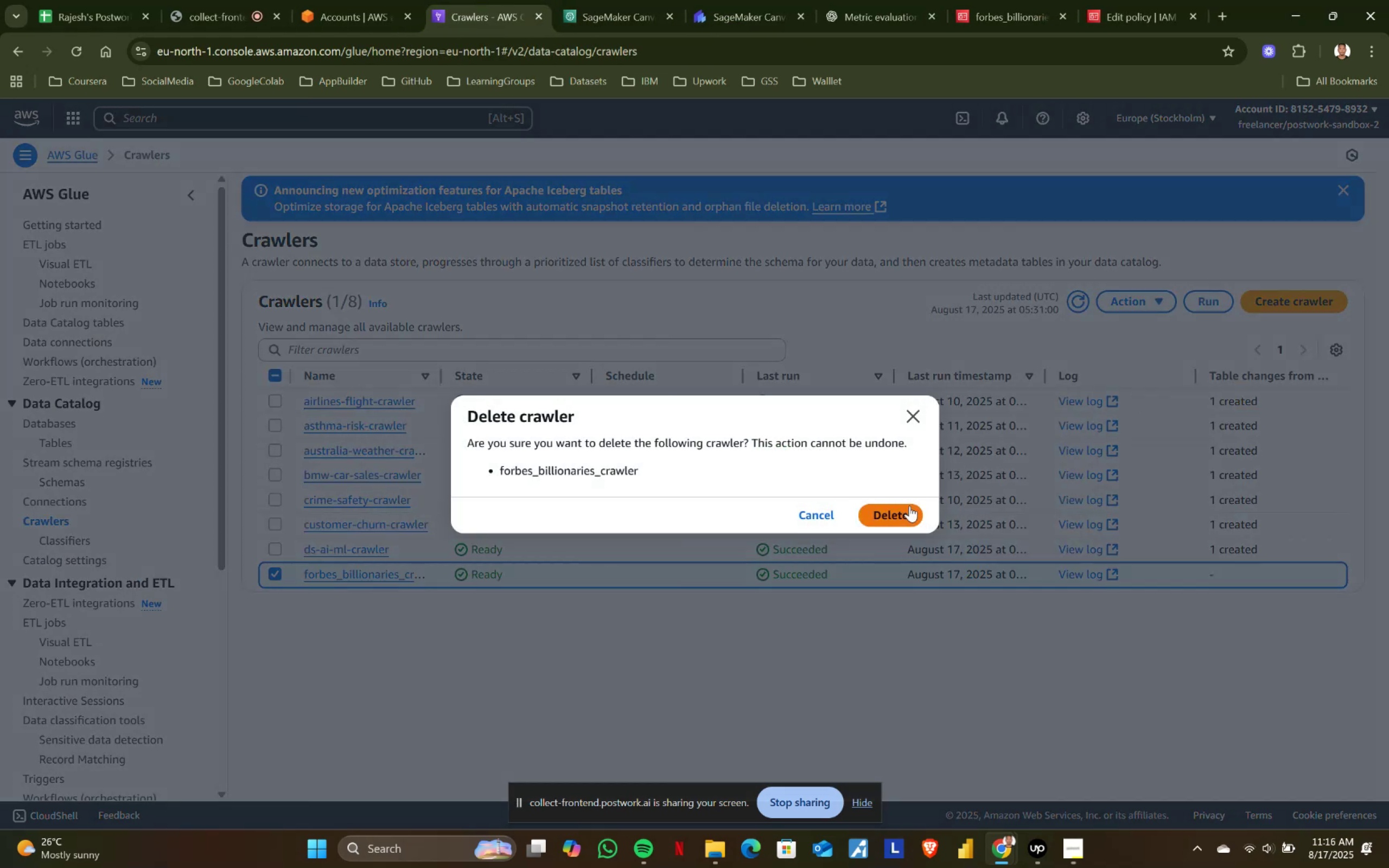 
left_click([900, 512])
 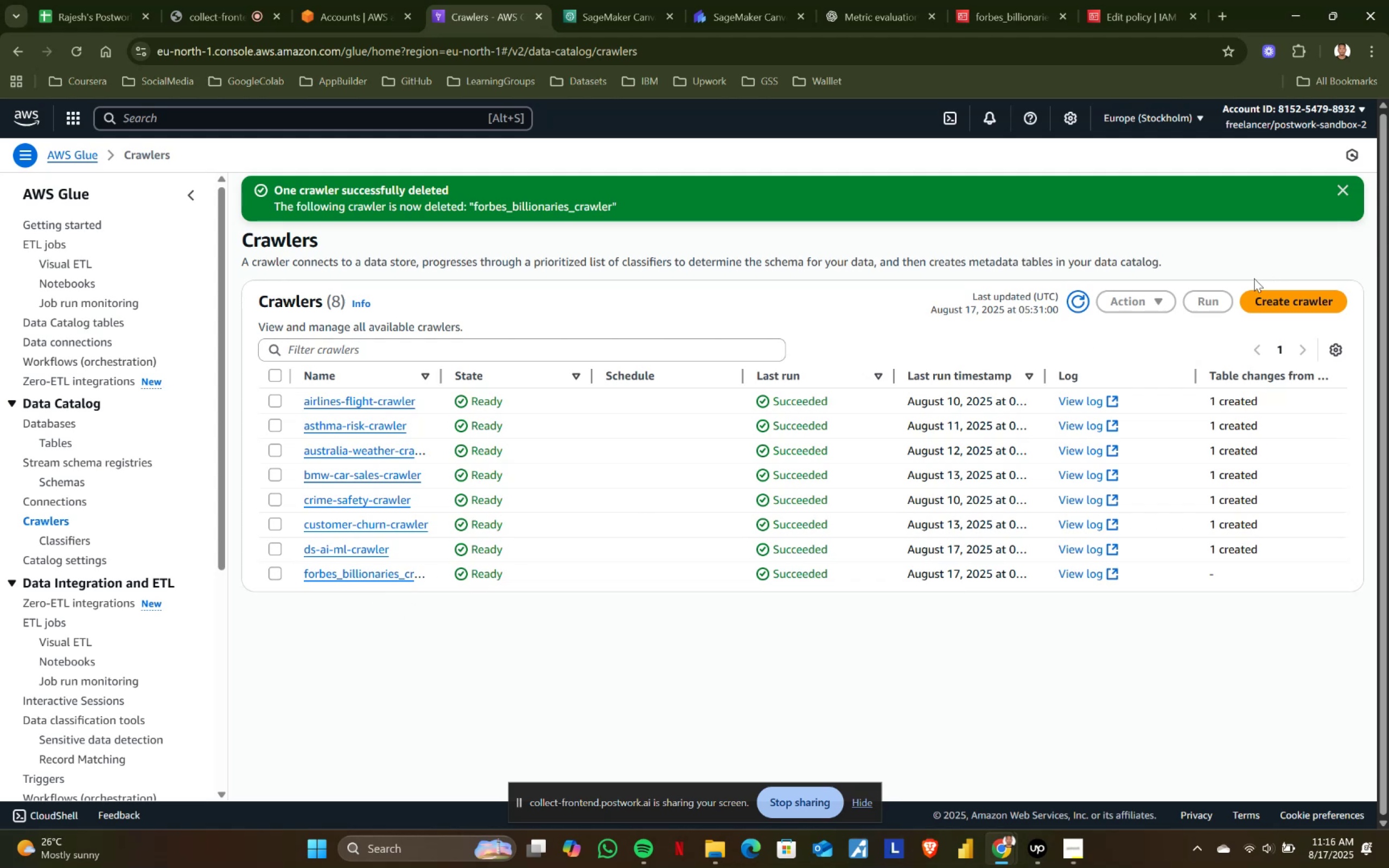 
left_click([1079, 298])
 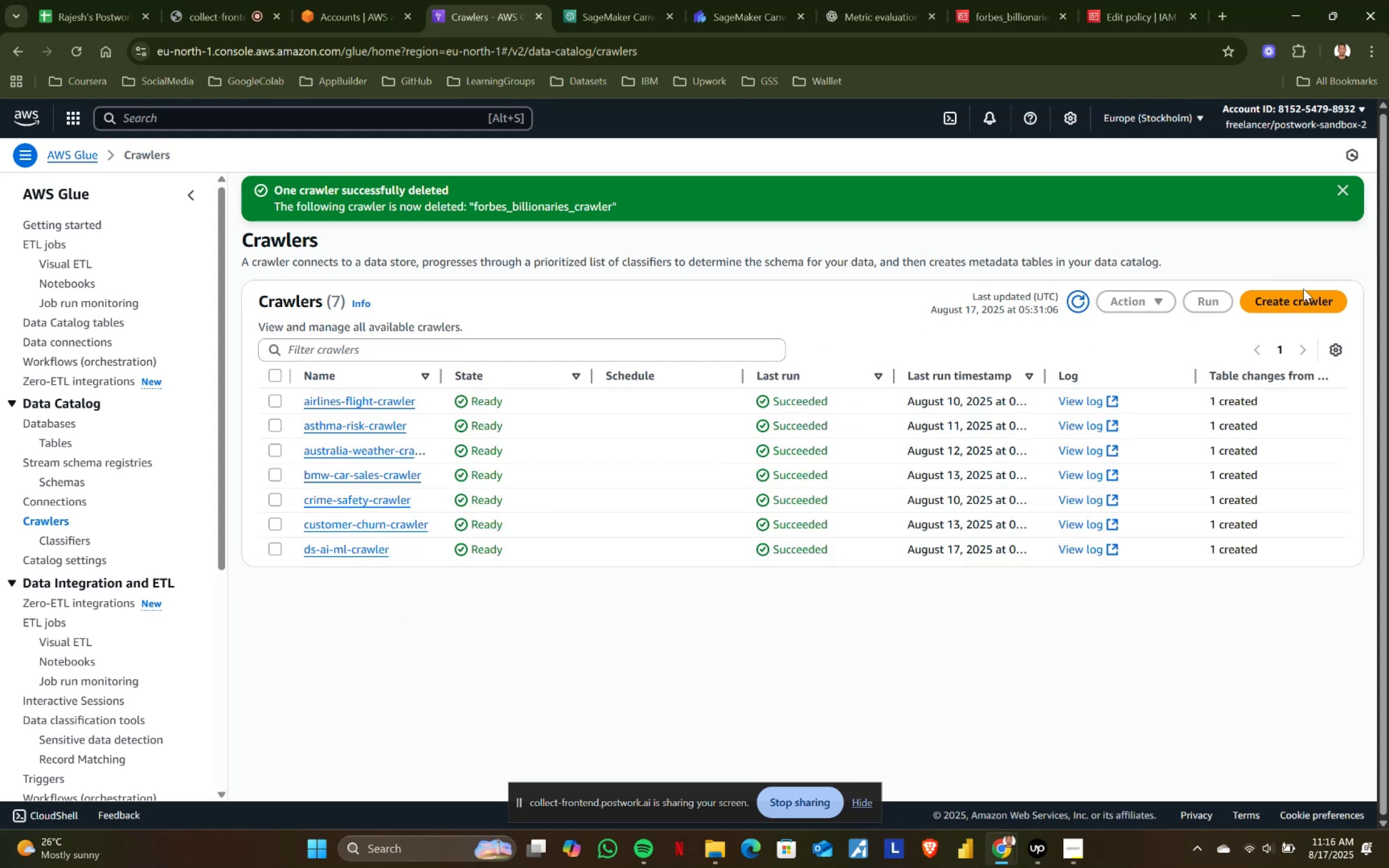 
left_click([1283, 305])
 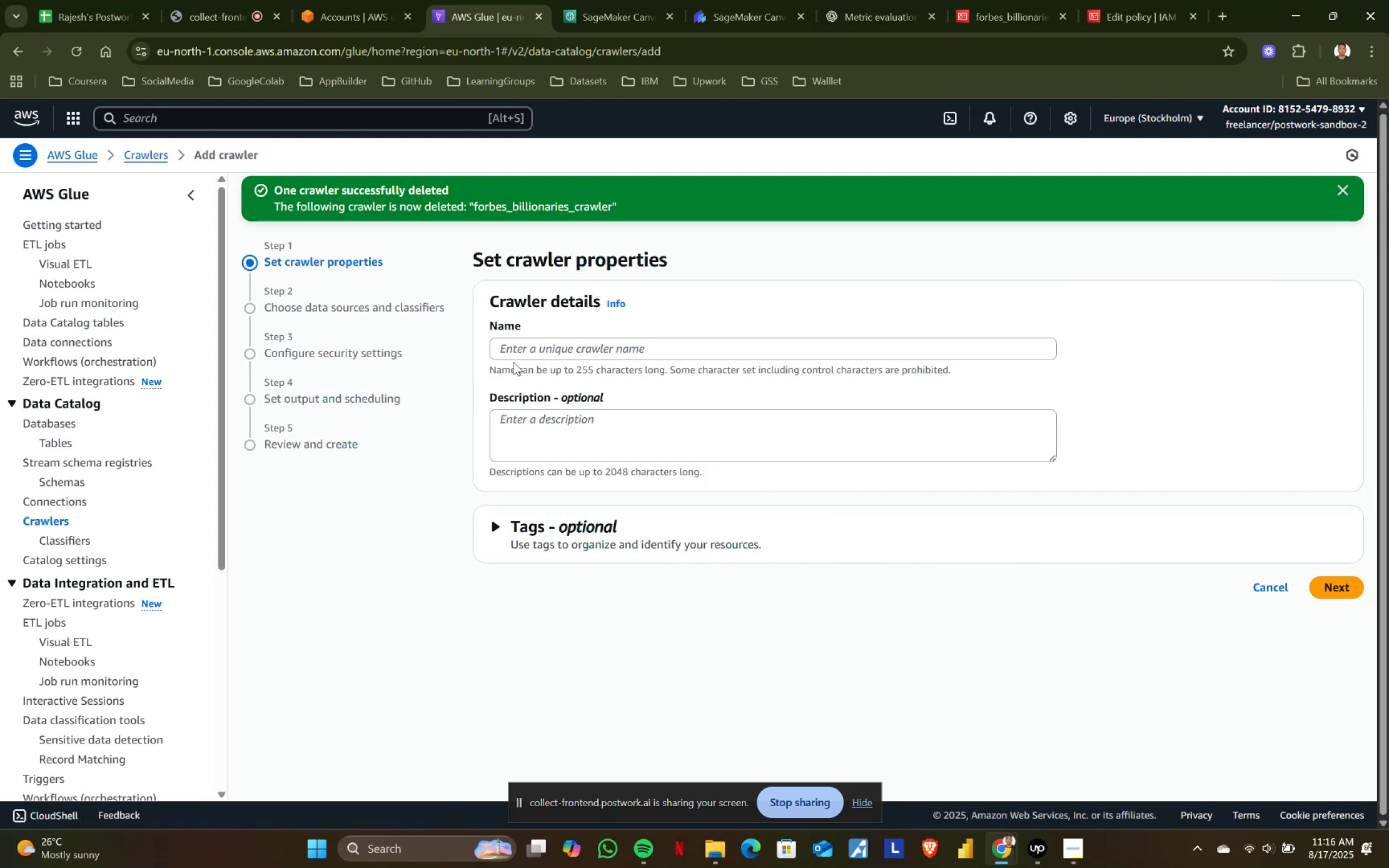 
left_click([524, 353])
 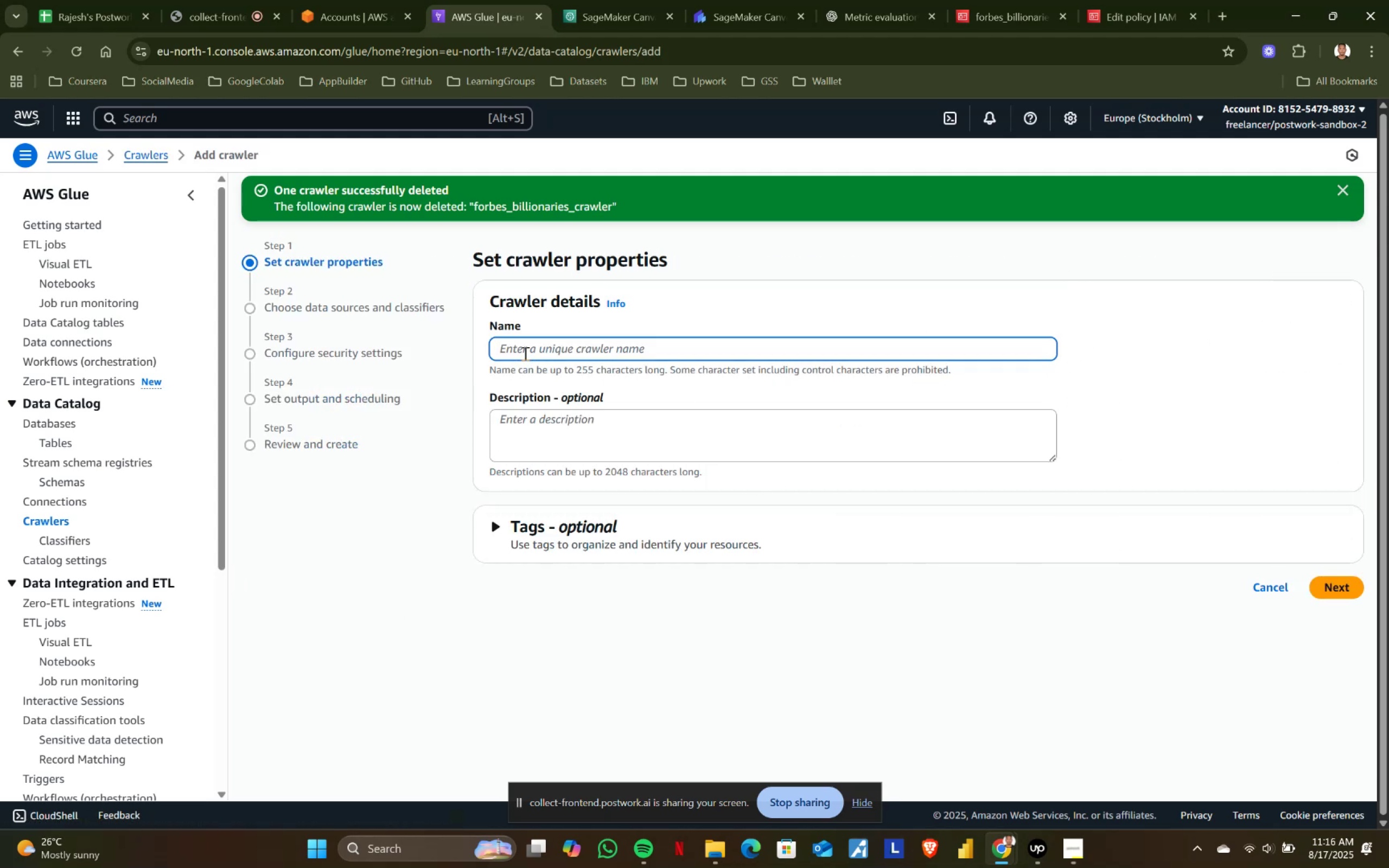 
type(forbes_billionaries_v)
key(Backspace)
type(crawler)
 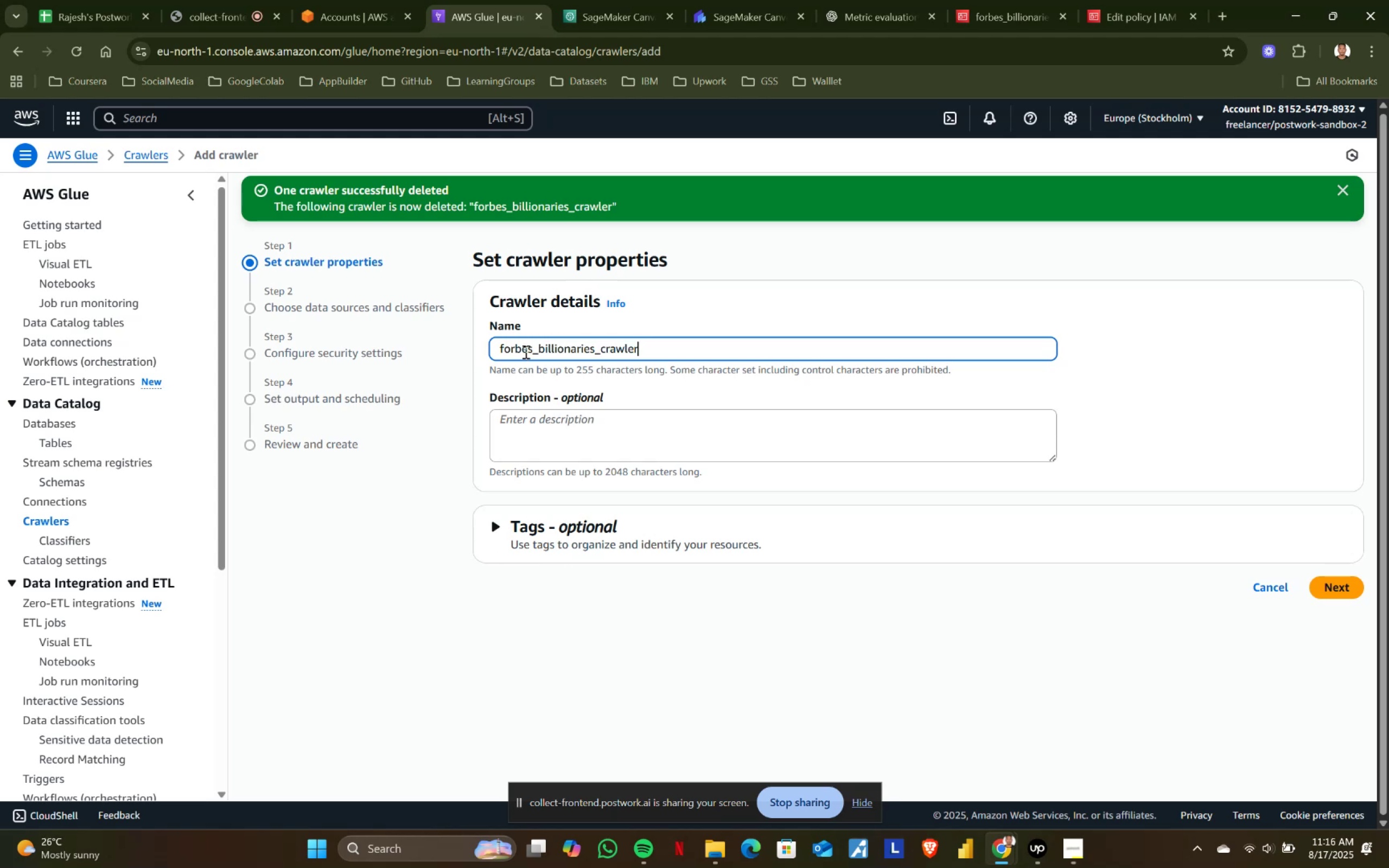 
left_click([1345, 590])
 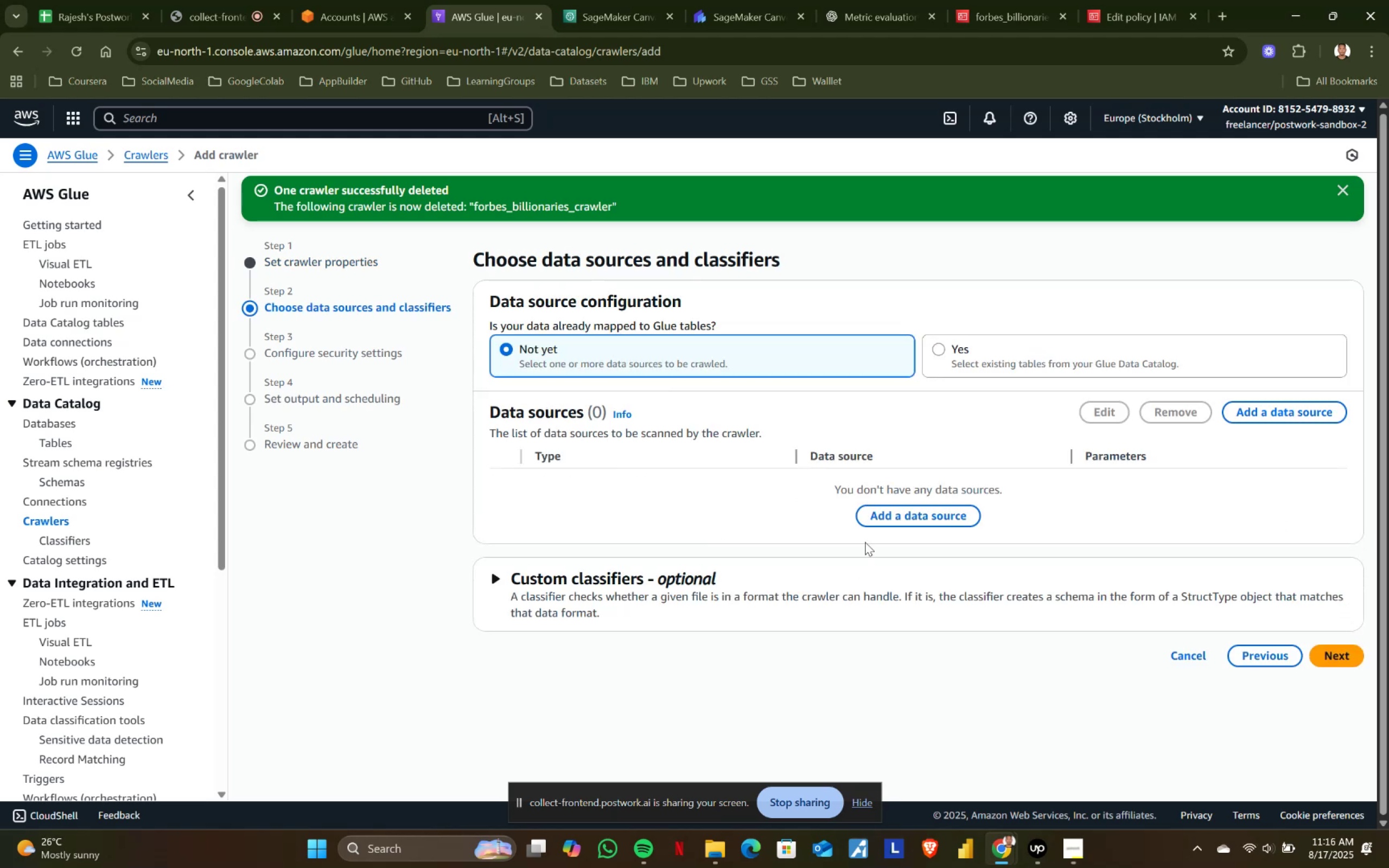 
left_click([909, 518])
 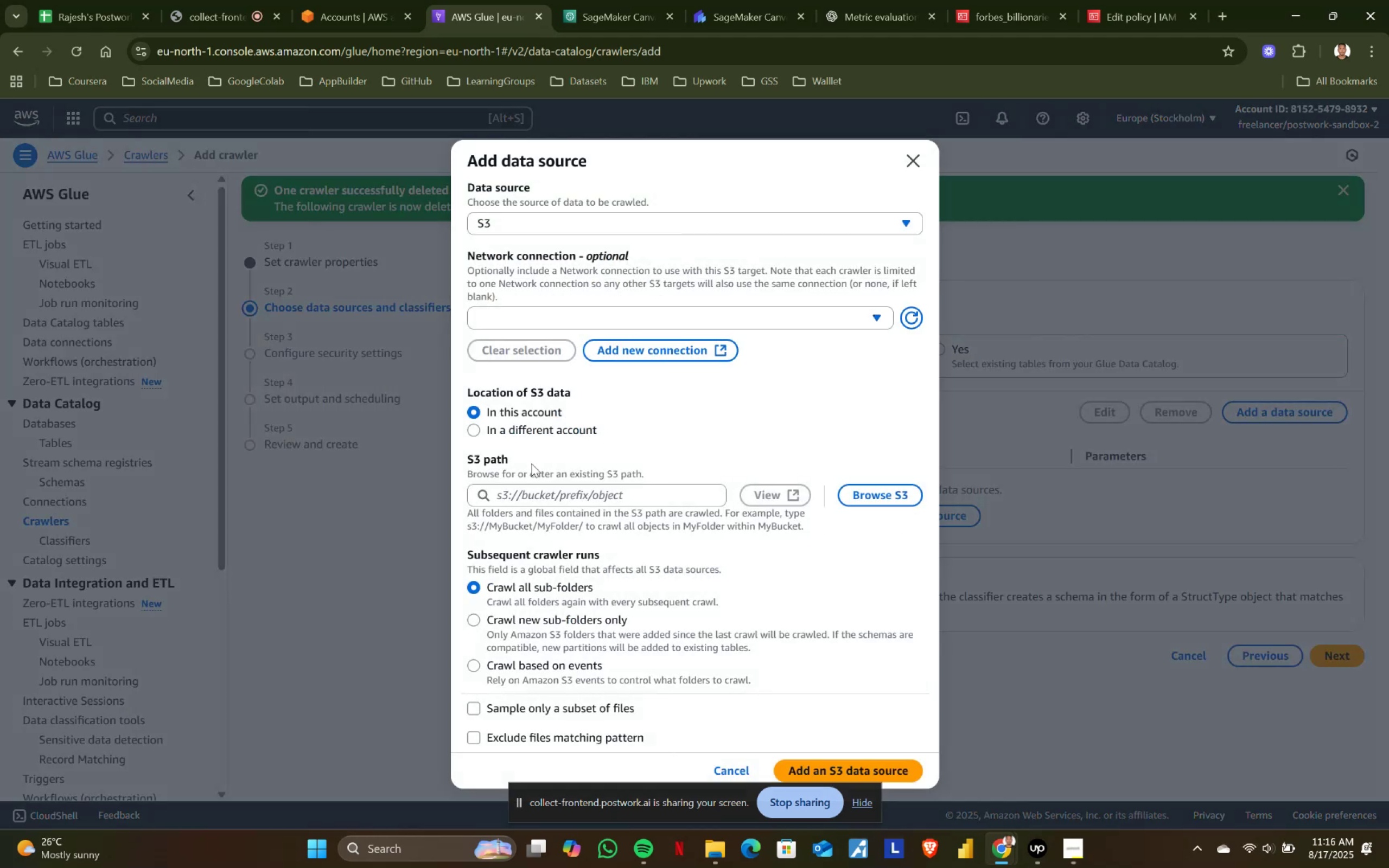 
left_click([515, 496])
 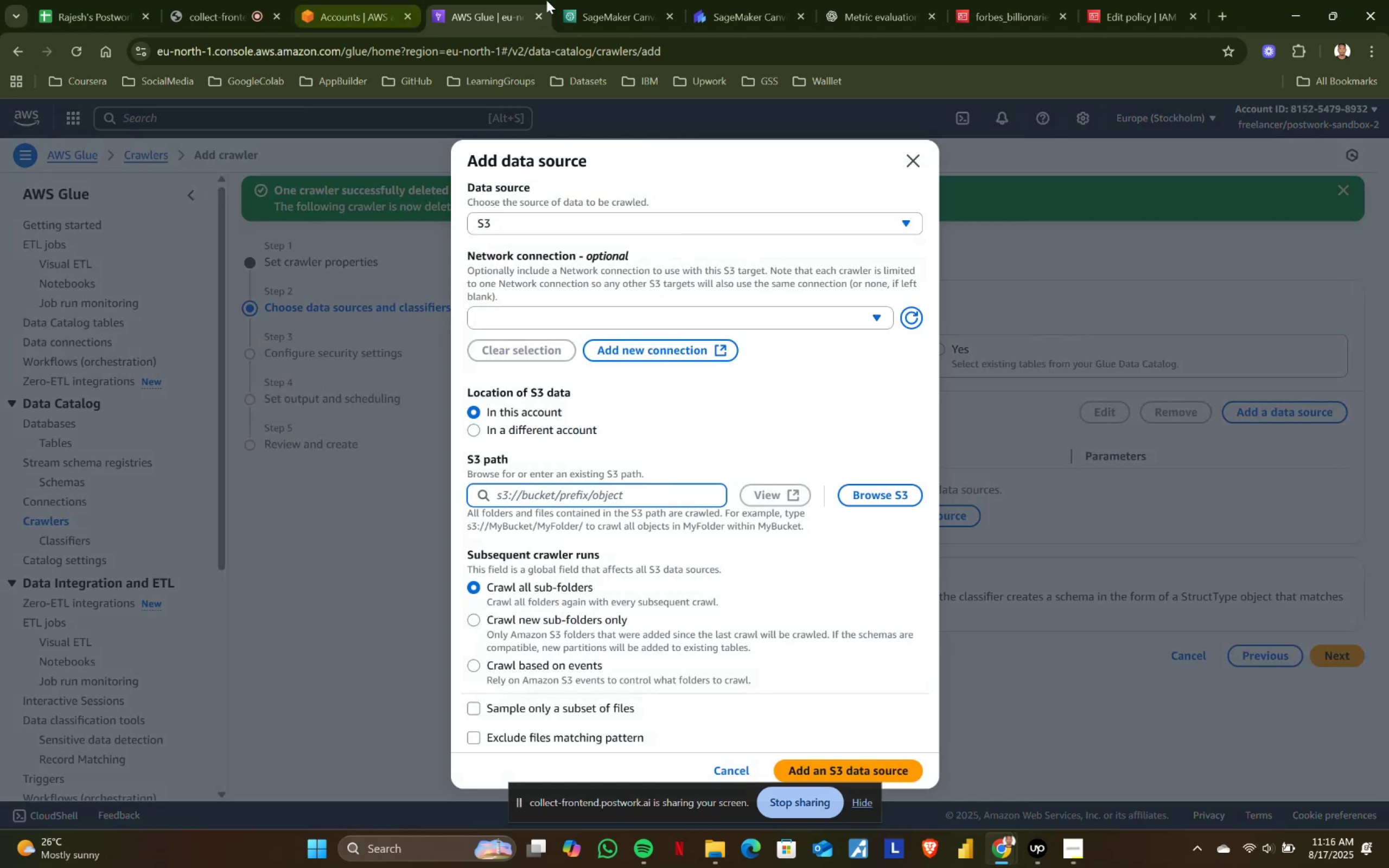 
left_click([617, 0])
 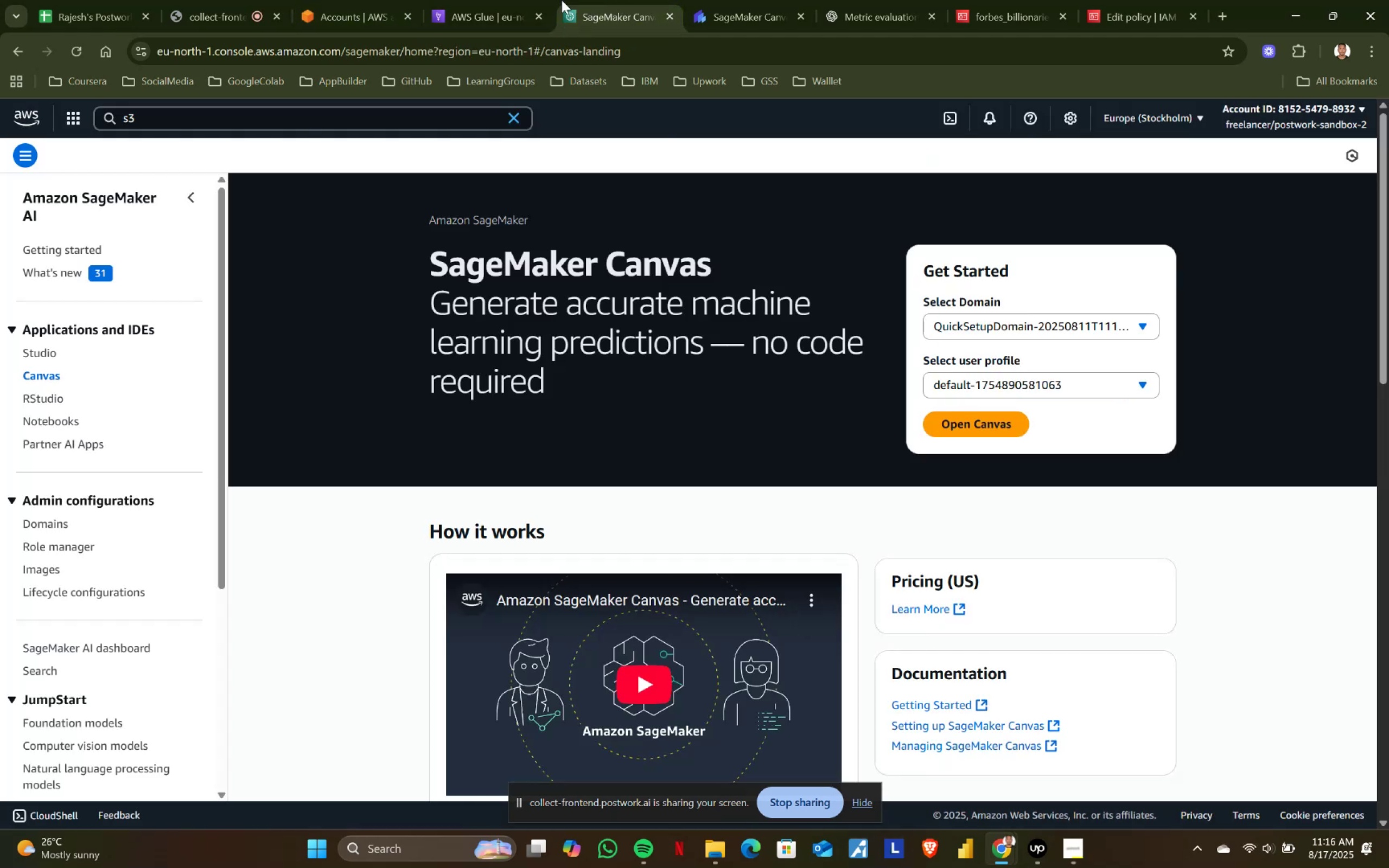 
left_click([476, 0])
 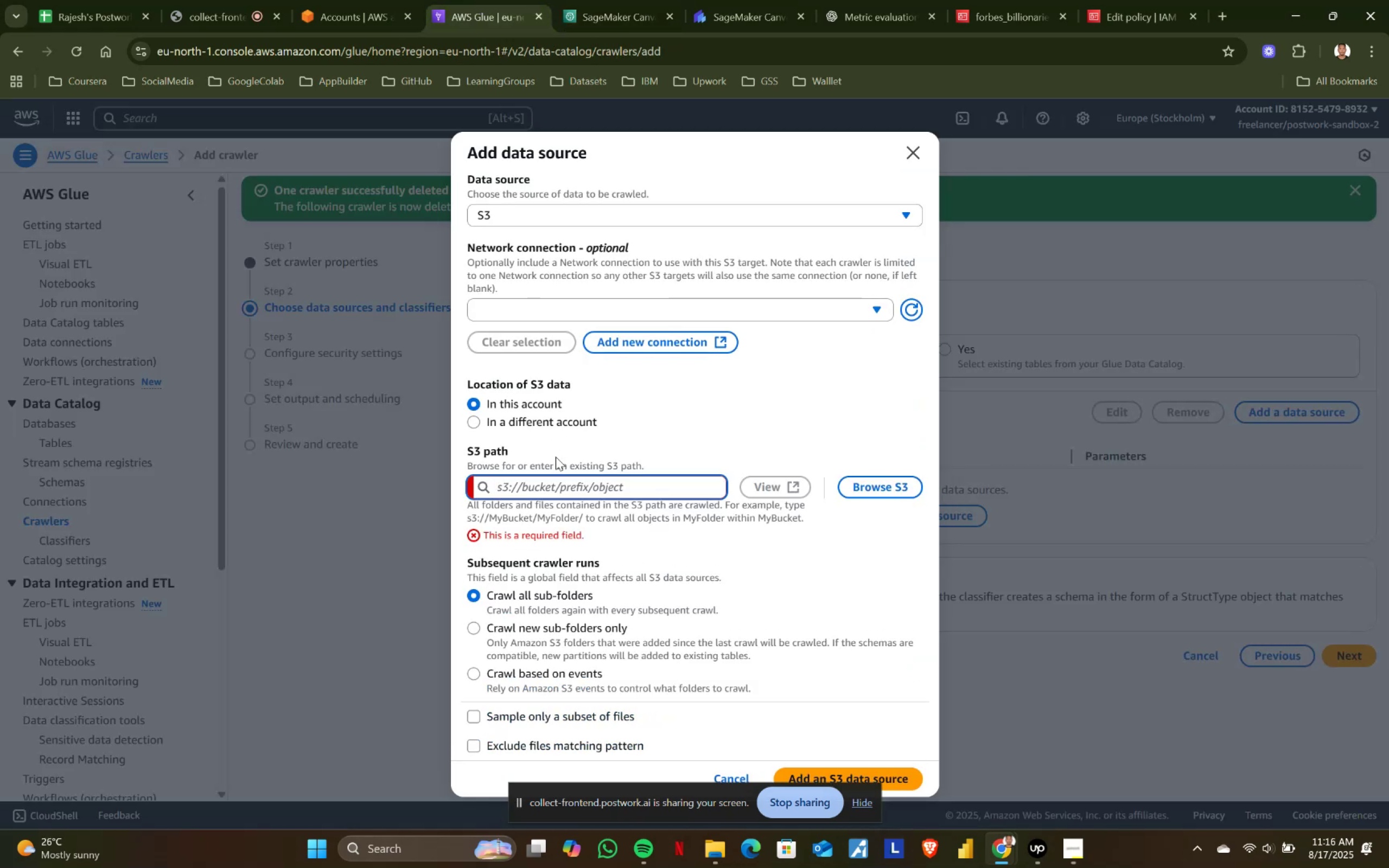 
key(Meta+V)
 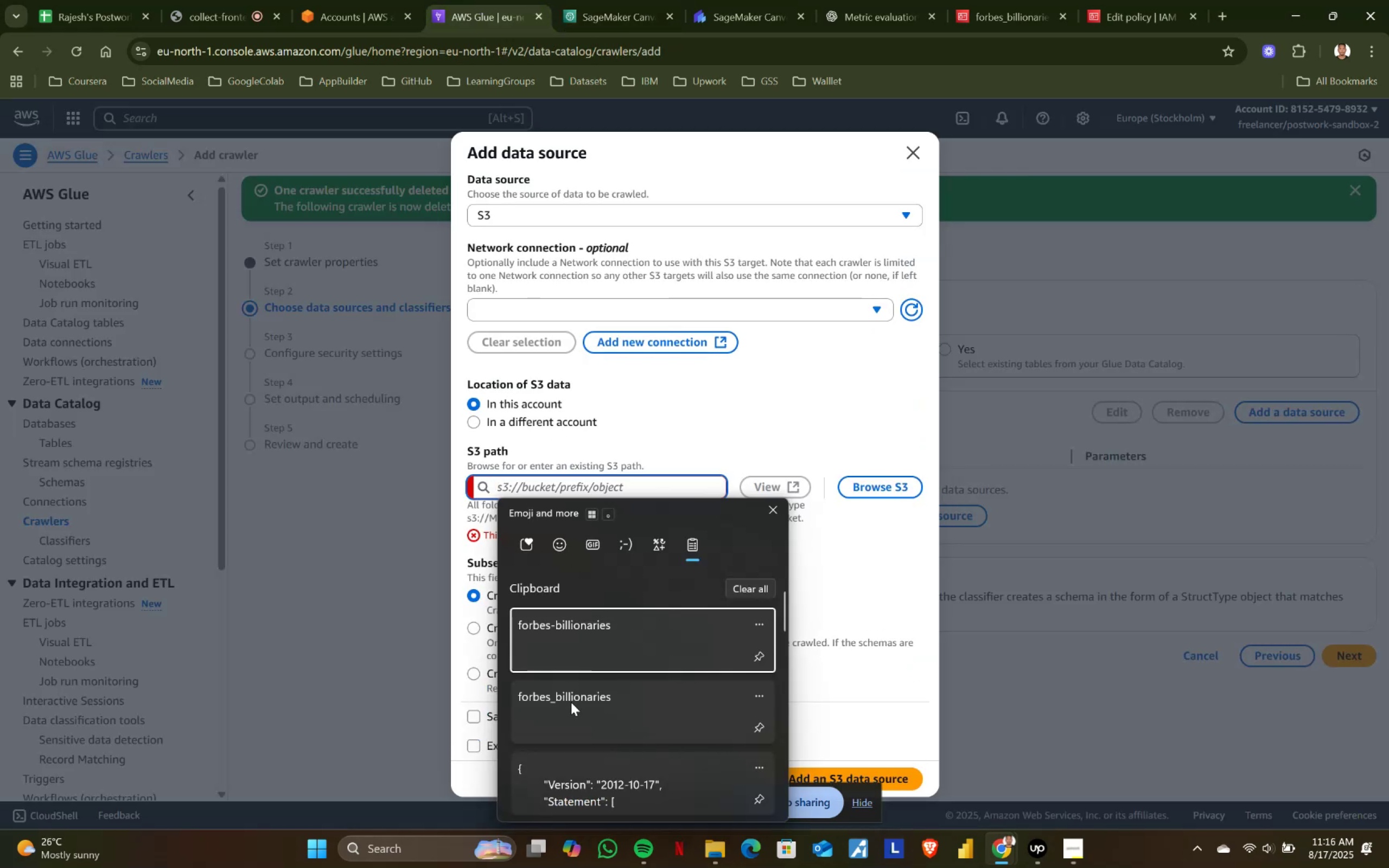 
scroll: coordinate [596, 731], scroll_direction: down, amount: 3.0
 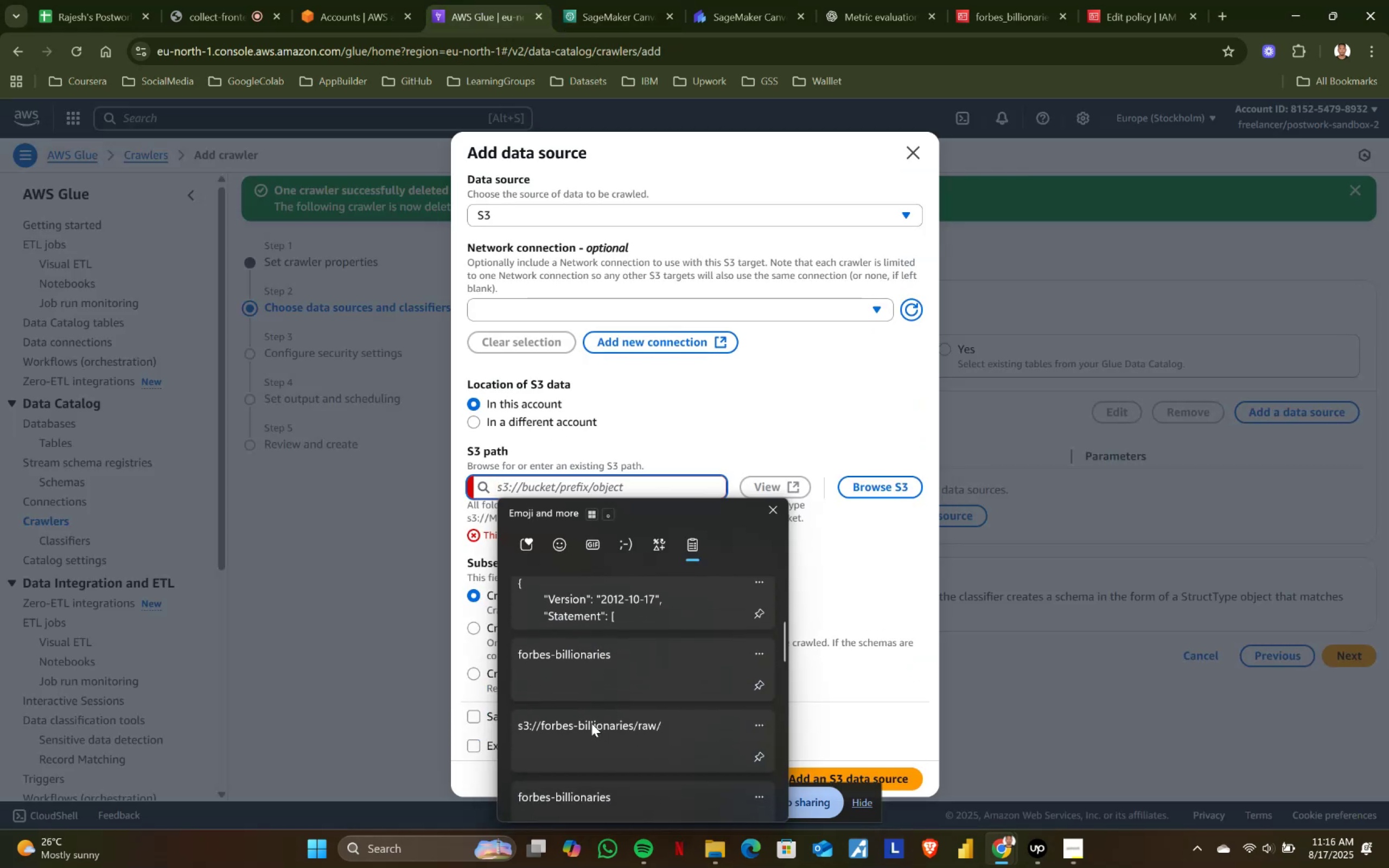 
left_click([591, 723])
 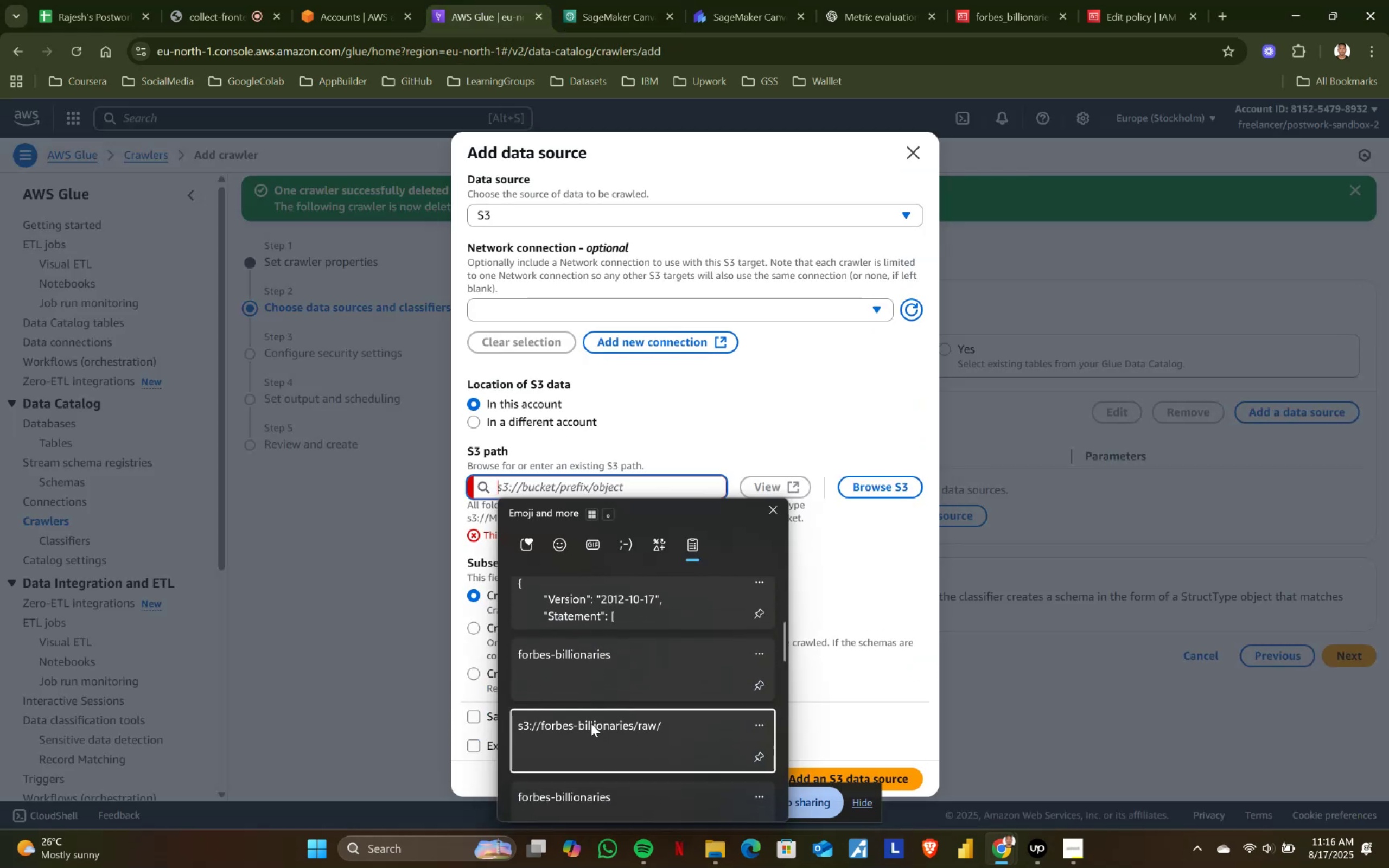 
key(Control+ControlLeft)
 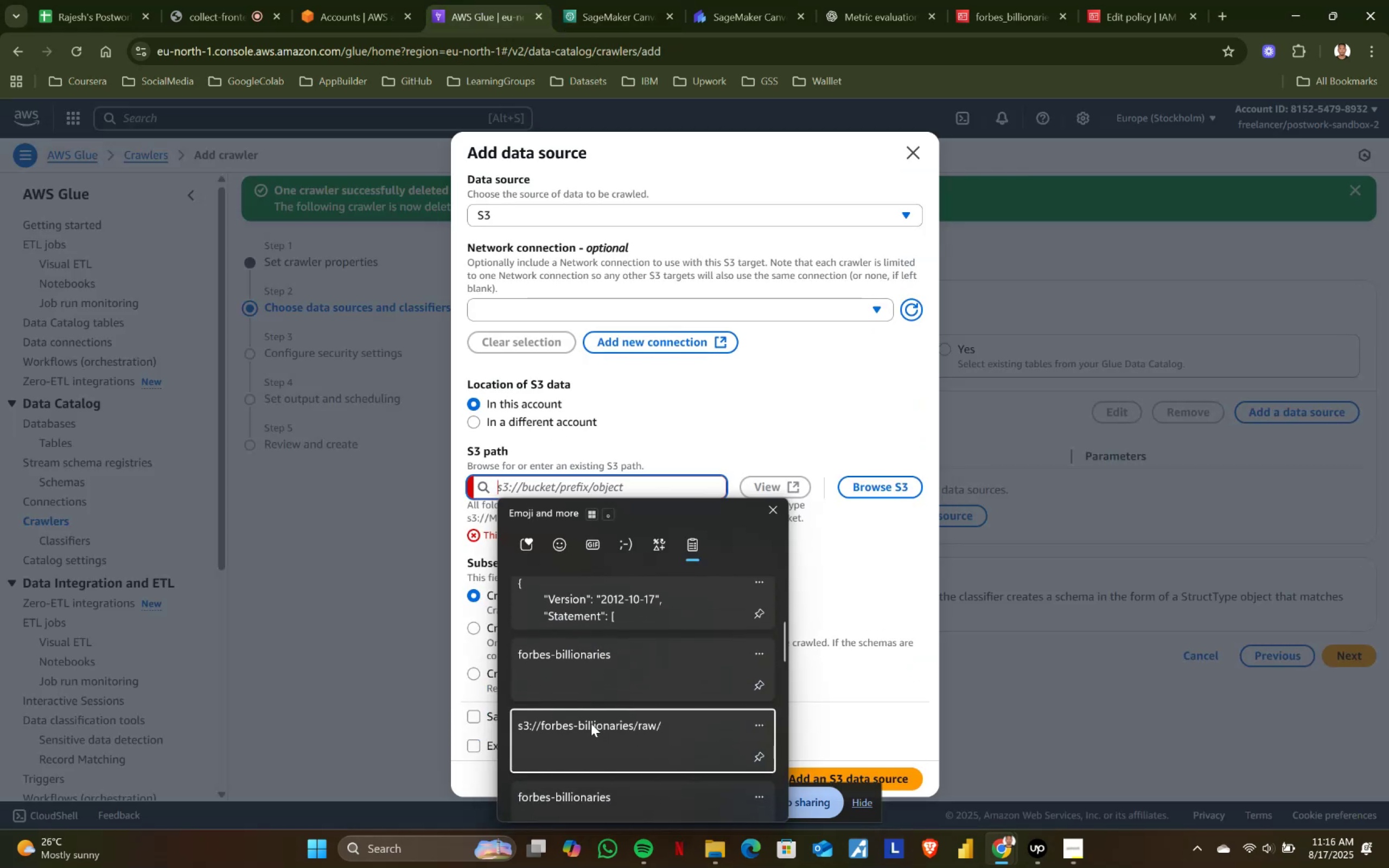 
key(Control+V)
 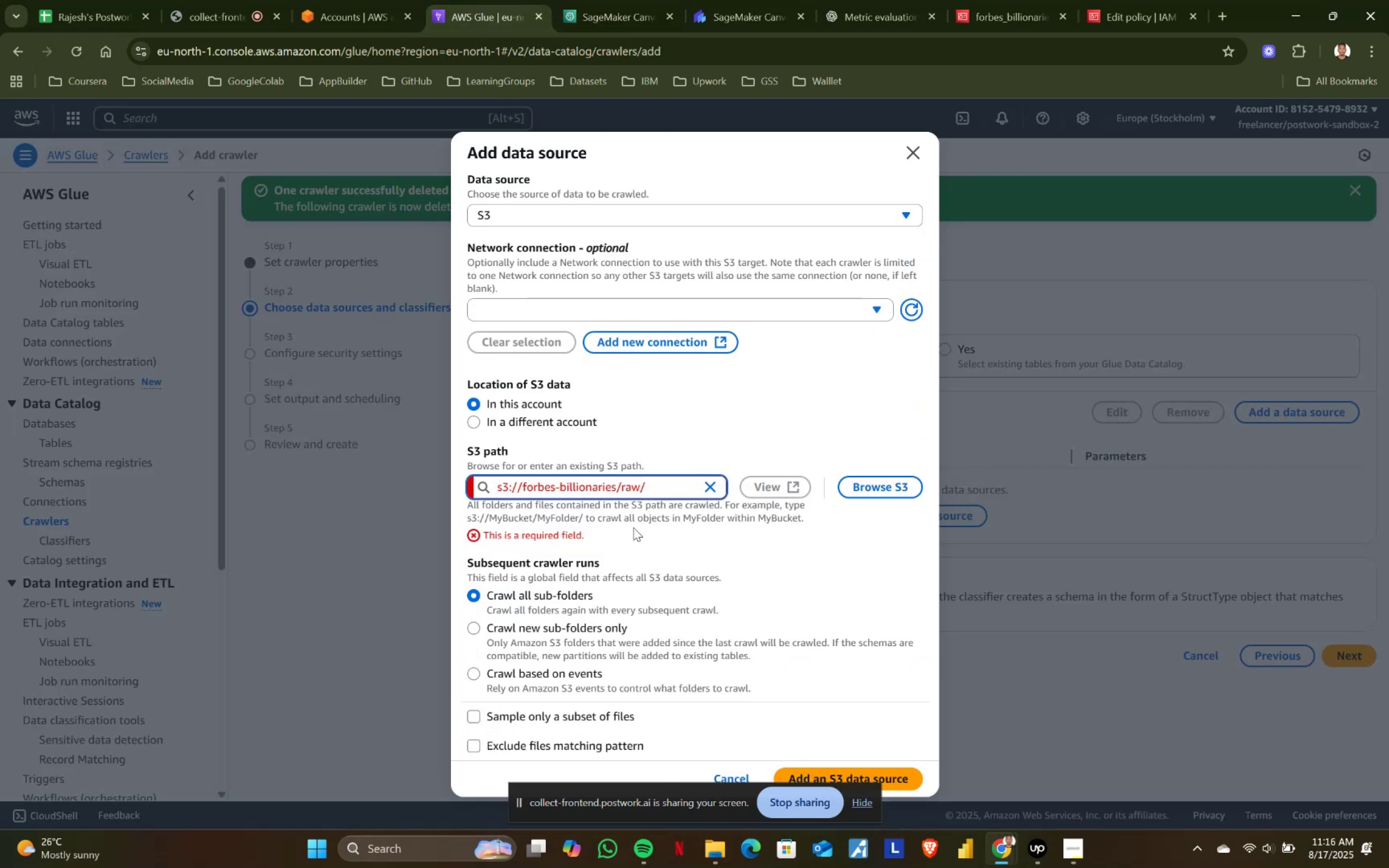 
left_click([636, 519])
 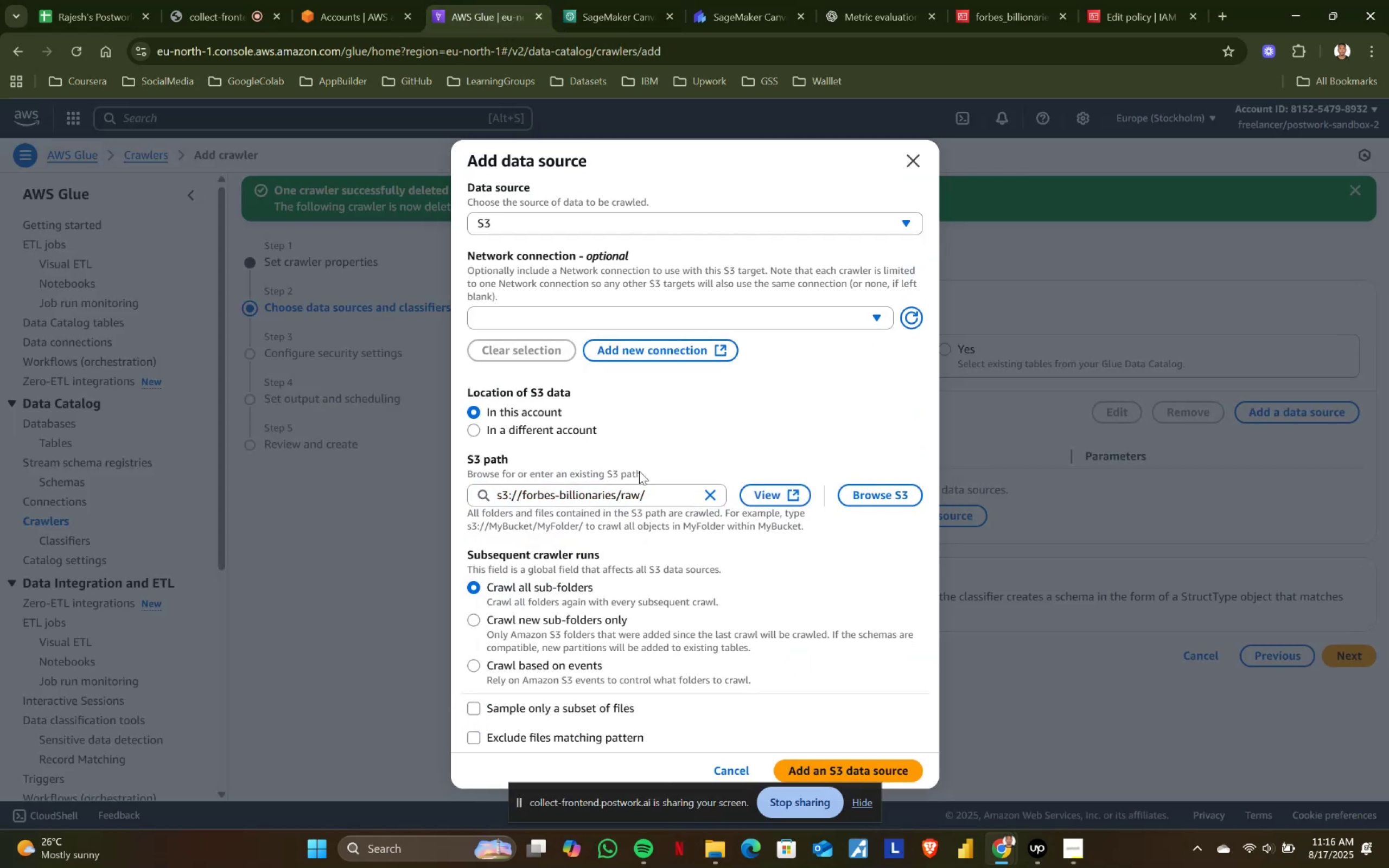 
left_click([536, 318])
 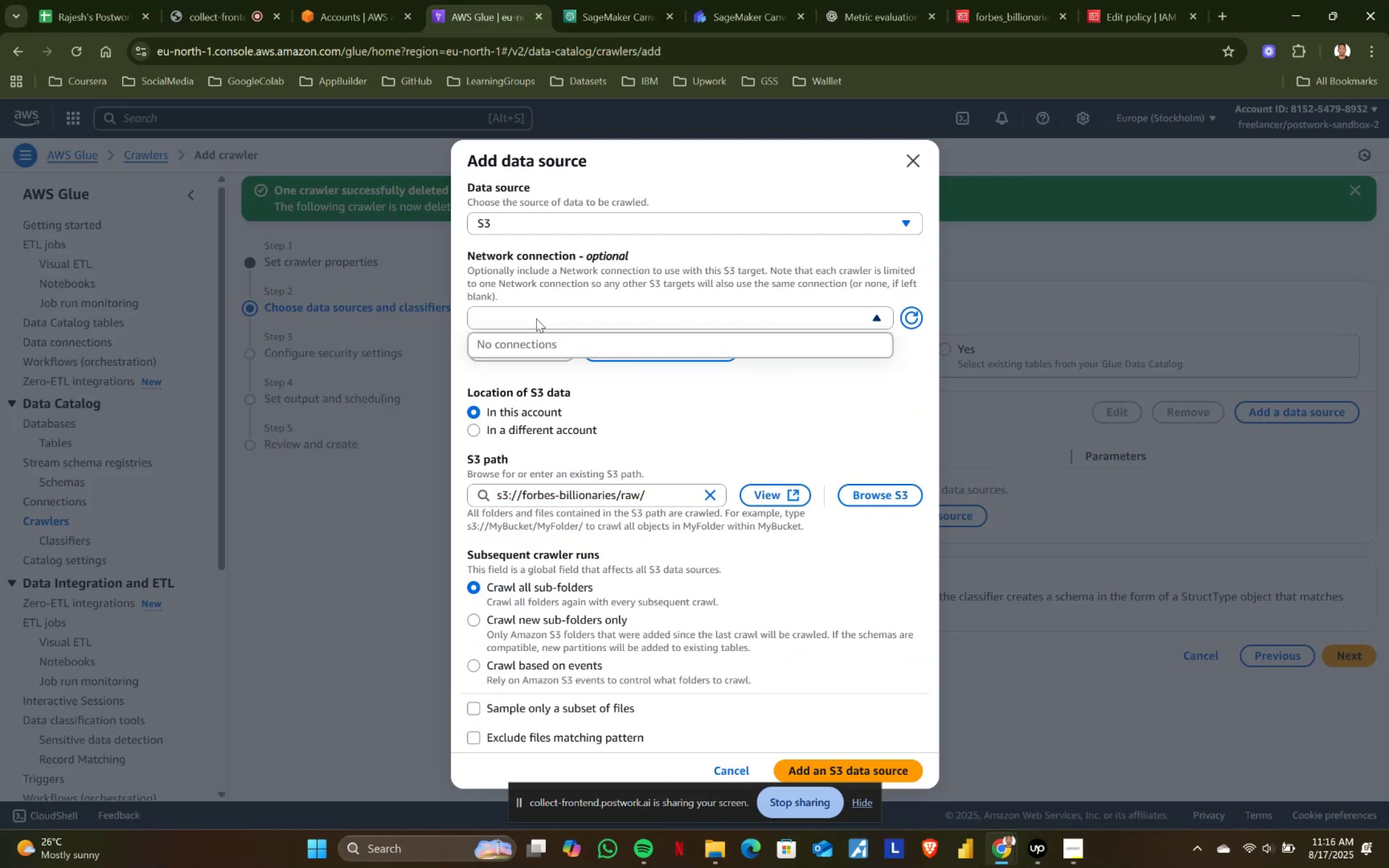 
double_click([536, 318])
 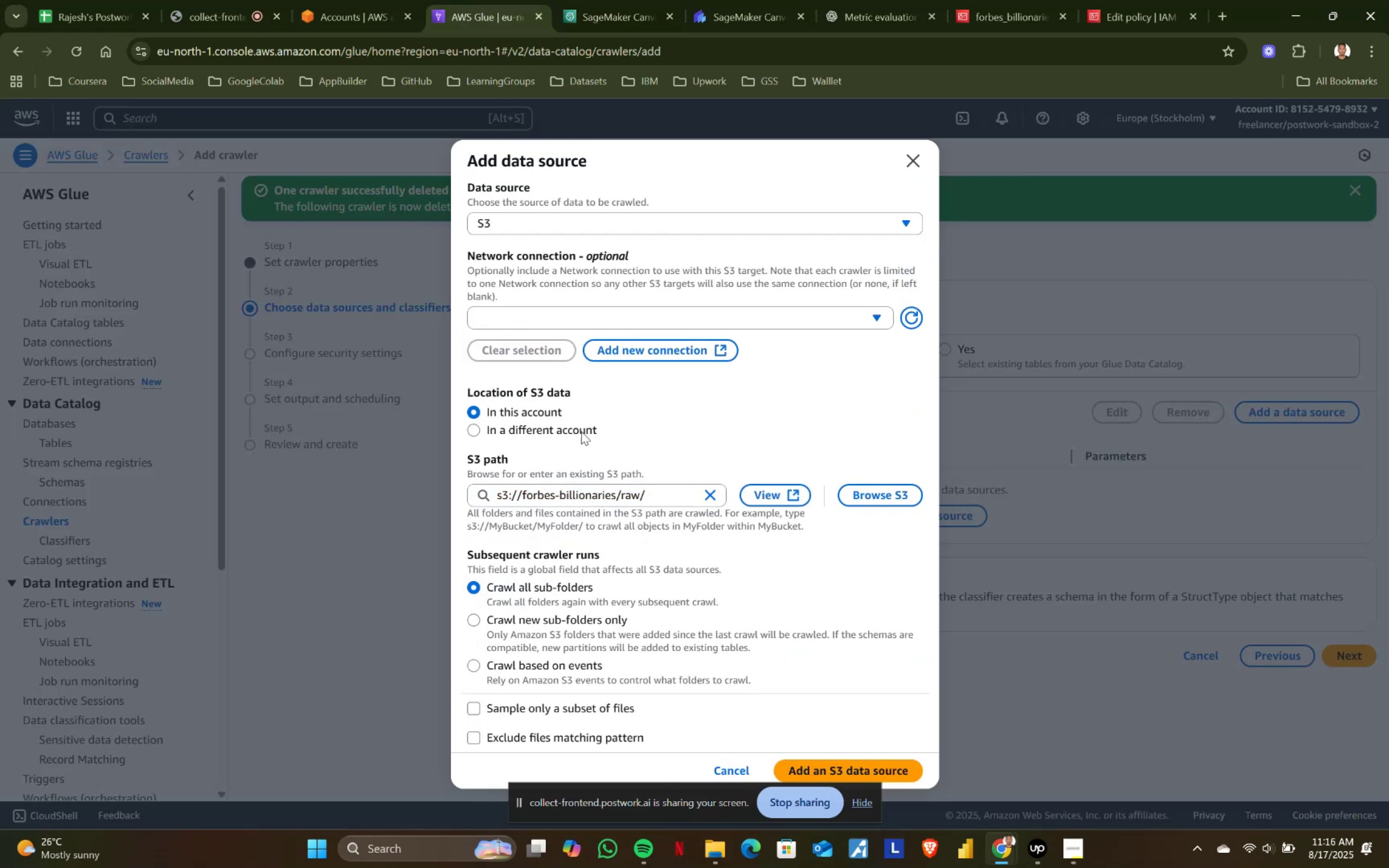 
scroll: coordinate [777, 715], scroll_direction: down, amount: 3.0
 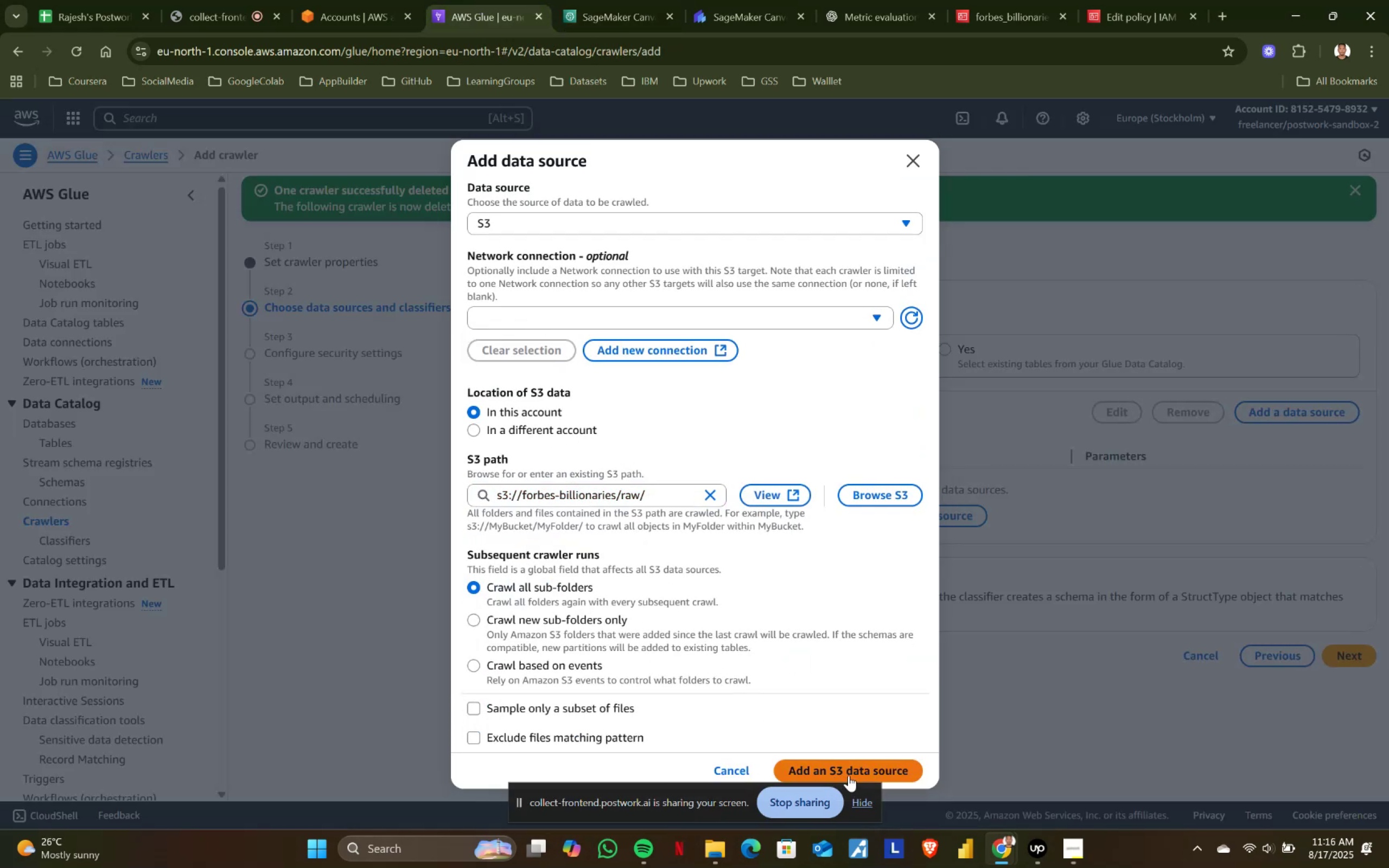 
left_click([855, 765])
 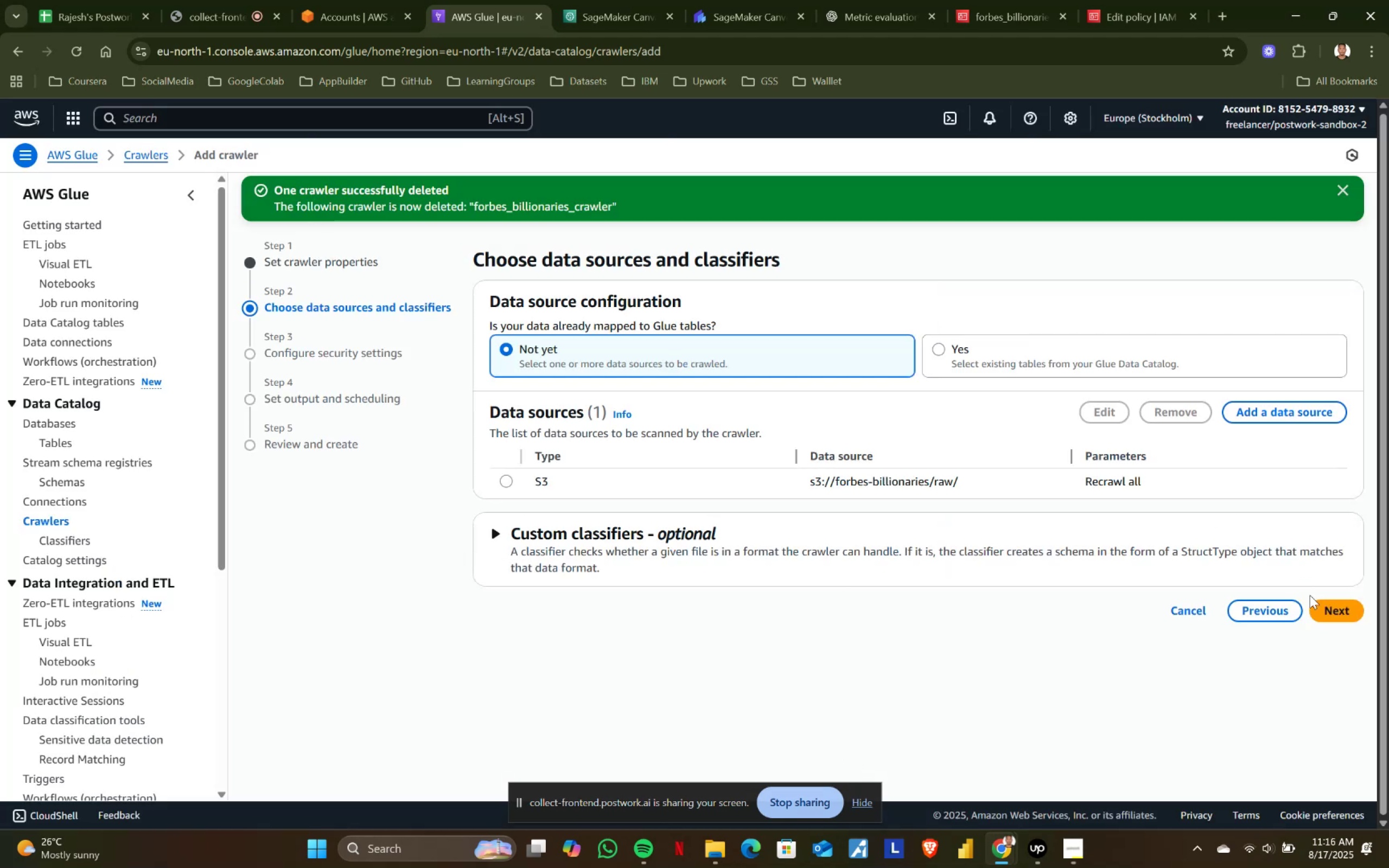 
left_click([1328, 612])
 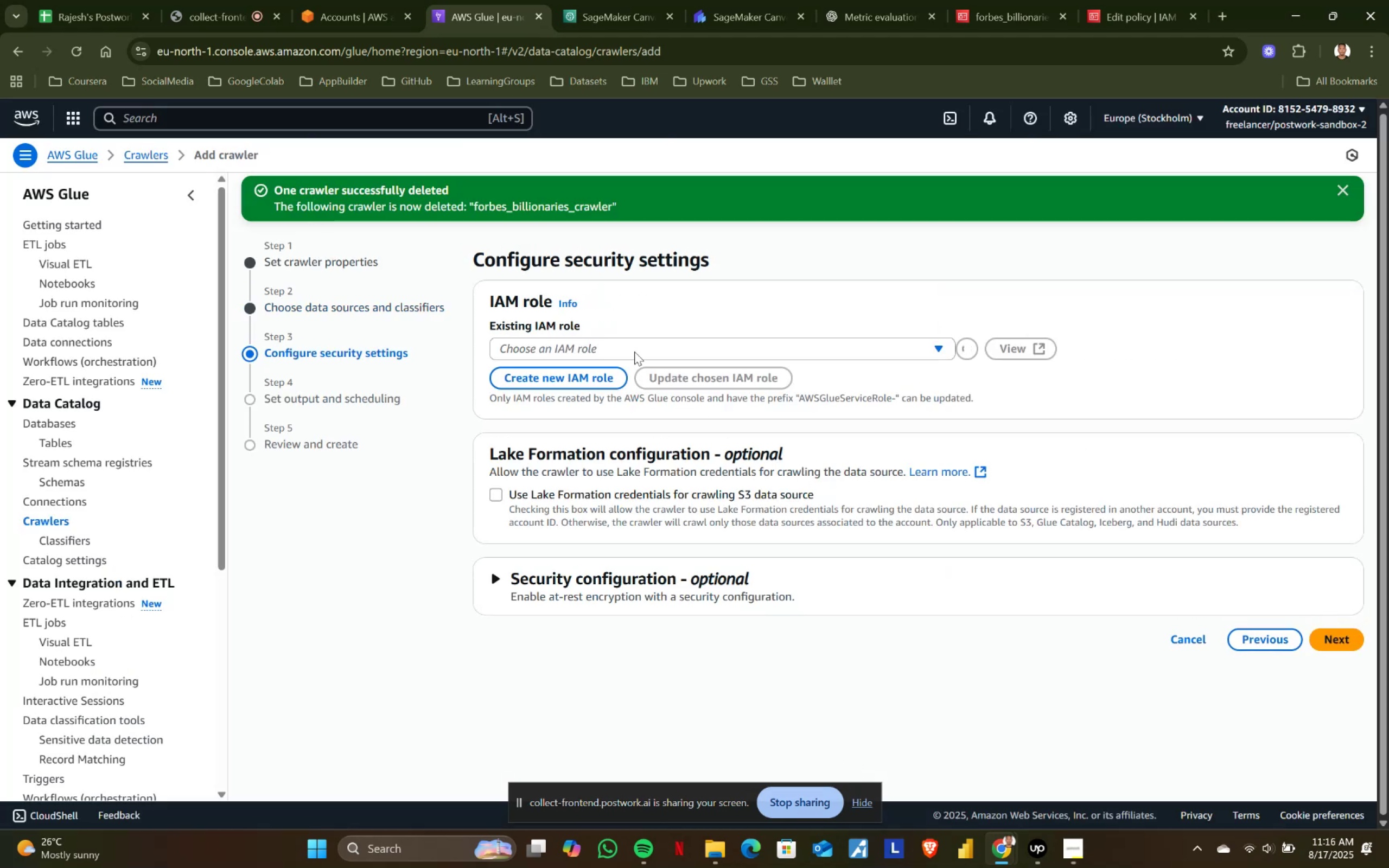 
left_click([629, 340])
 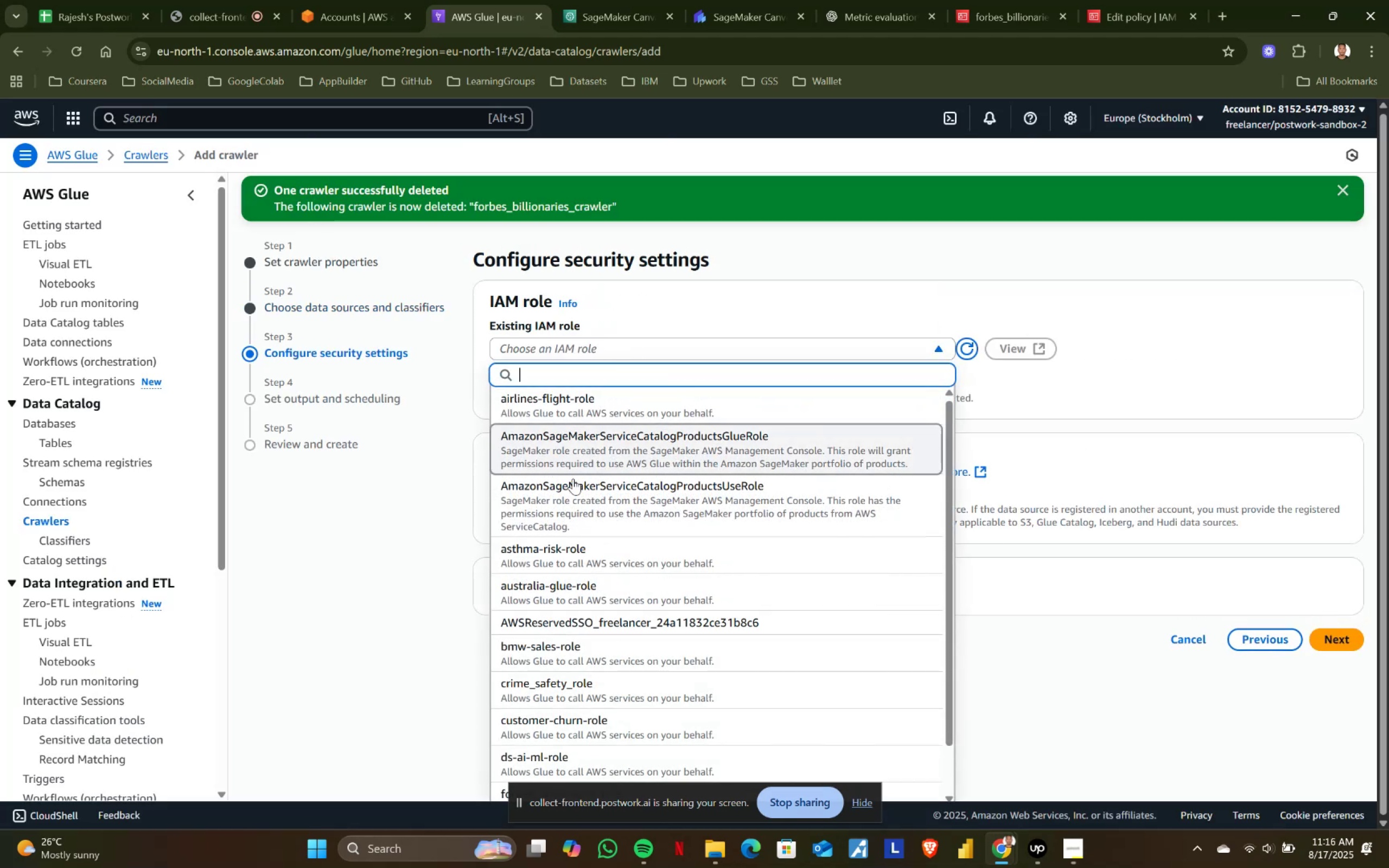 
scroll: coordinate [583, 629], scroll_direction: down, amount: 5.0
 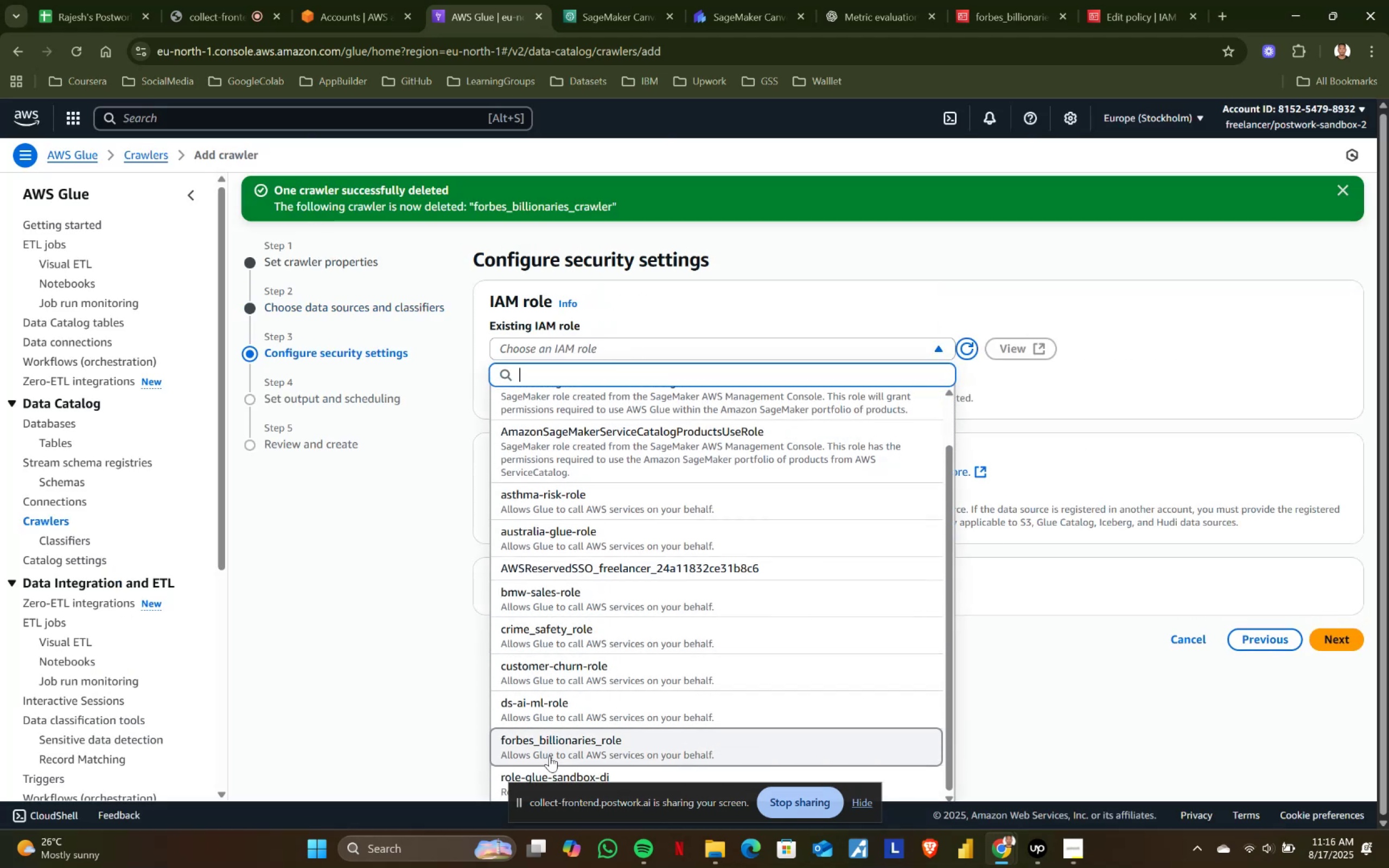 
left_click([561, 750])
 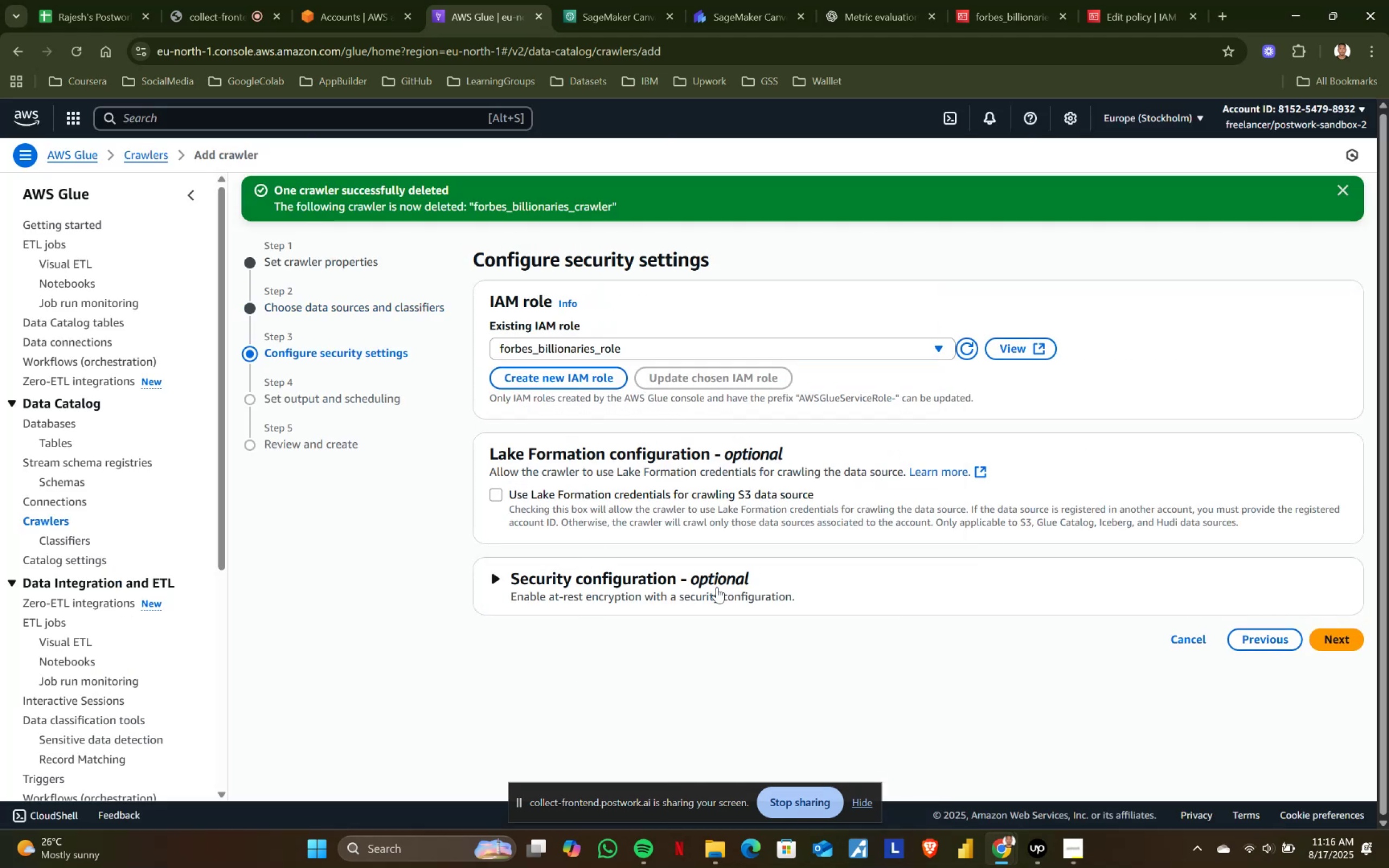 
left_click([1336, 636])
 